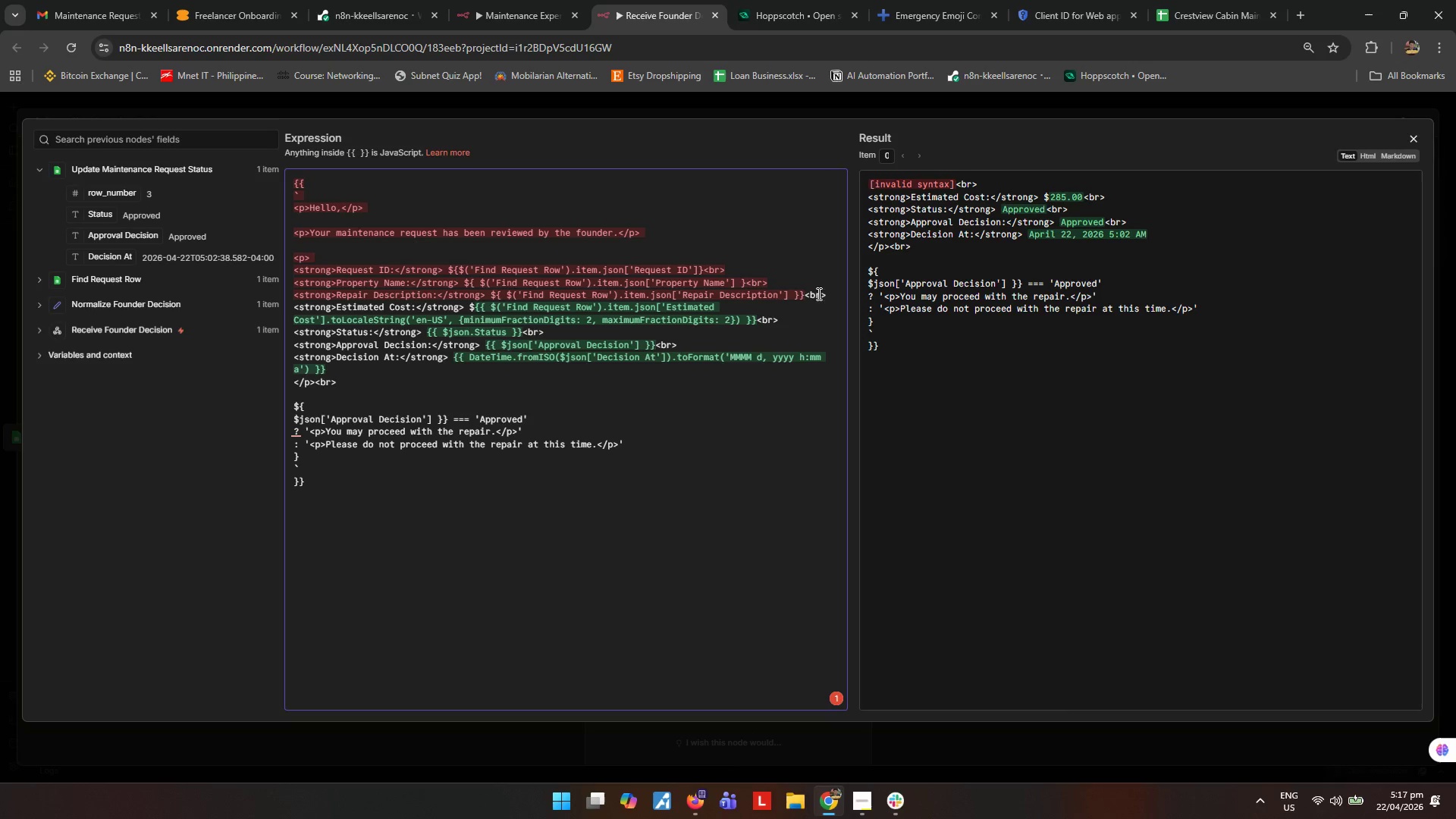 
left_click_drag(start_coordinate=[800, 298], to_coordinate=[804, 299])
 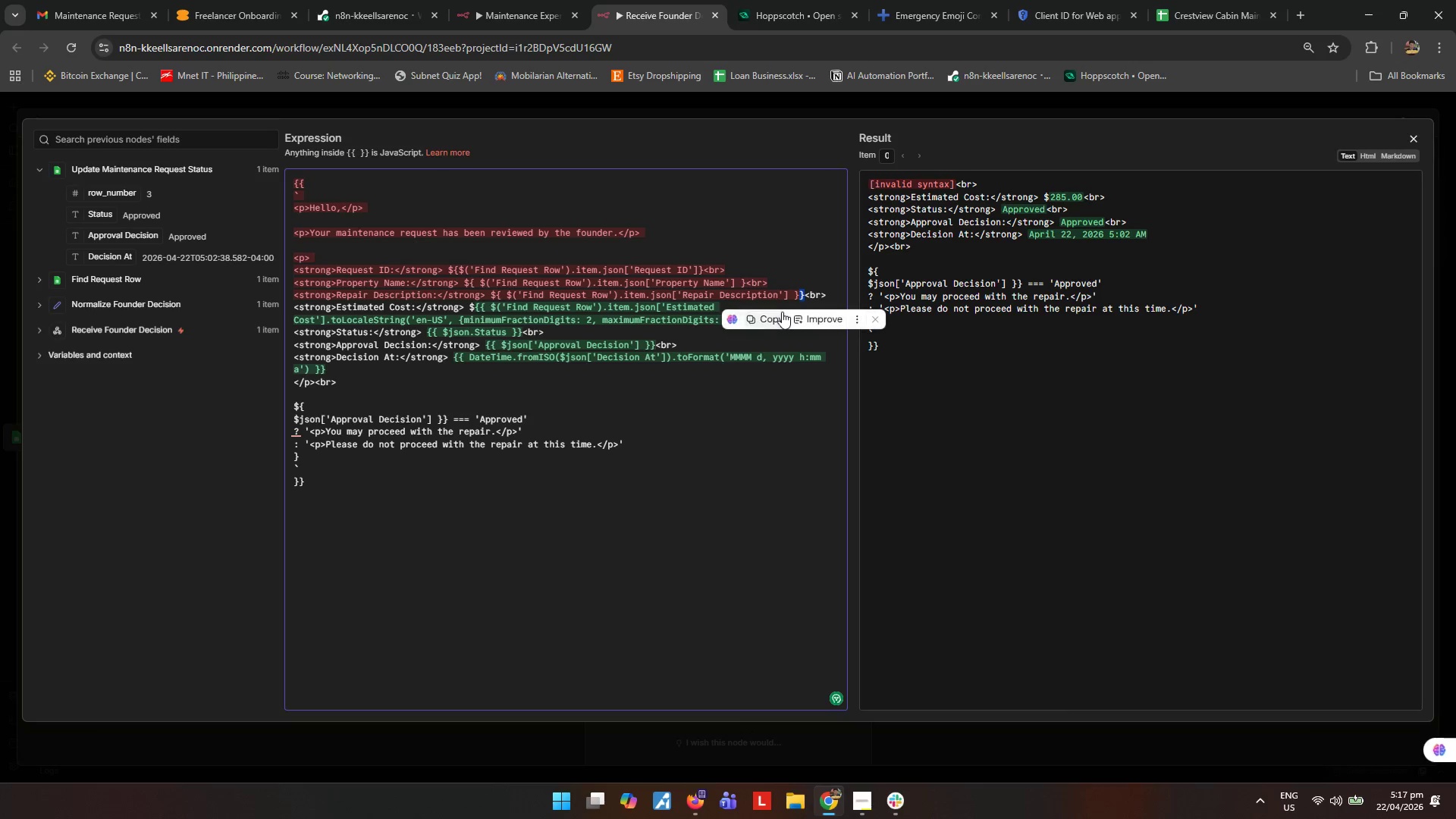 
key(Backspace)
 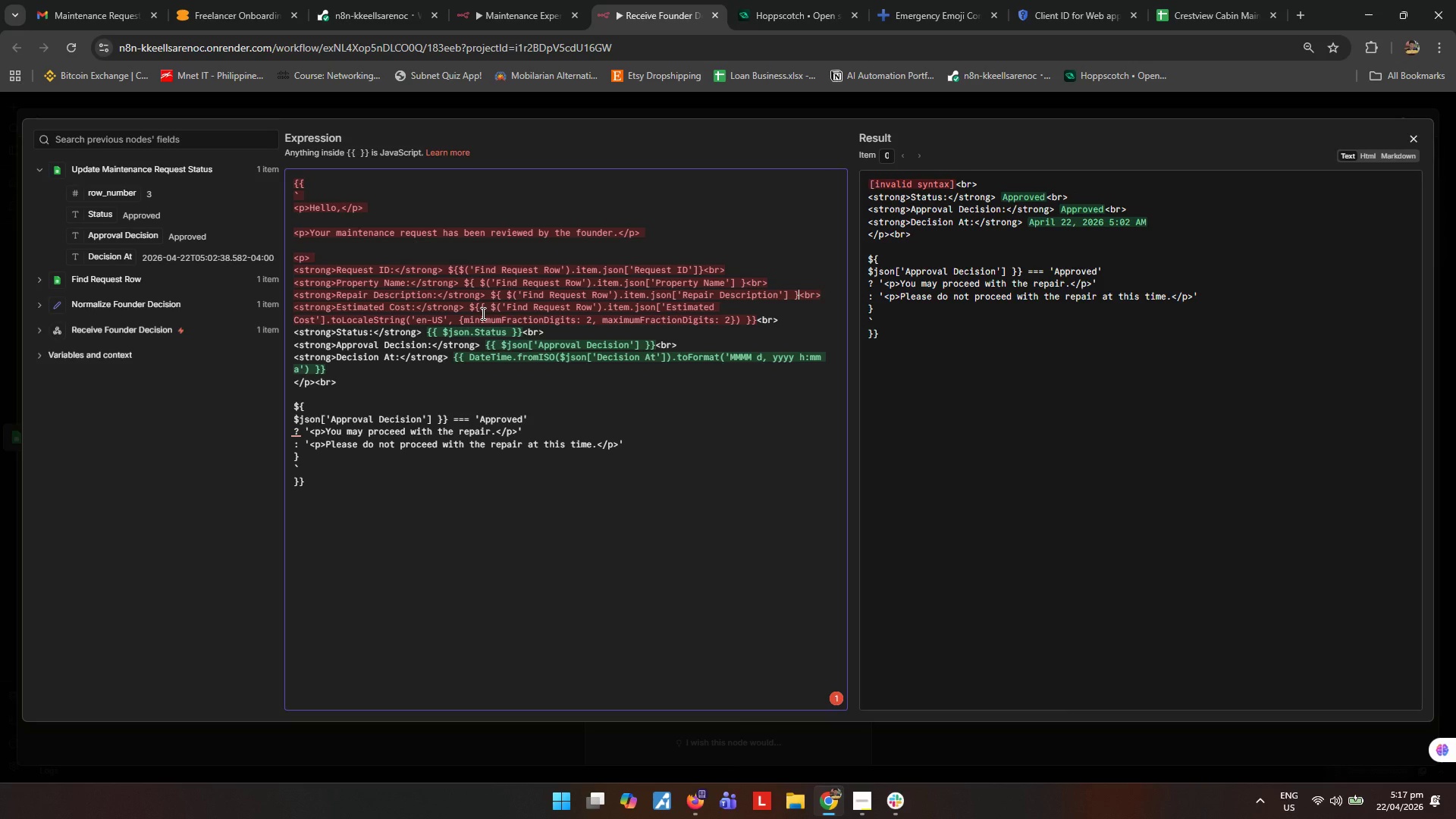 
wait(6.49)
 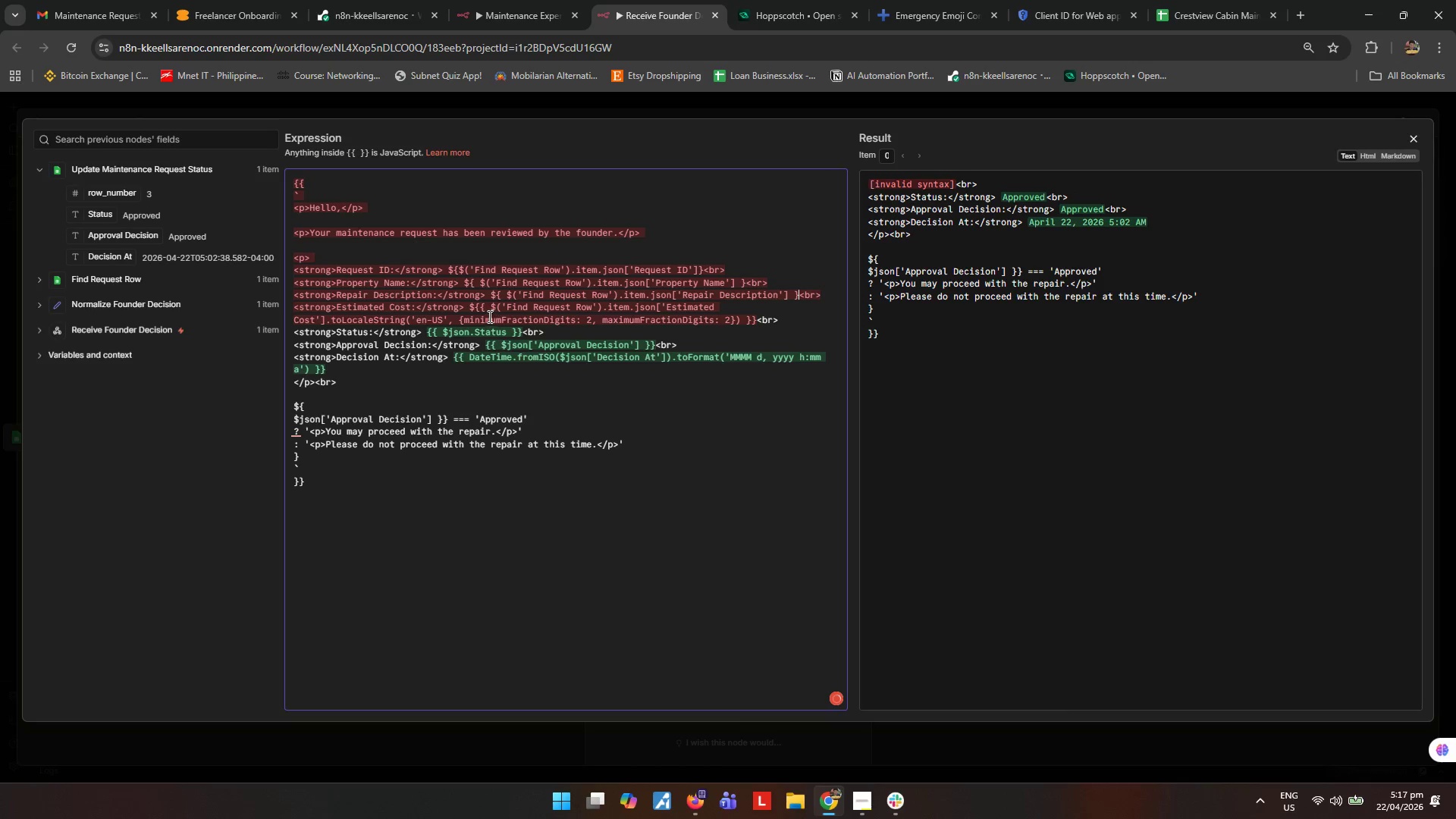 
left_click_drag(start_coordinate=[479, 307], to_coordinate=[485, 308])
 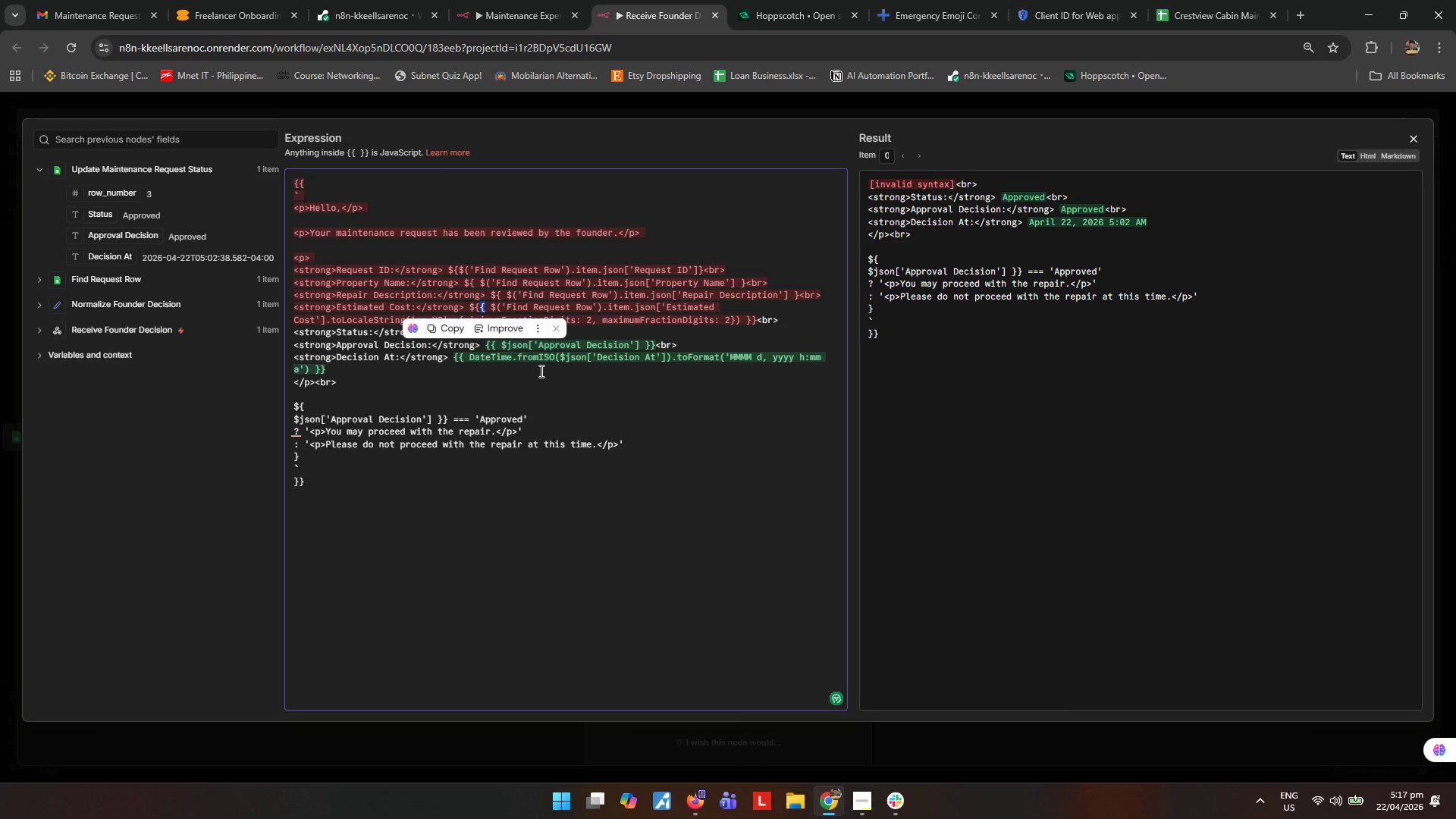 
key(Backspace)
 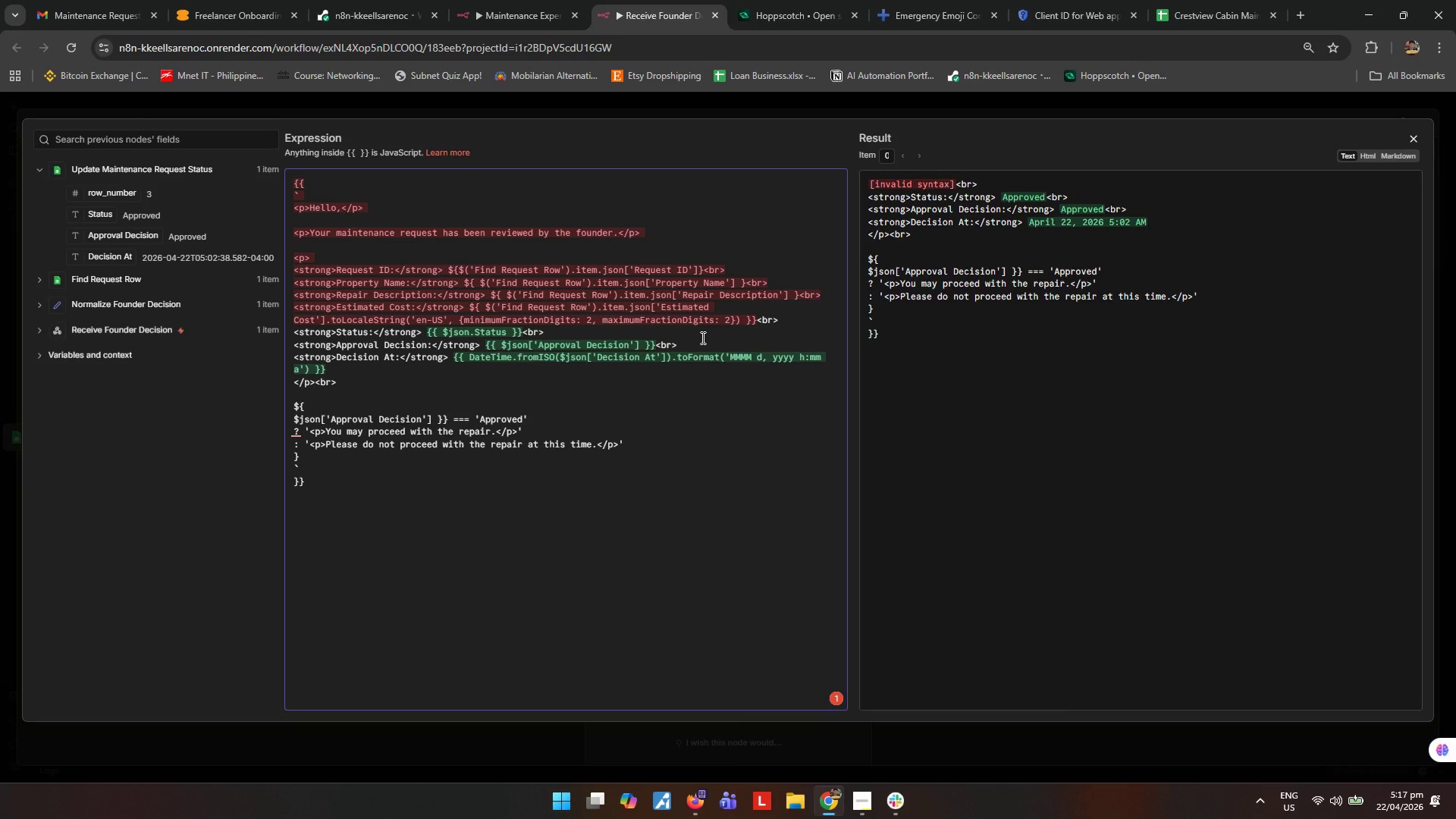 
wait(5.81)
 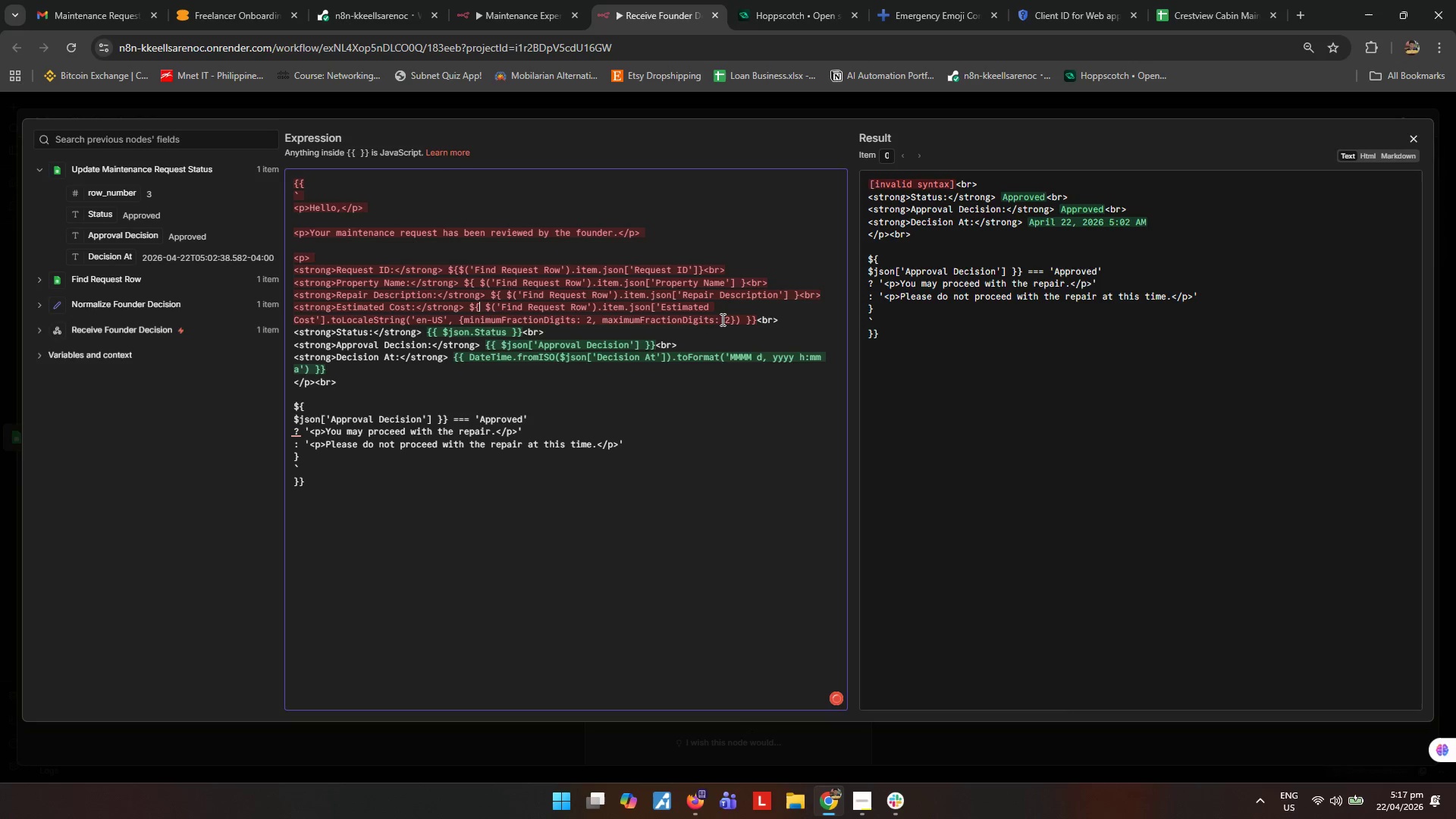 
key(ArrowRight)
 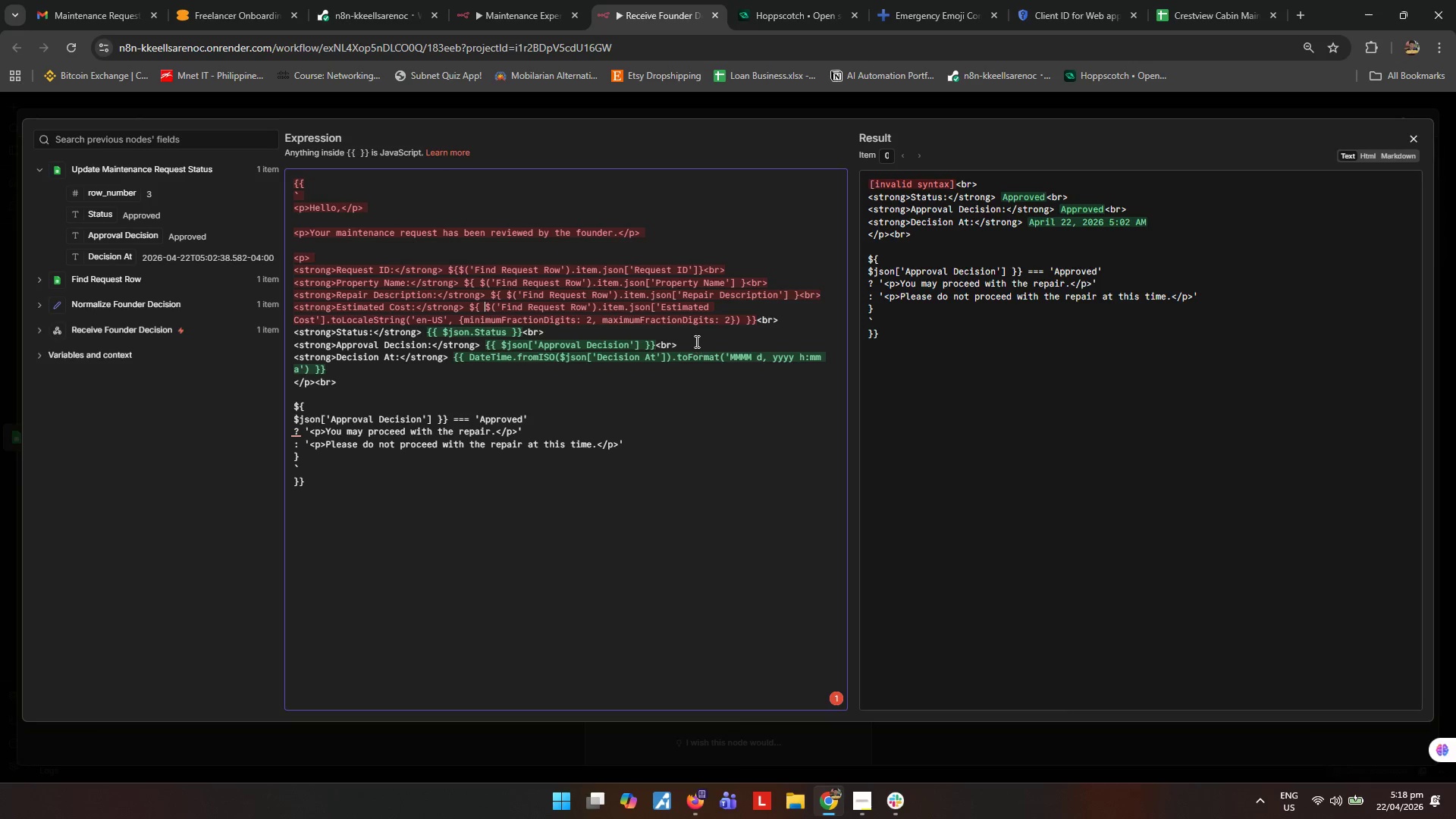 
key(Control+Z)
 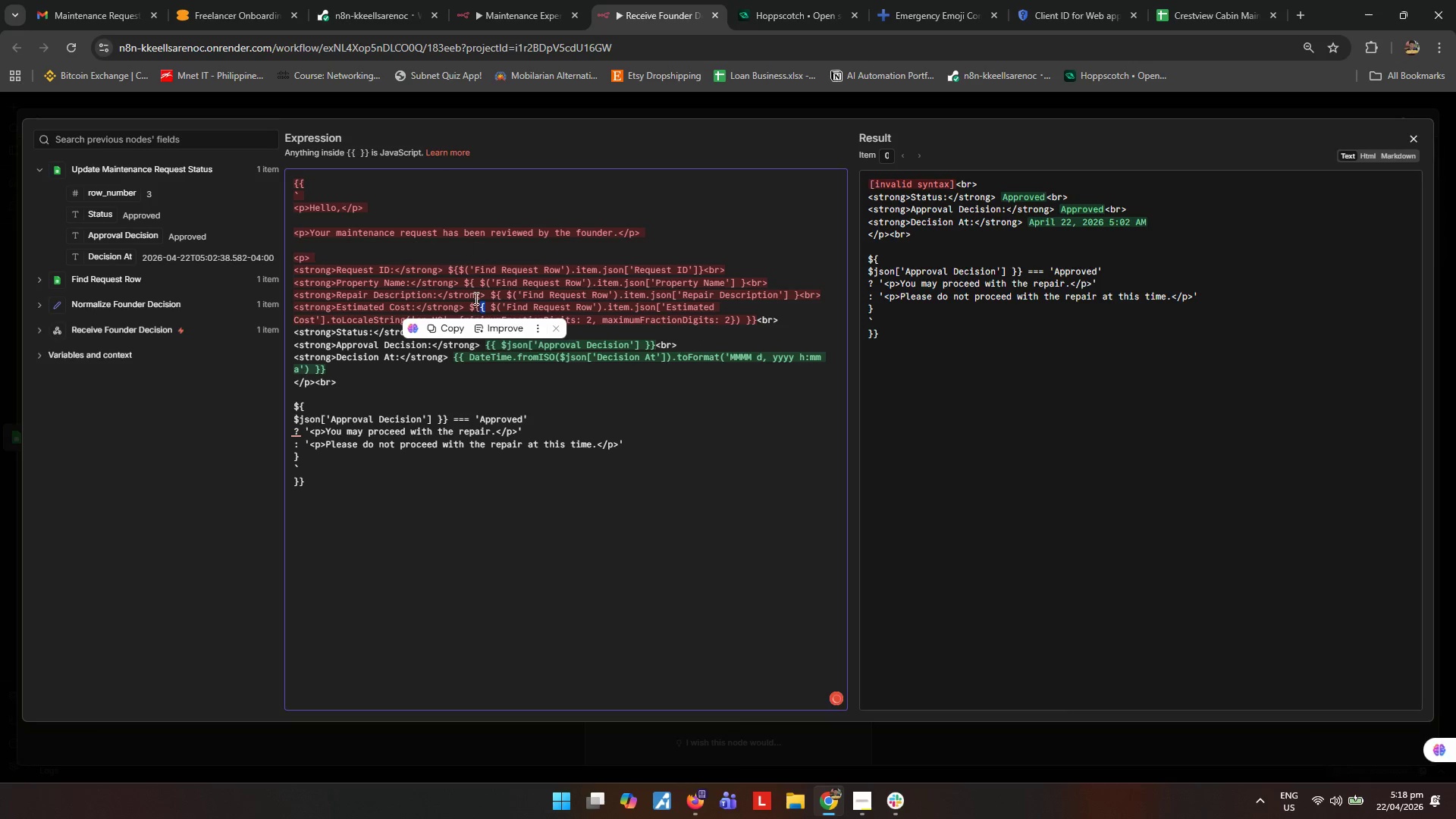 
left_click([494, 306])
 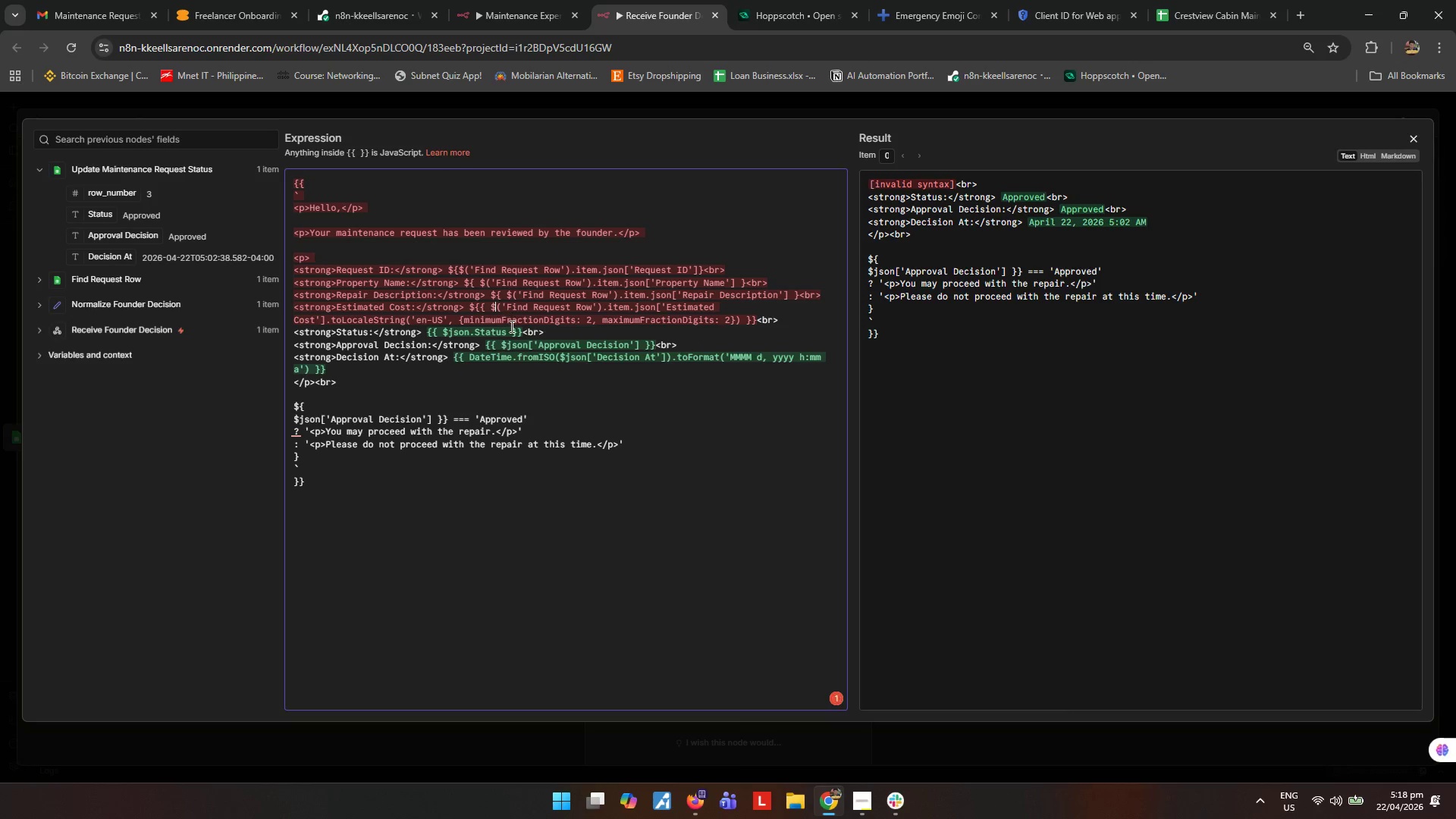 
mouse_move([499, 340])
 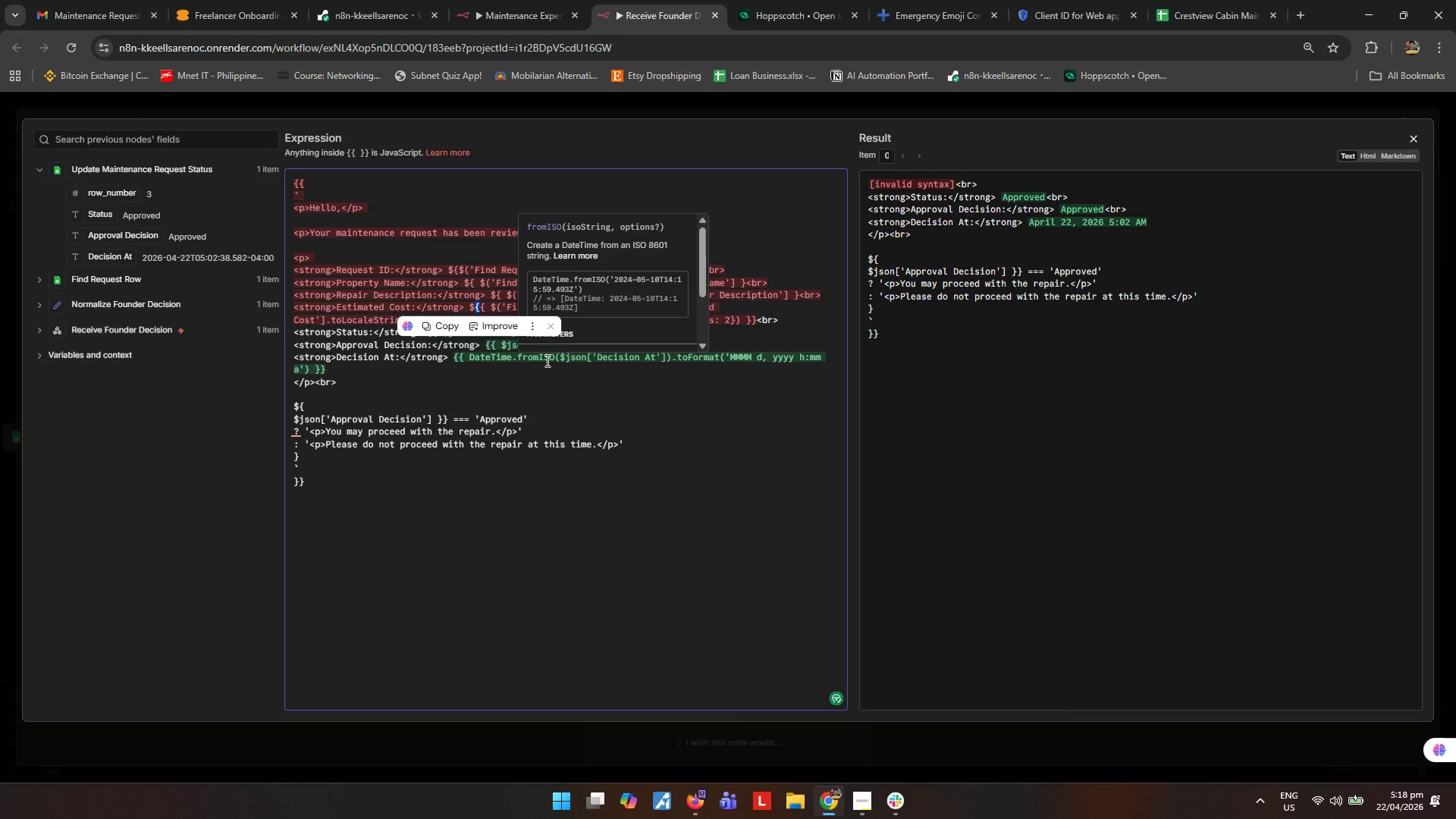 
wait(6.45)
 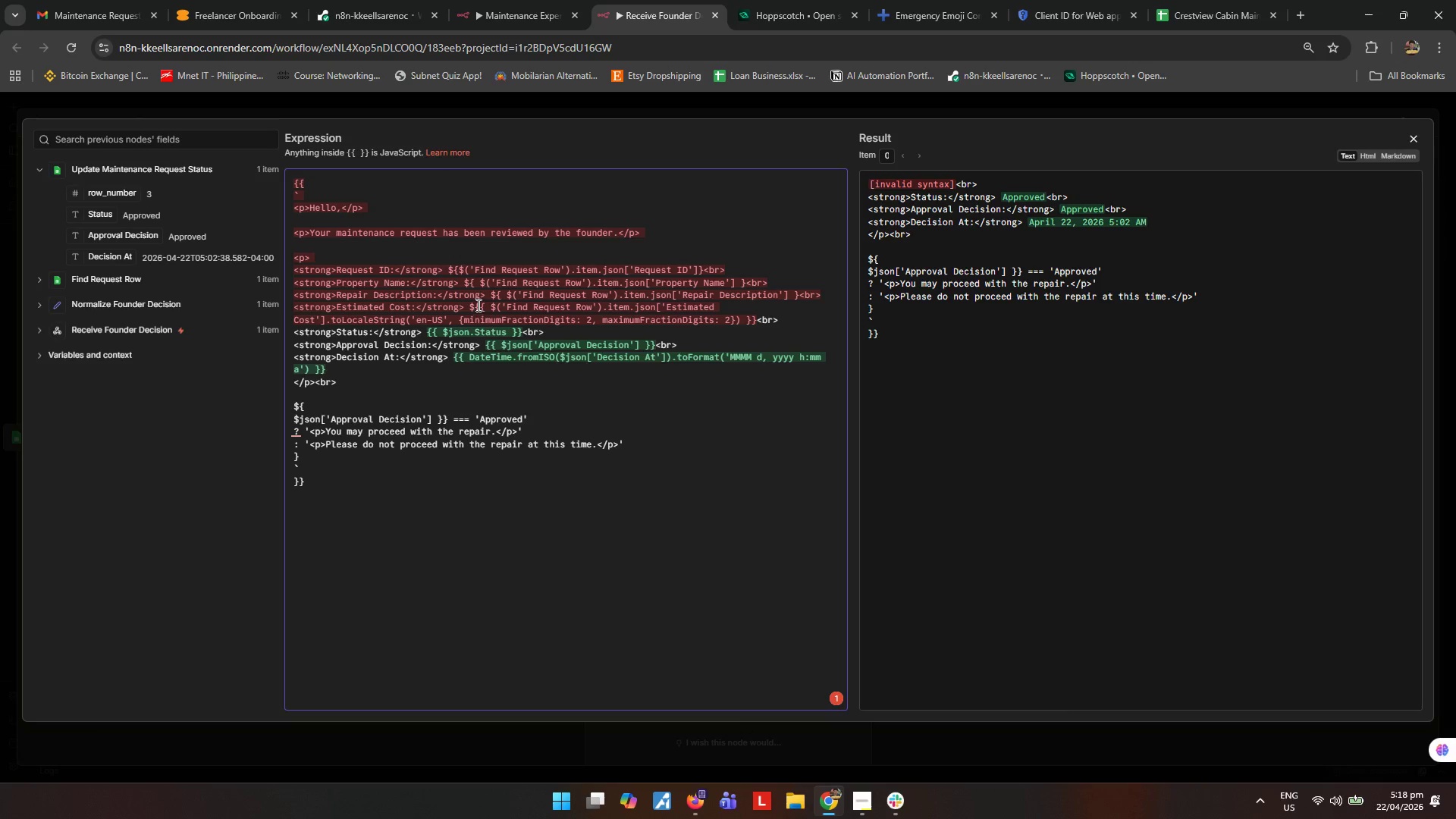 
key(Control+V)
 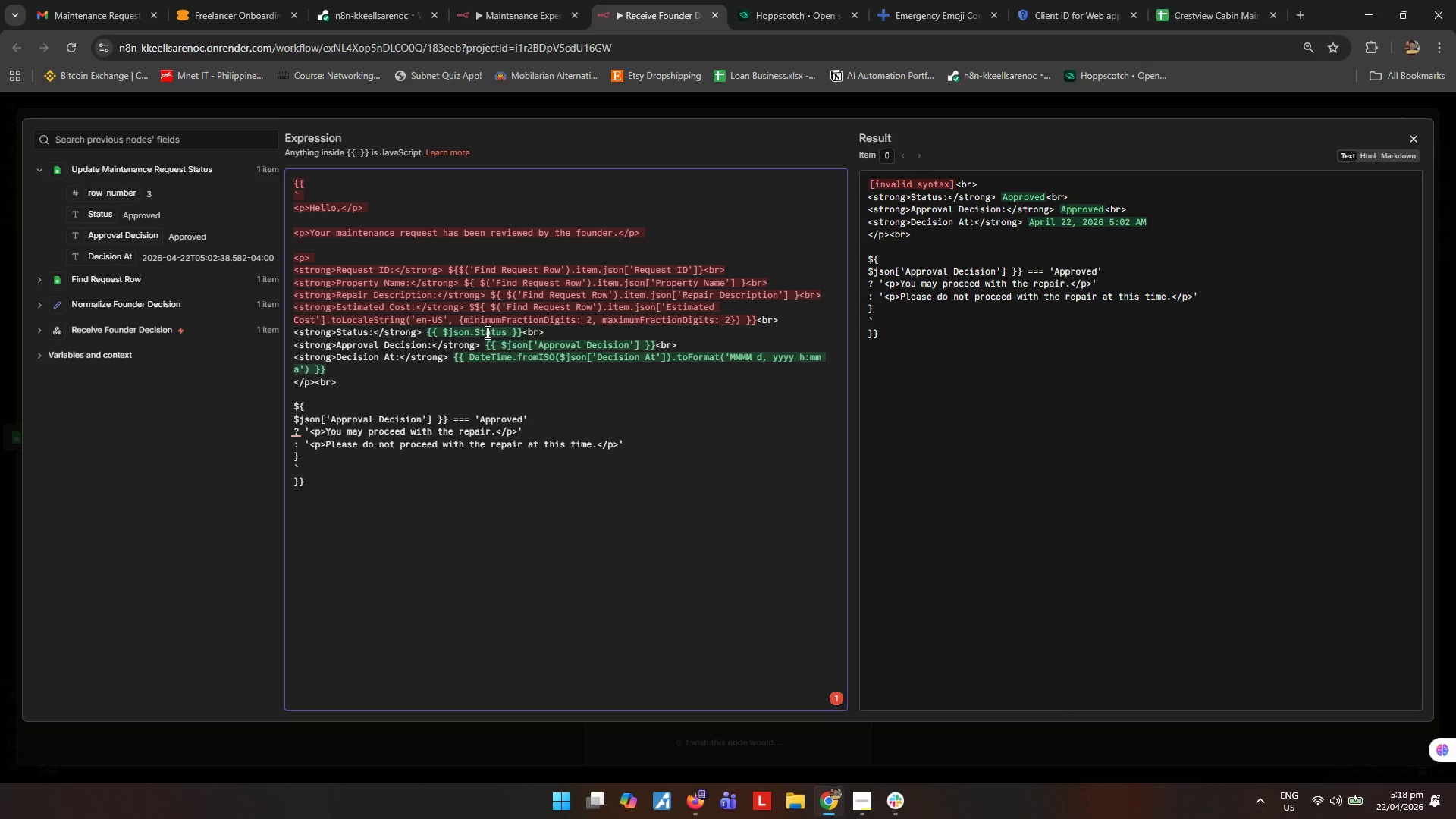 
left_click([118, 2])
 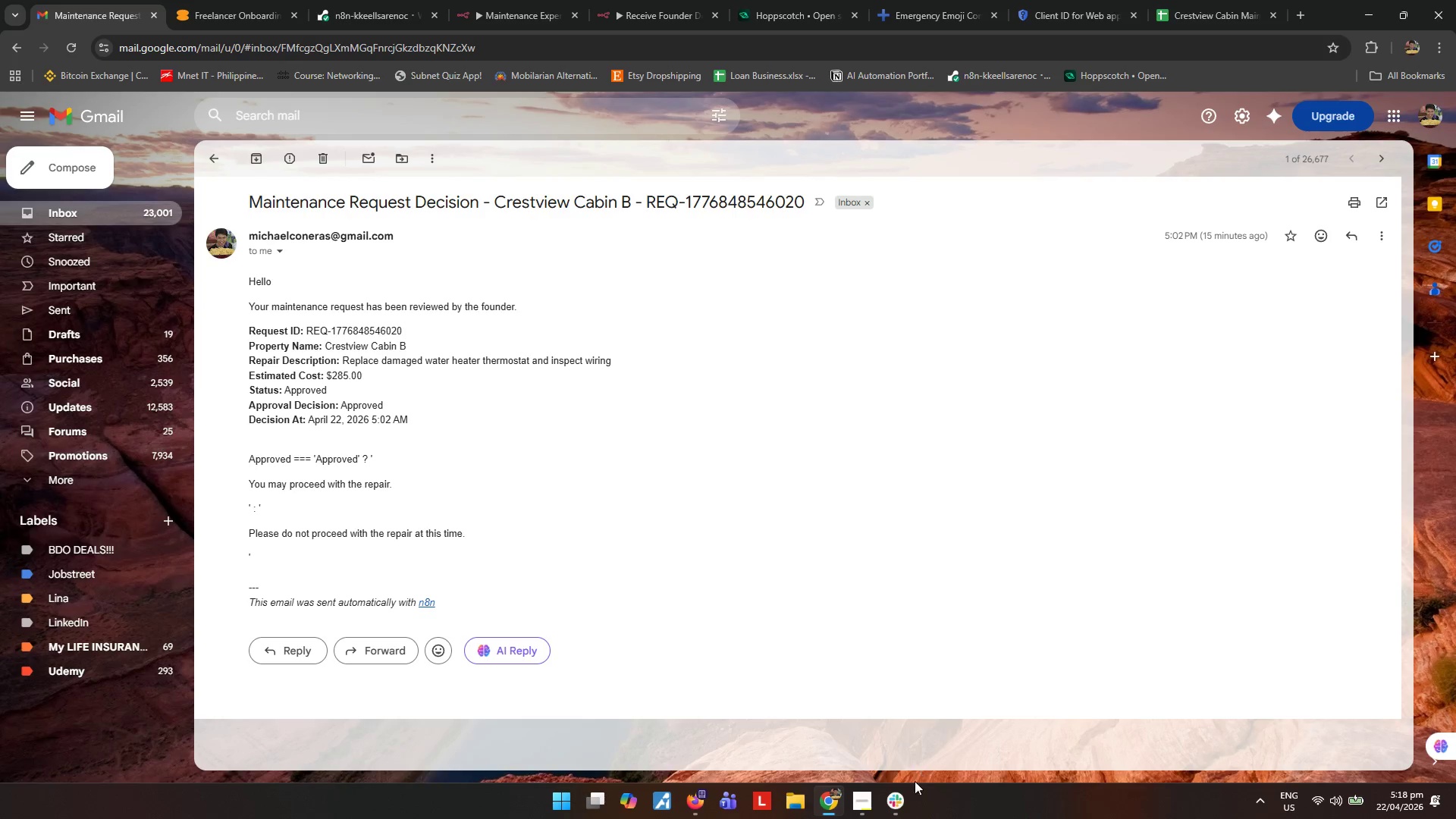 
left_click([900, 801])
 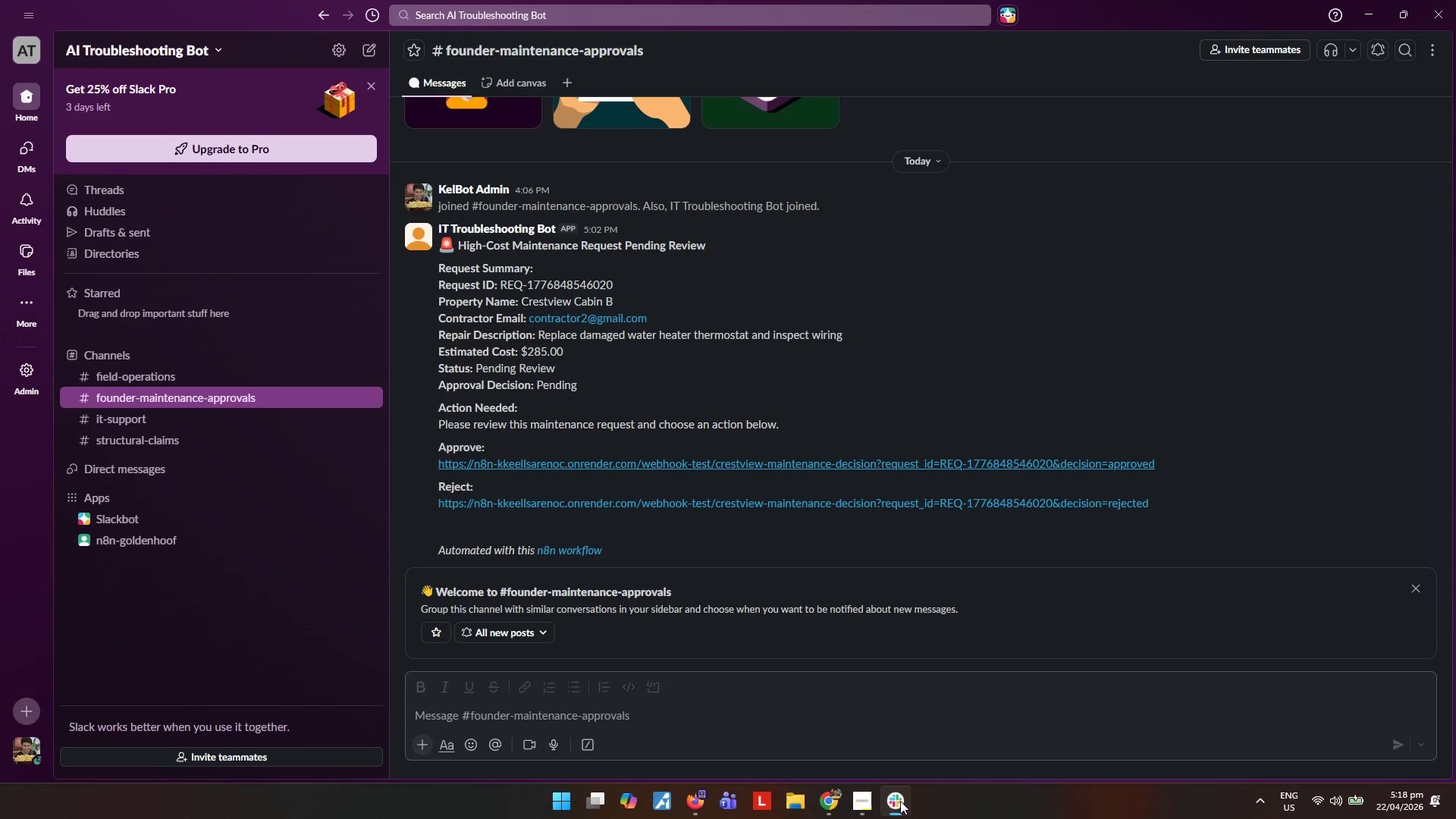 
left_click([900, 801])
 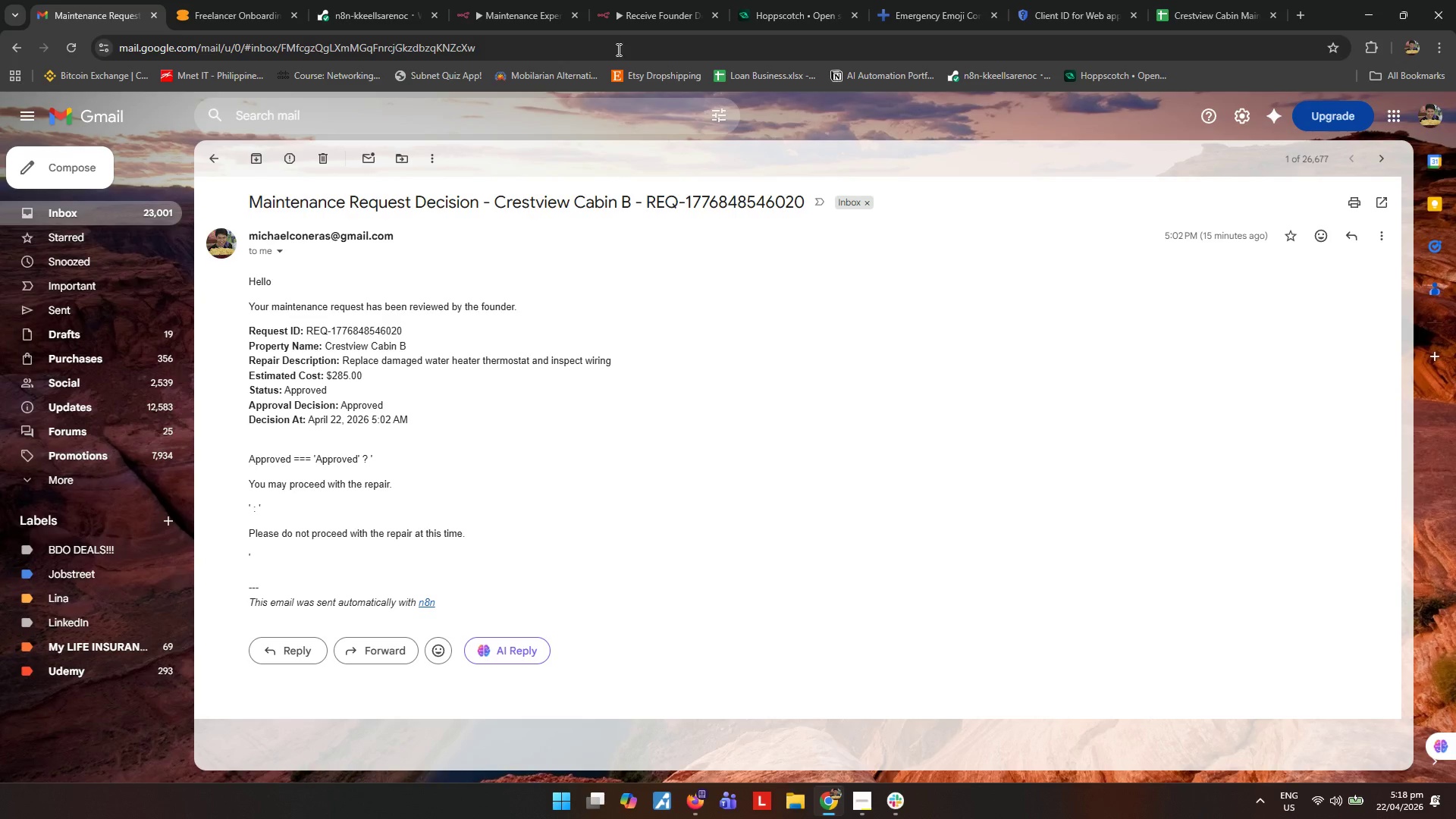 
left_click([629, 0])
 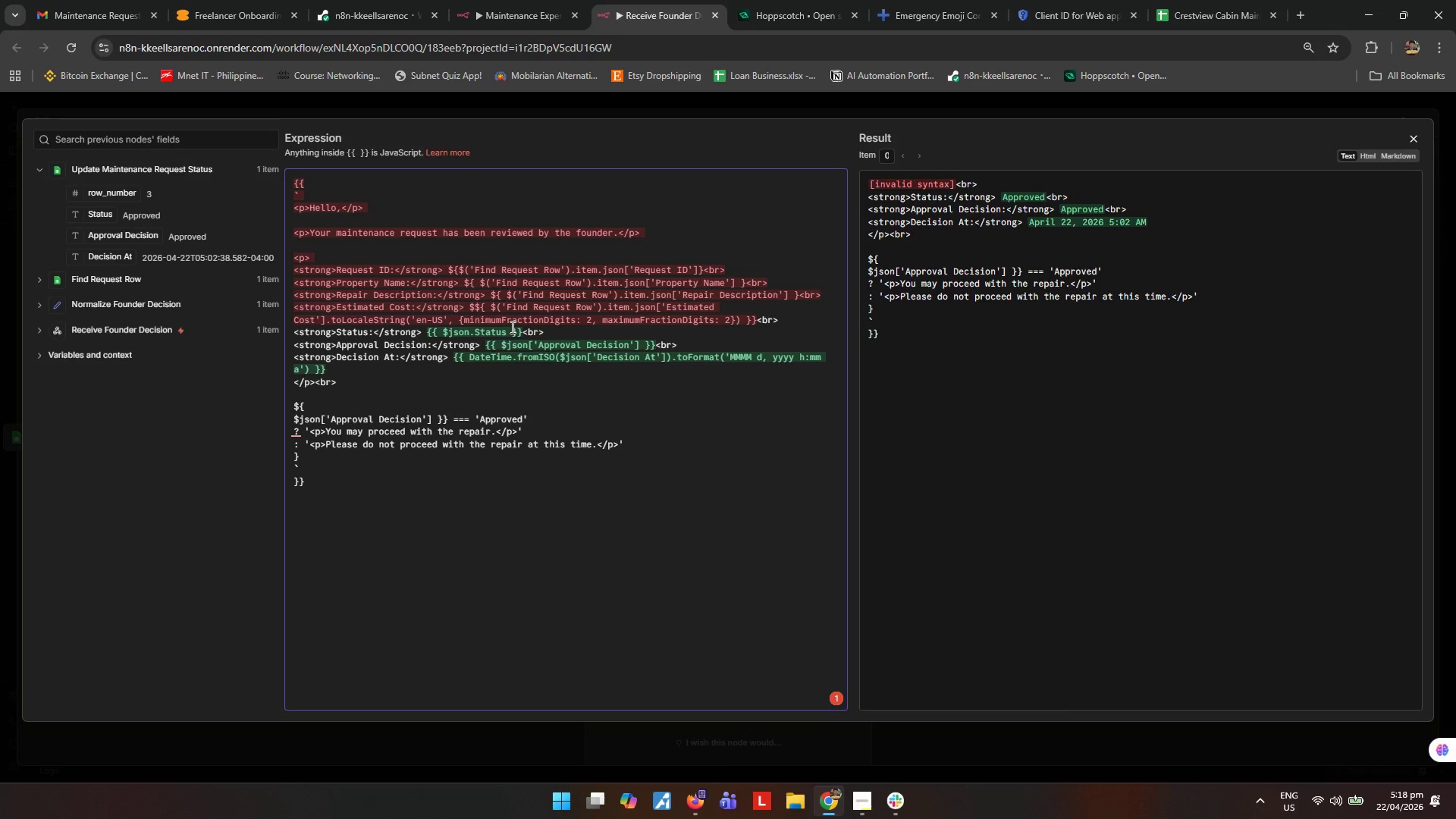 
key(Space)
 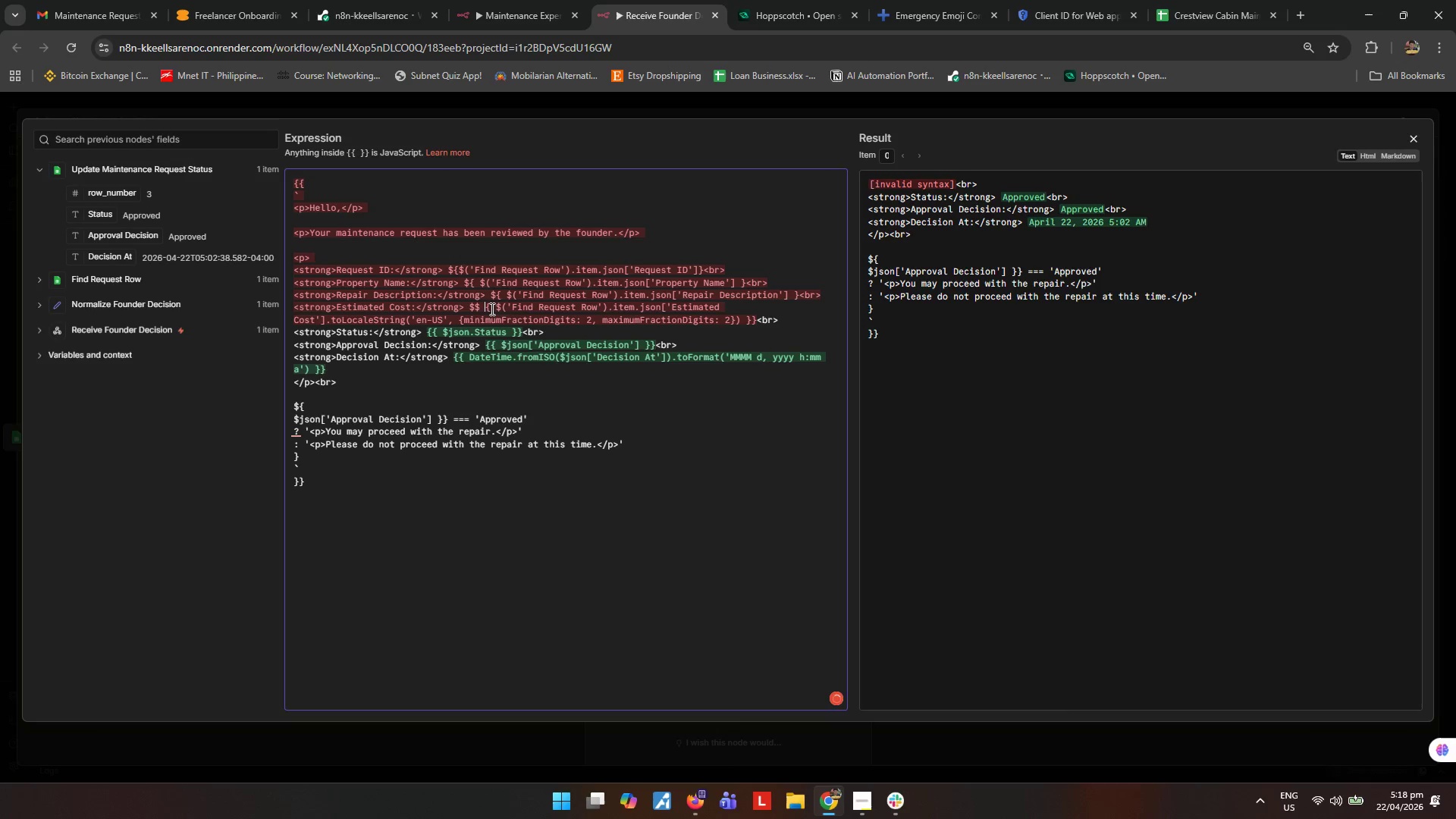 
key(Backspace)
 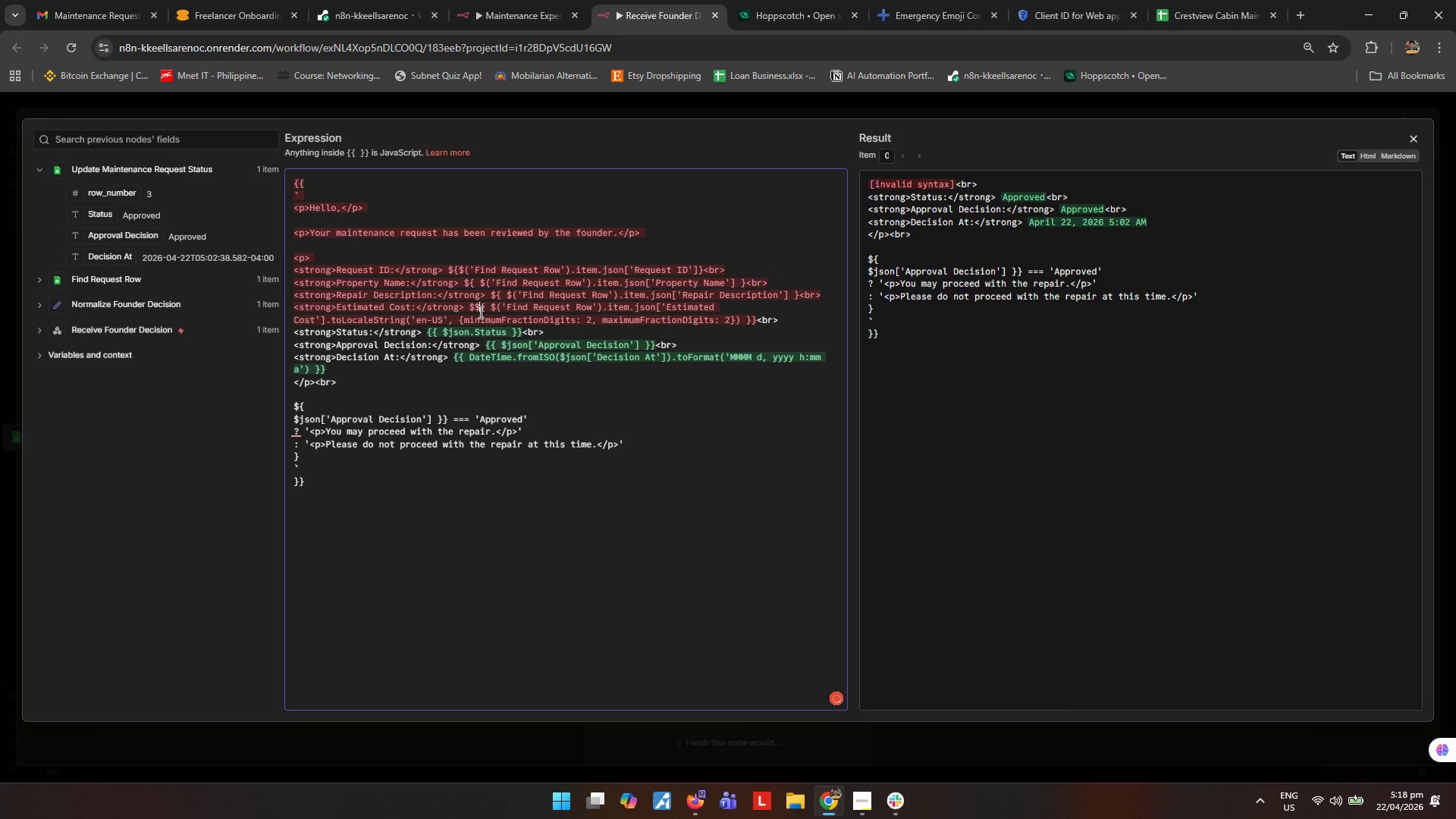 
left_click([475, 309])
 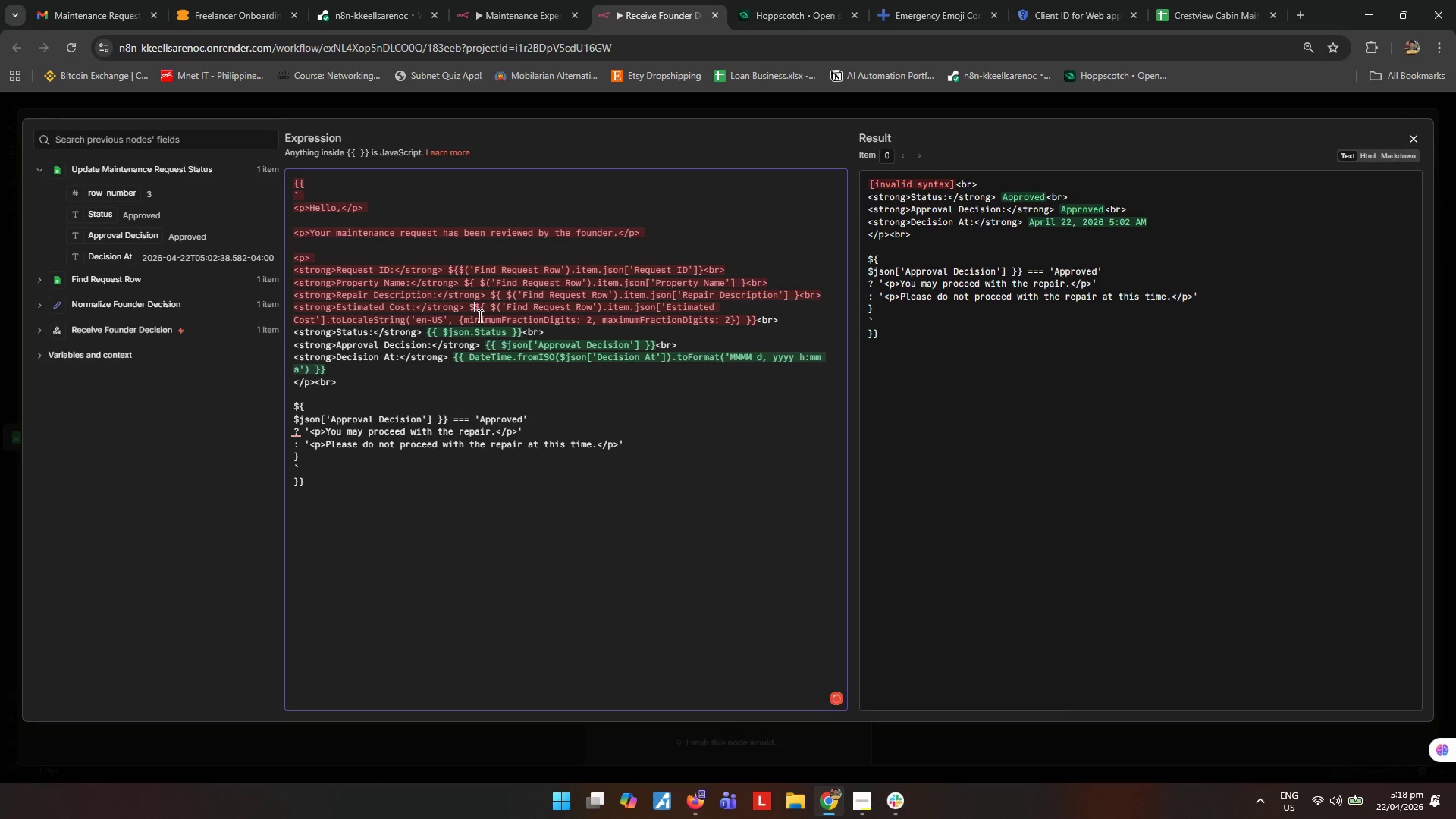 
key(Space)
 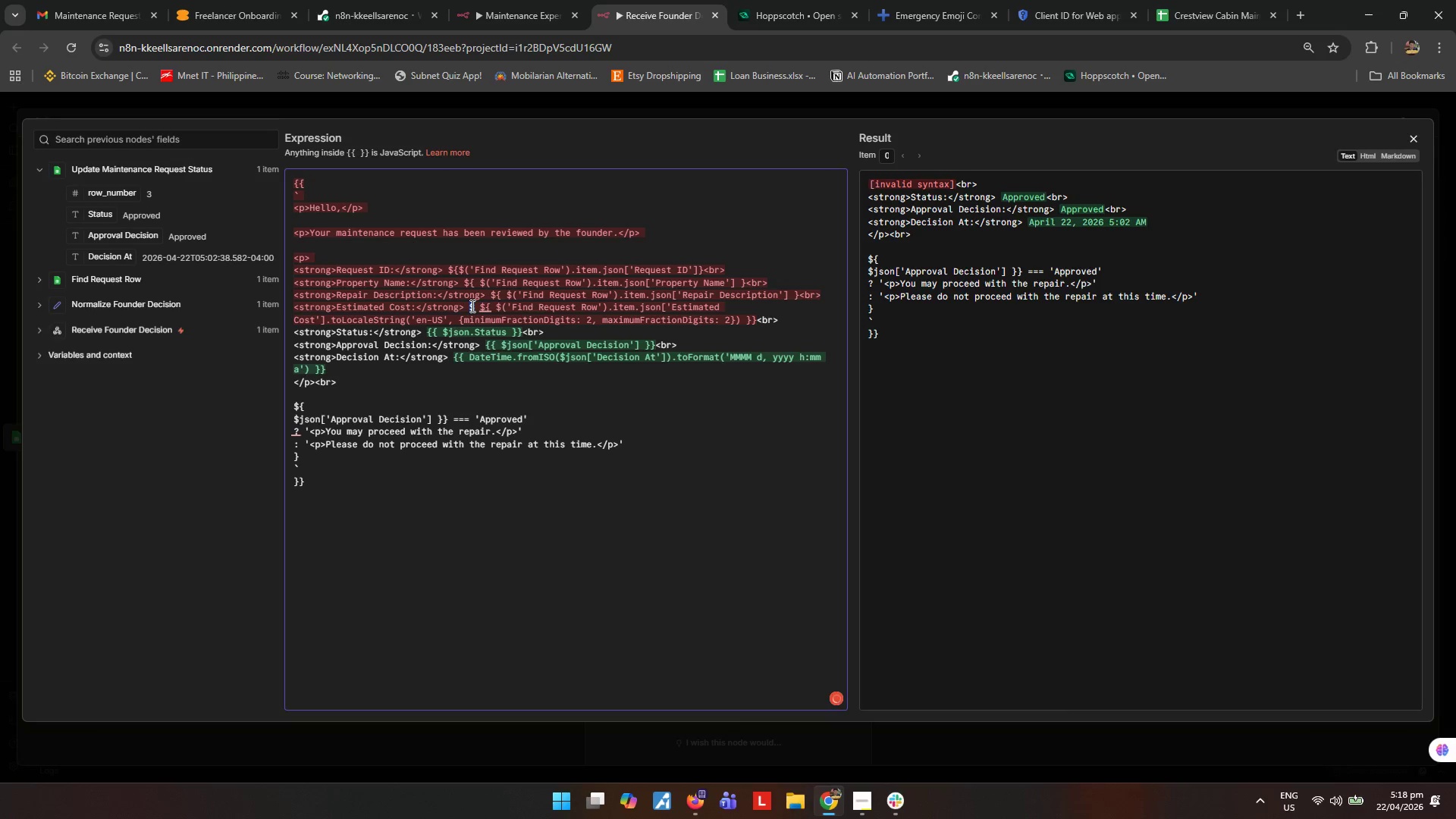 
key(Backspace)
 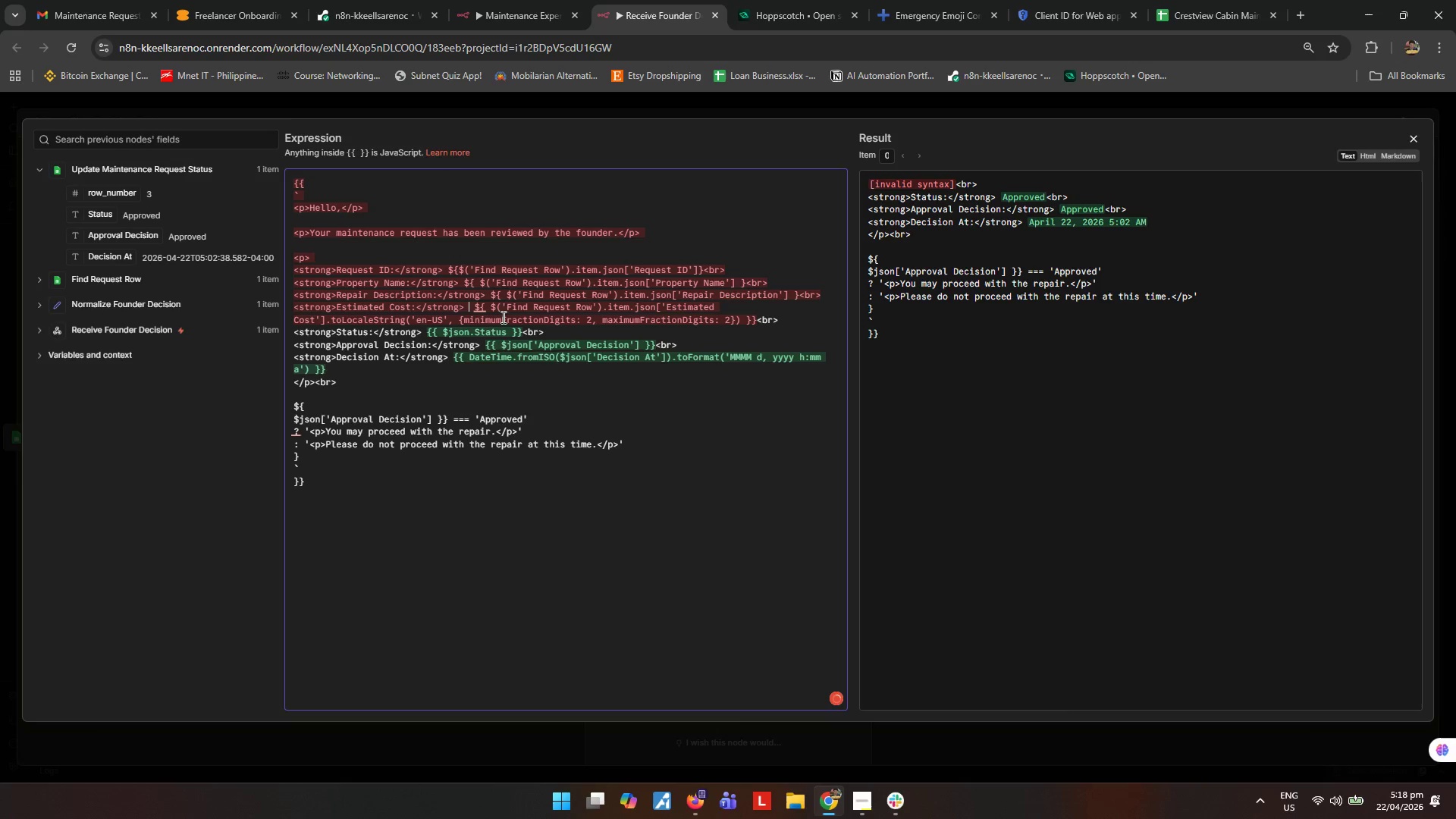 
left_click([494, 305])
 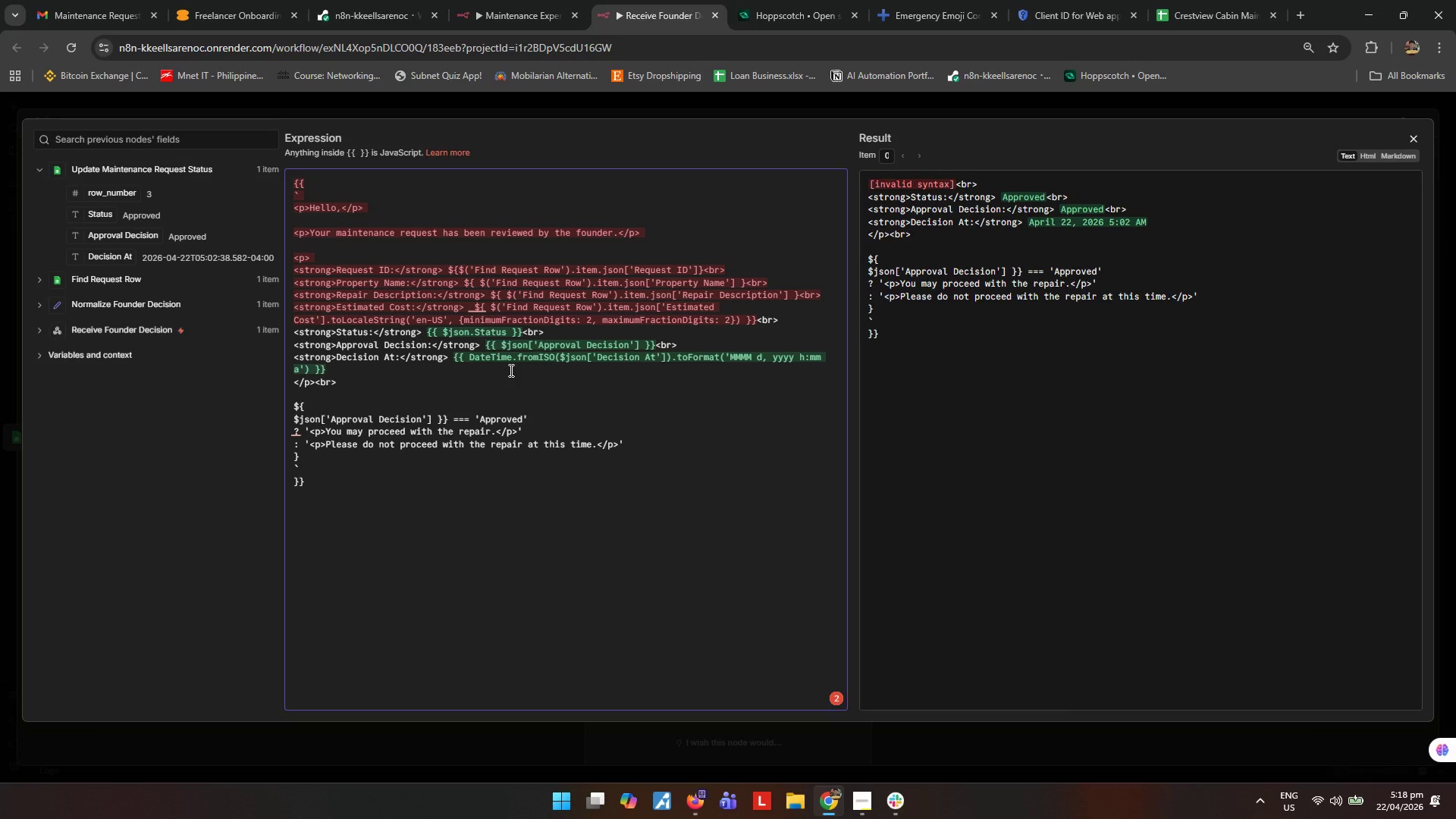 
key(ArrowLeft)
 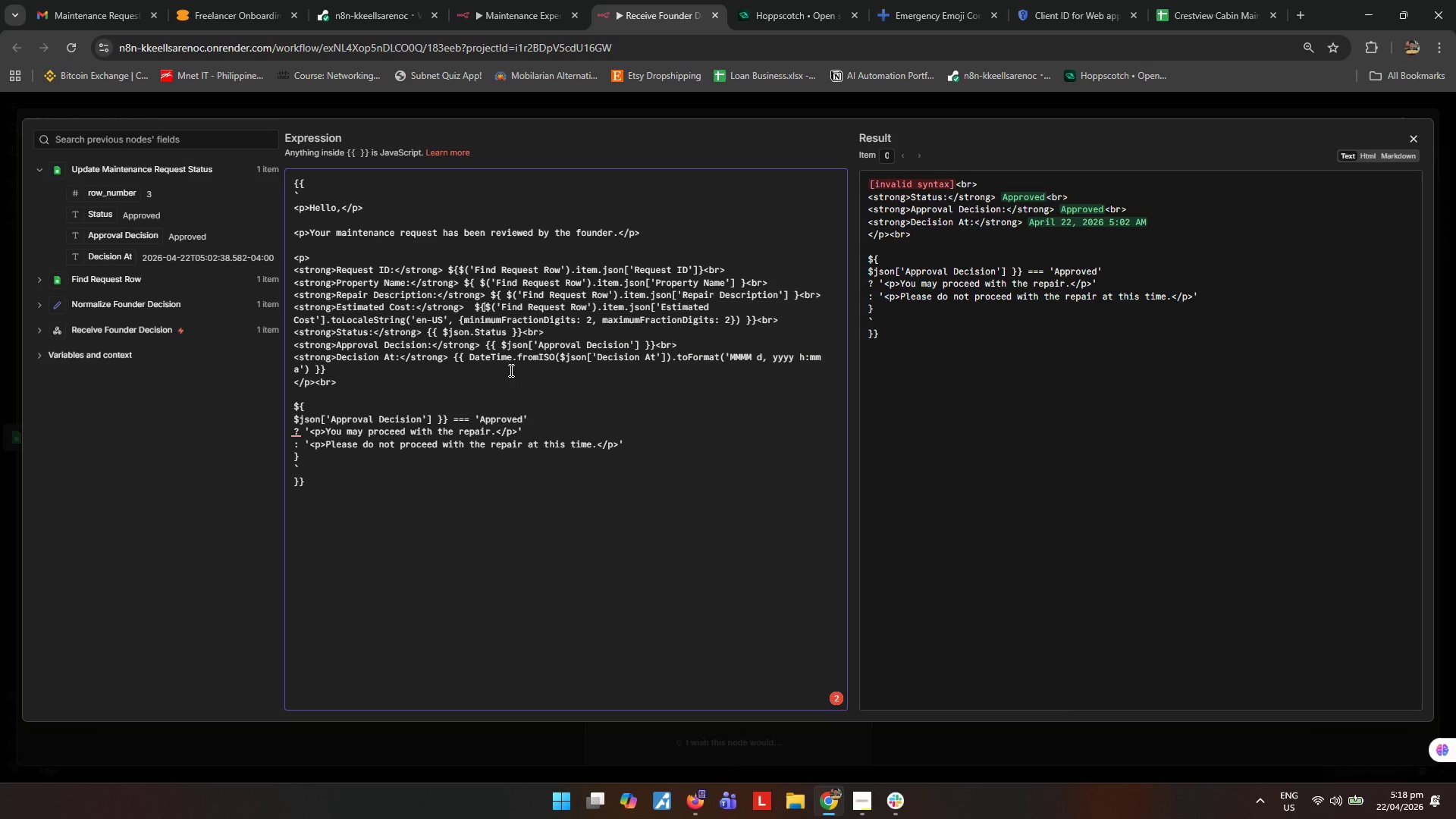 
key(Backspace)
 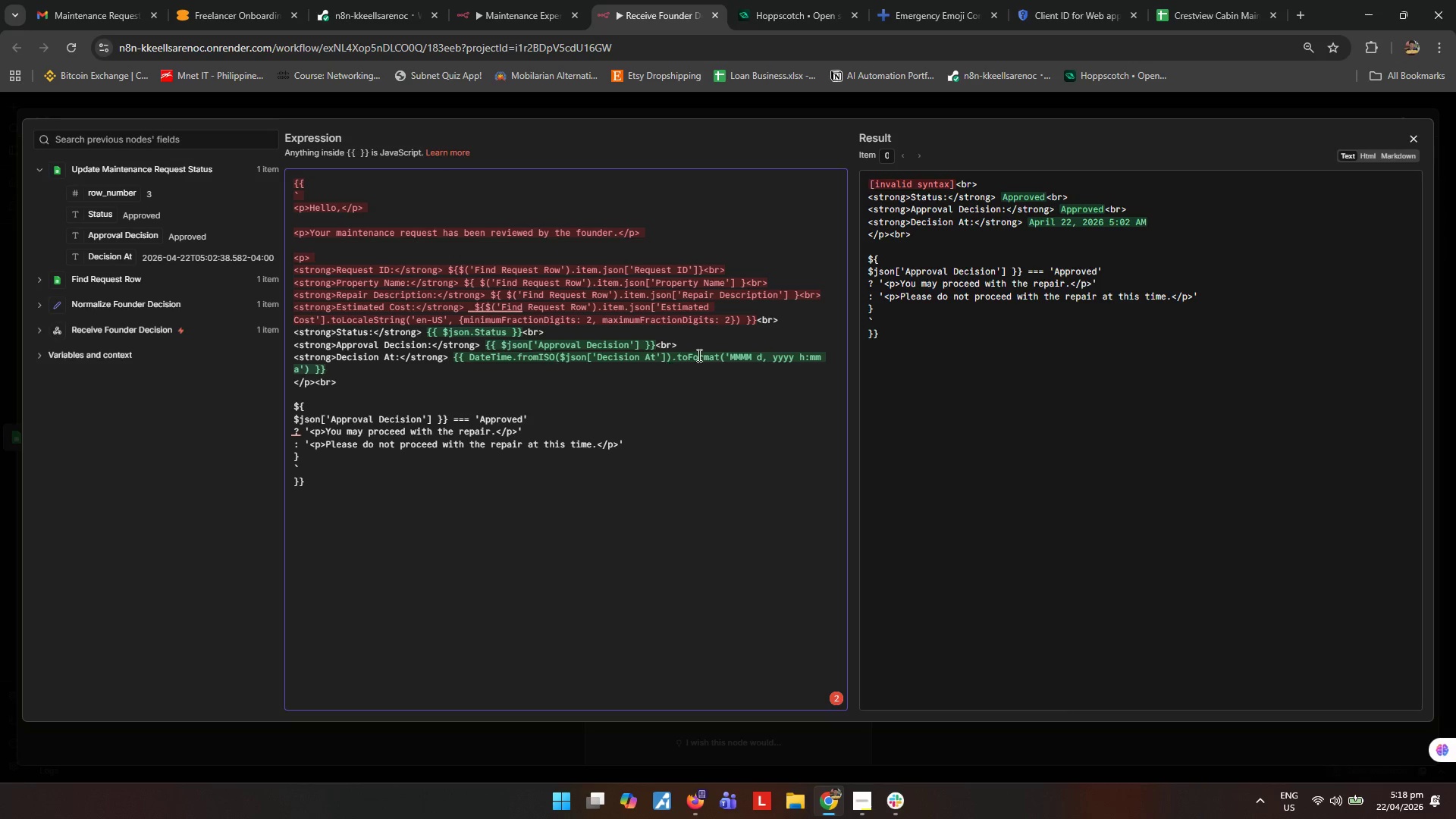 
left_click_drag(start_coordinate=[752, 321], to_coordinate=[746, 322])
 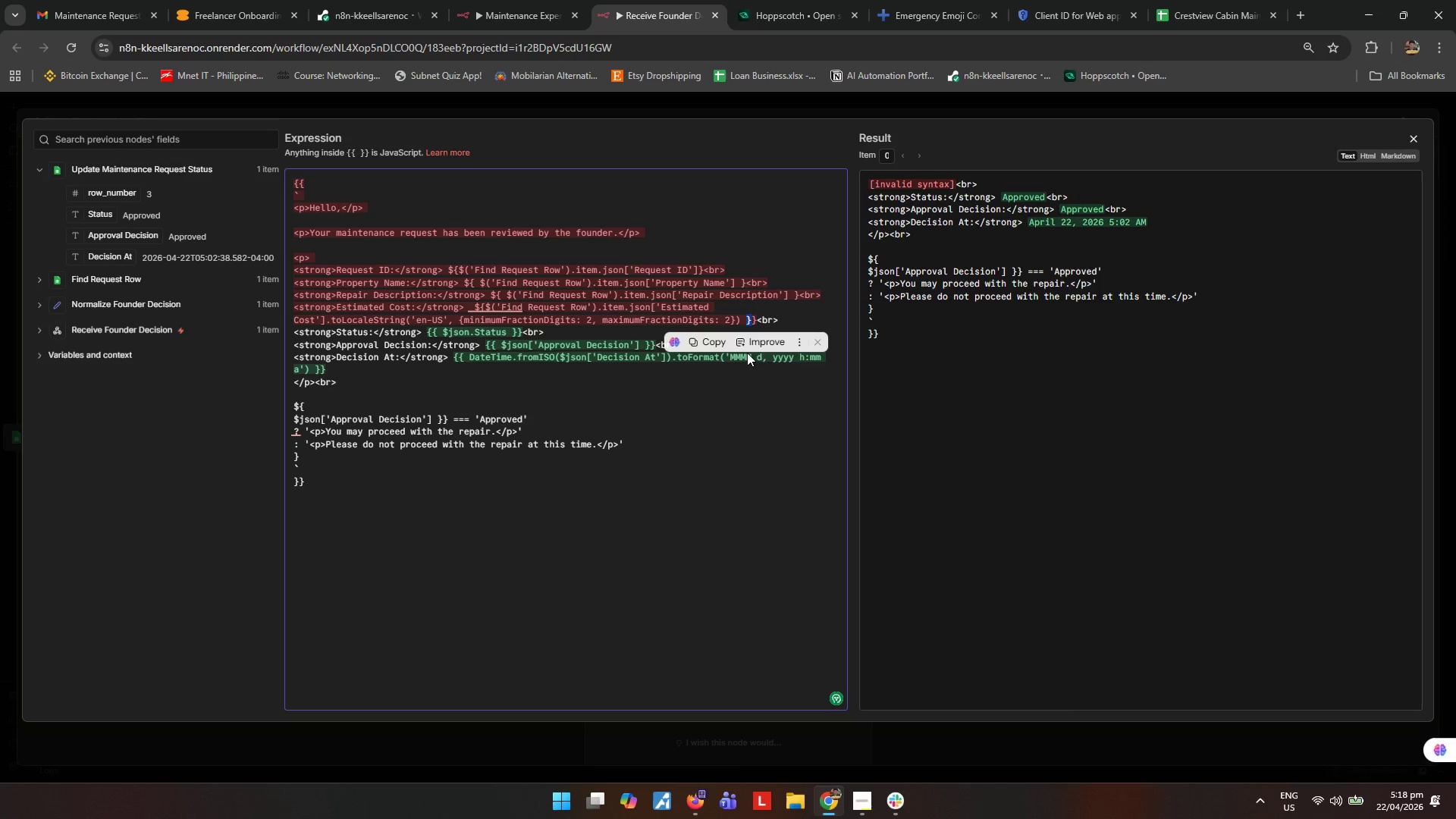 
key(Backspace)
 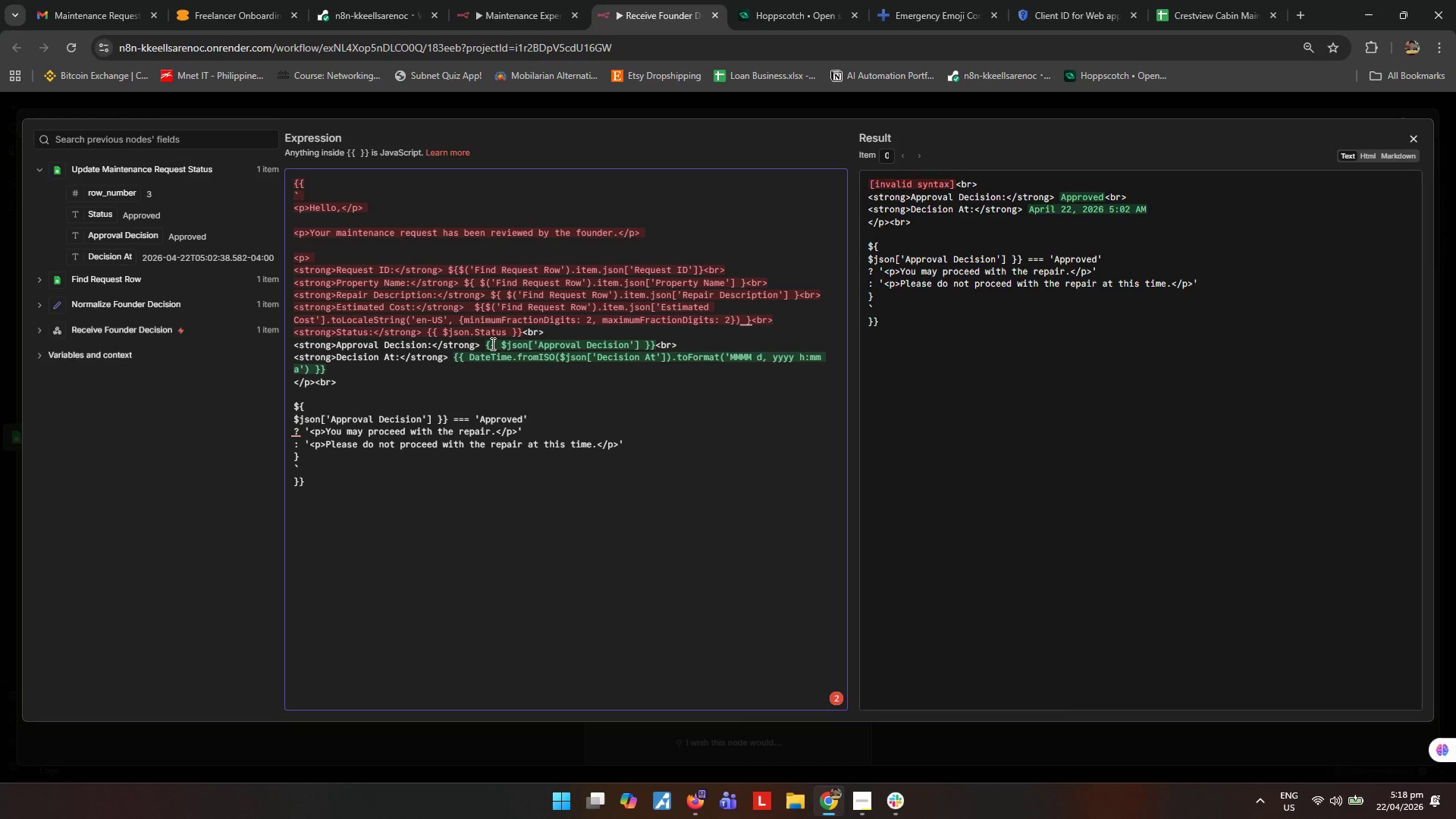 
left_click_drag(start_coordinate=[491, 344], to_coordinate=[486, 345])
 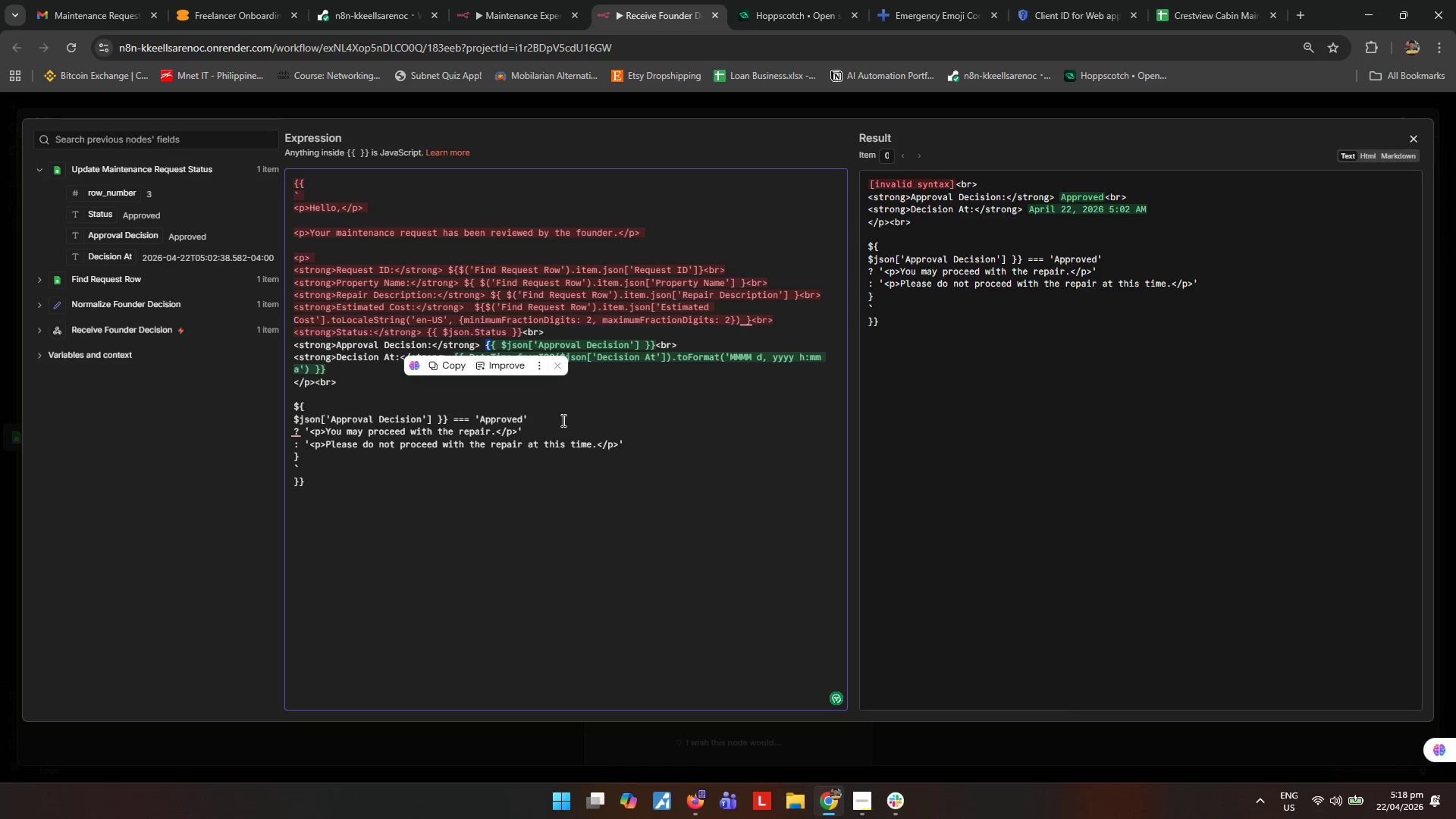 
key(Control+V)
 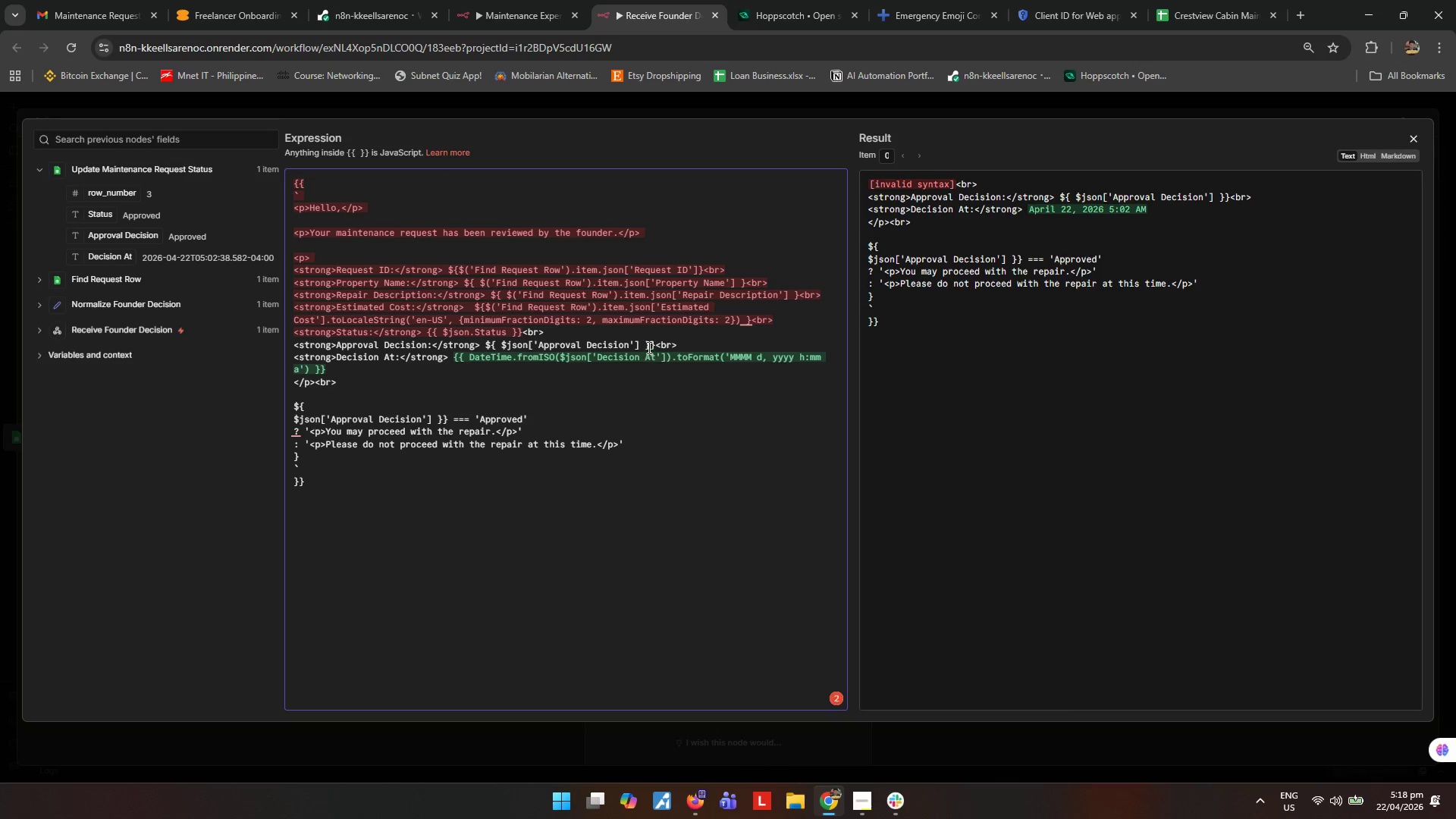 
left_click_drag(start_coordinate=[654, 343], to_coordinate=[651, 343])
 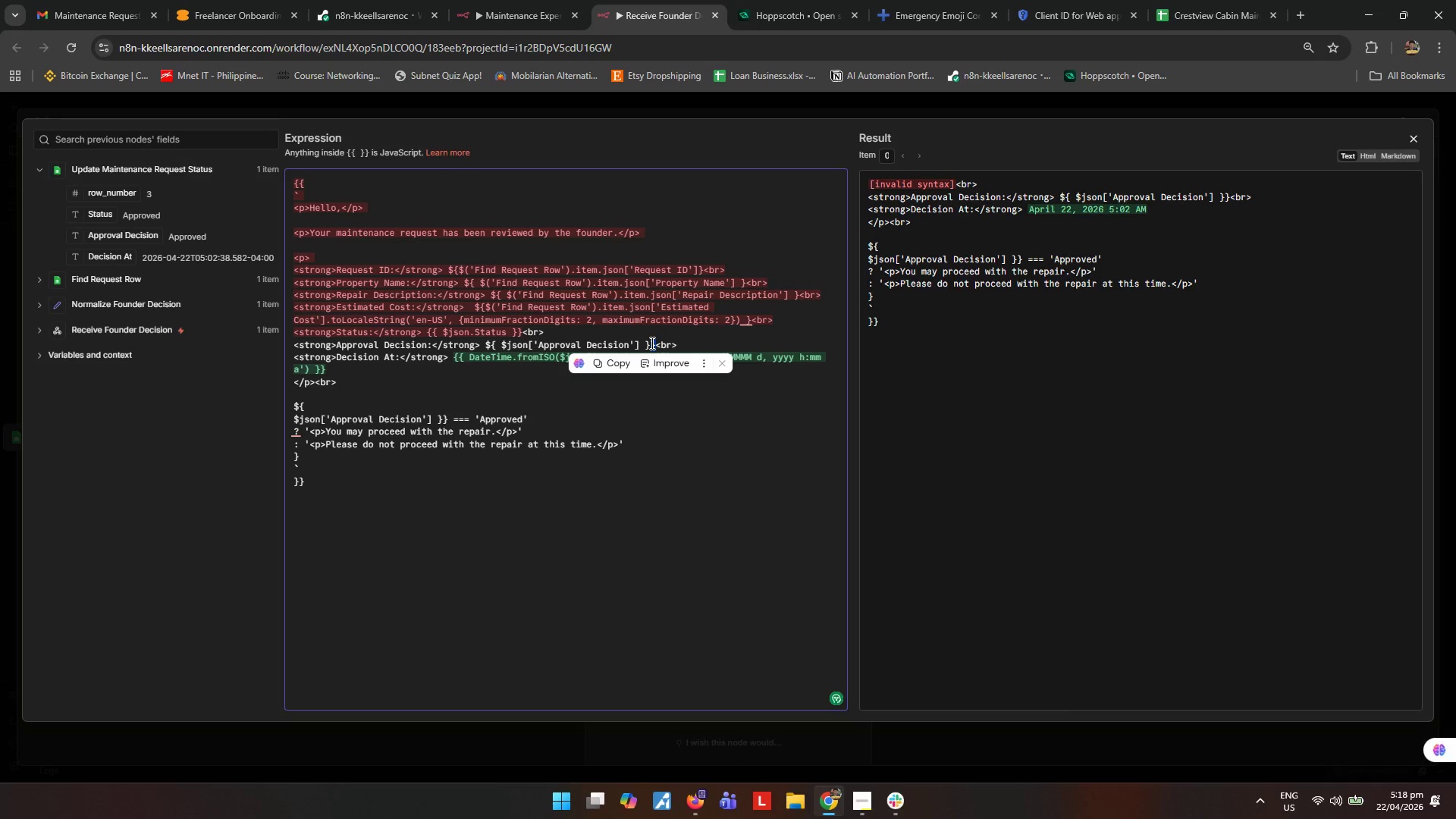 
key(Backspace)
 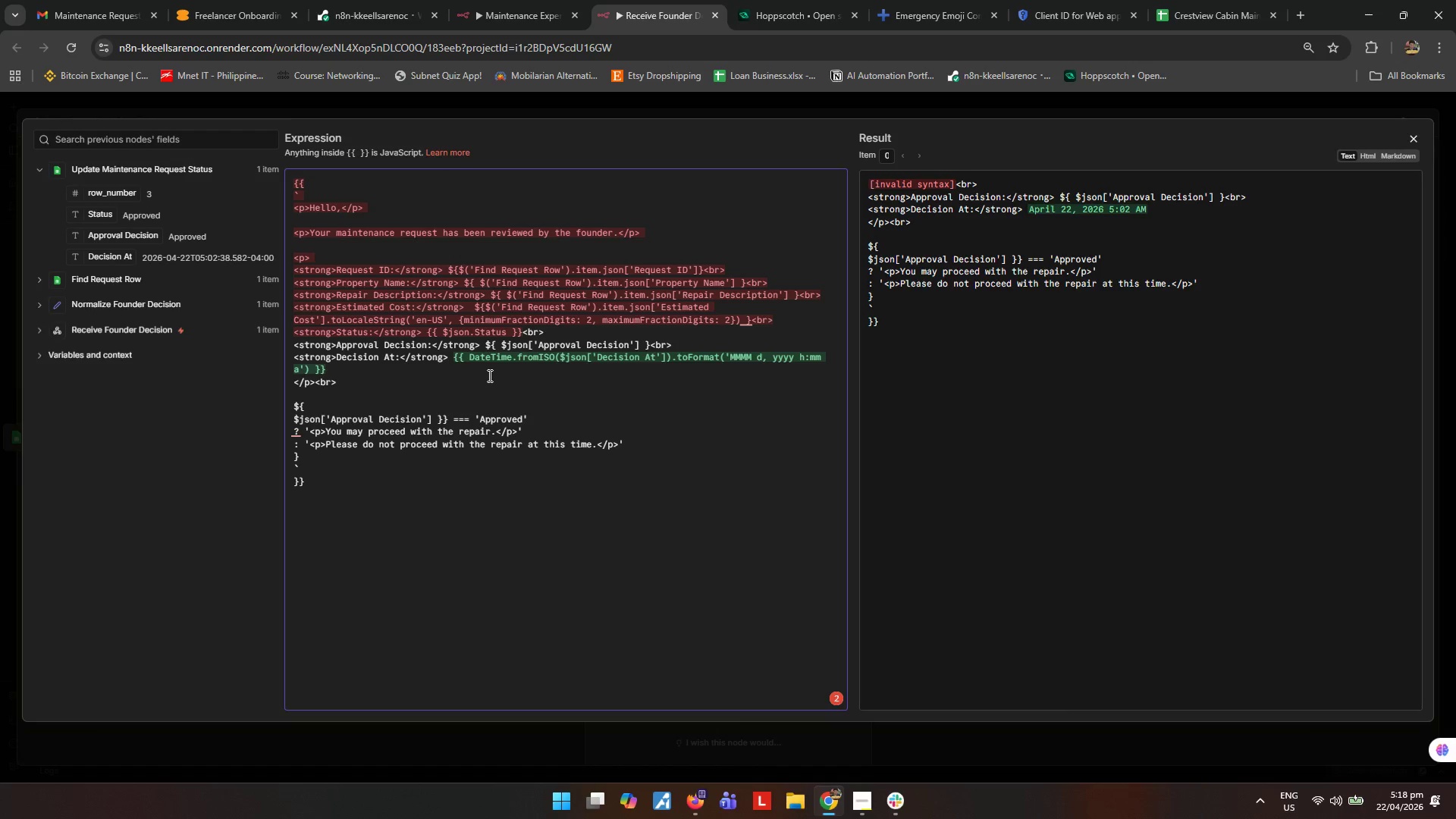 
wait(5.12)
 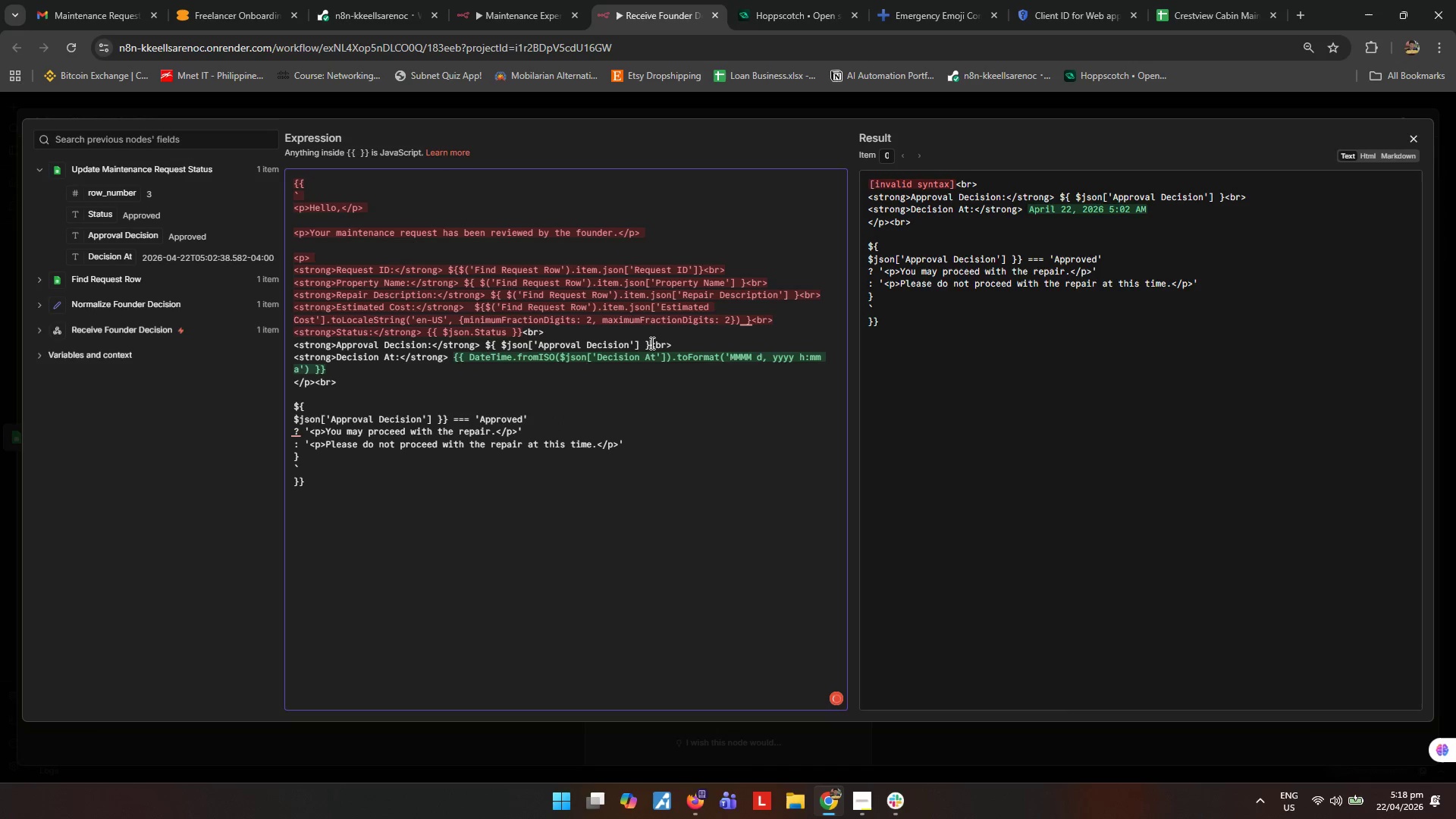 
key(Control+ControlLeft)
 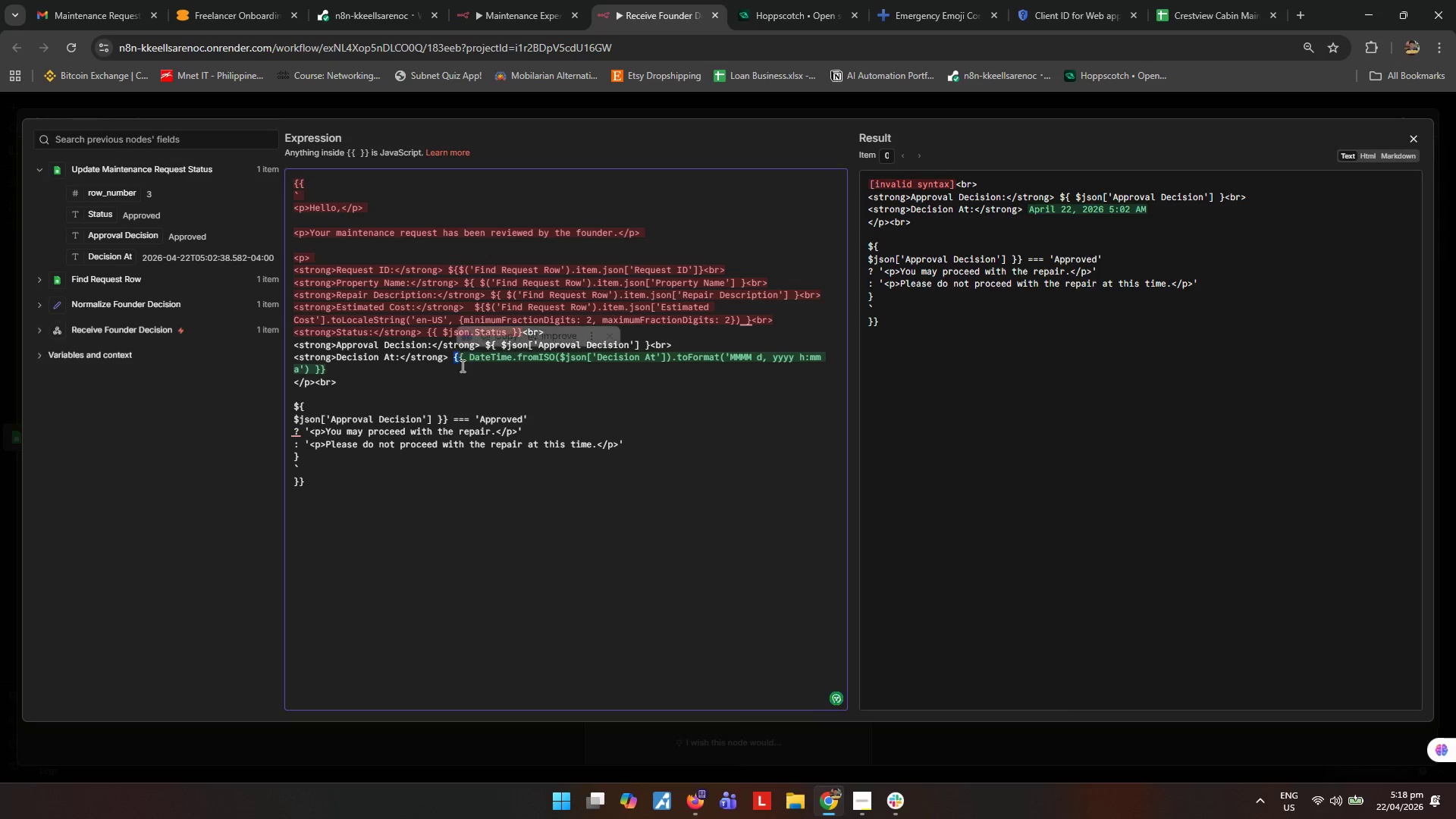 
key(Control+V)
 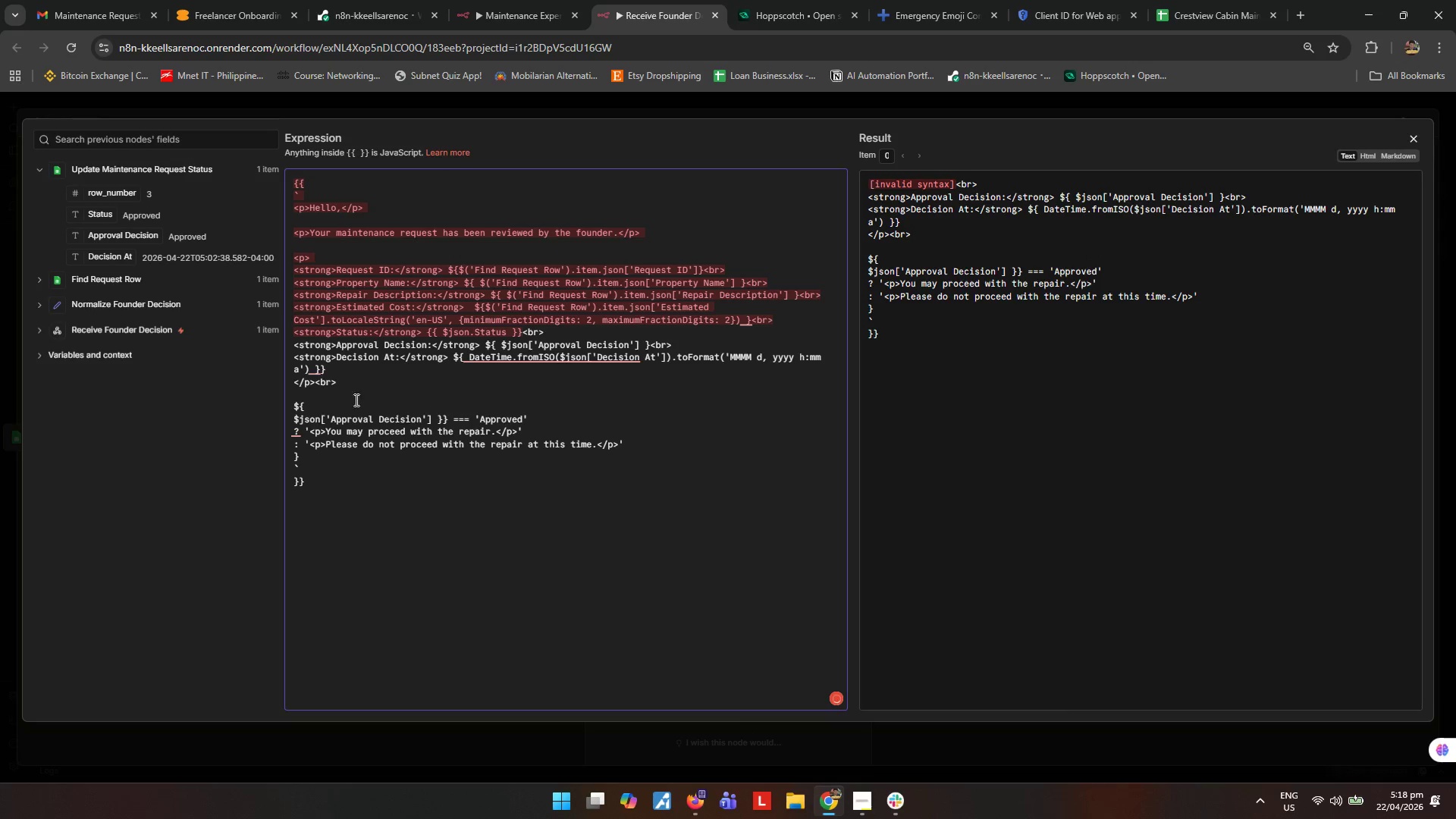 
left_click([328, 369])
 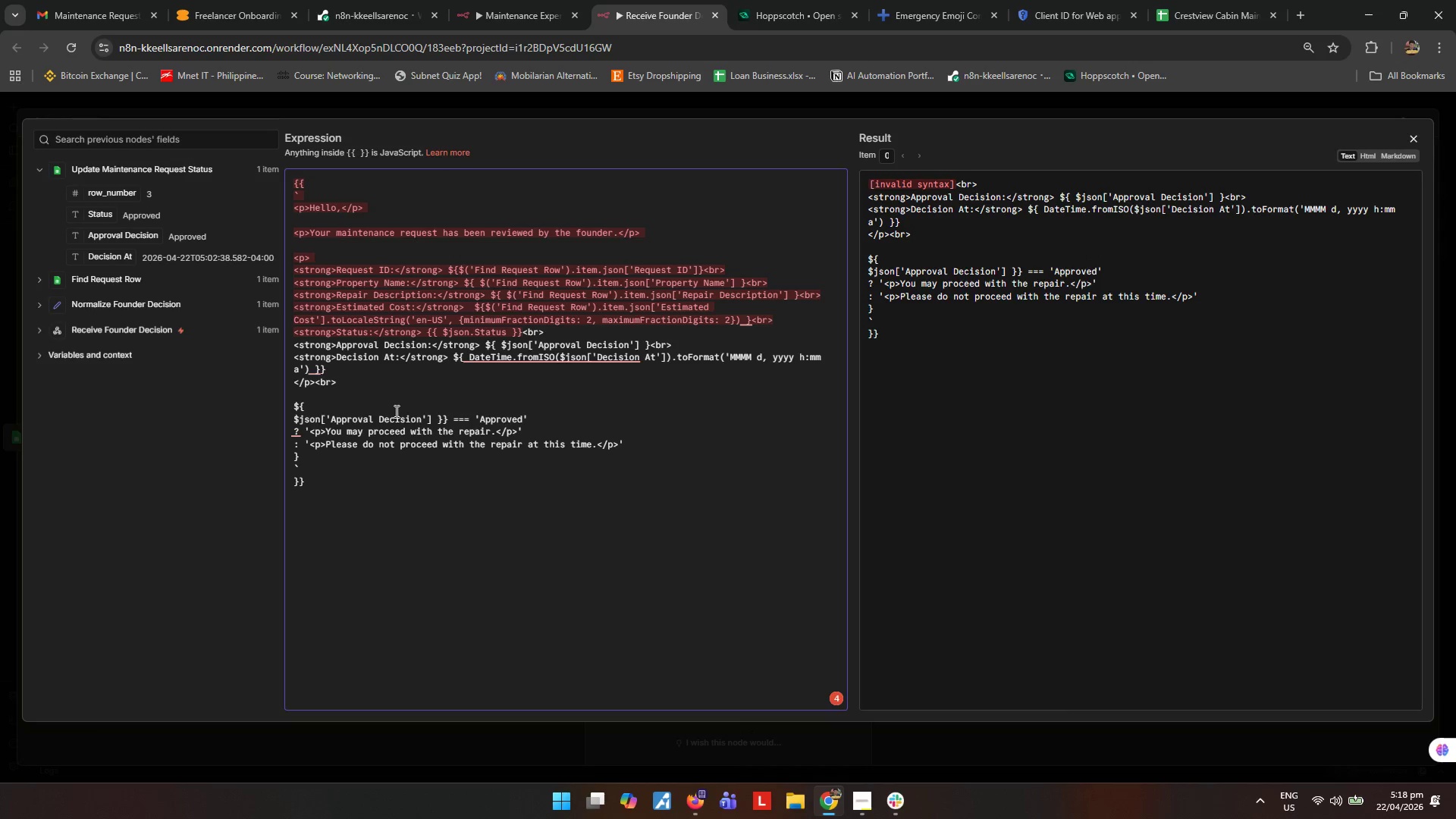 
key(Backspace)
 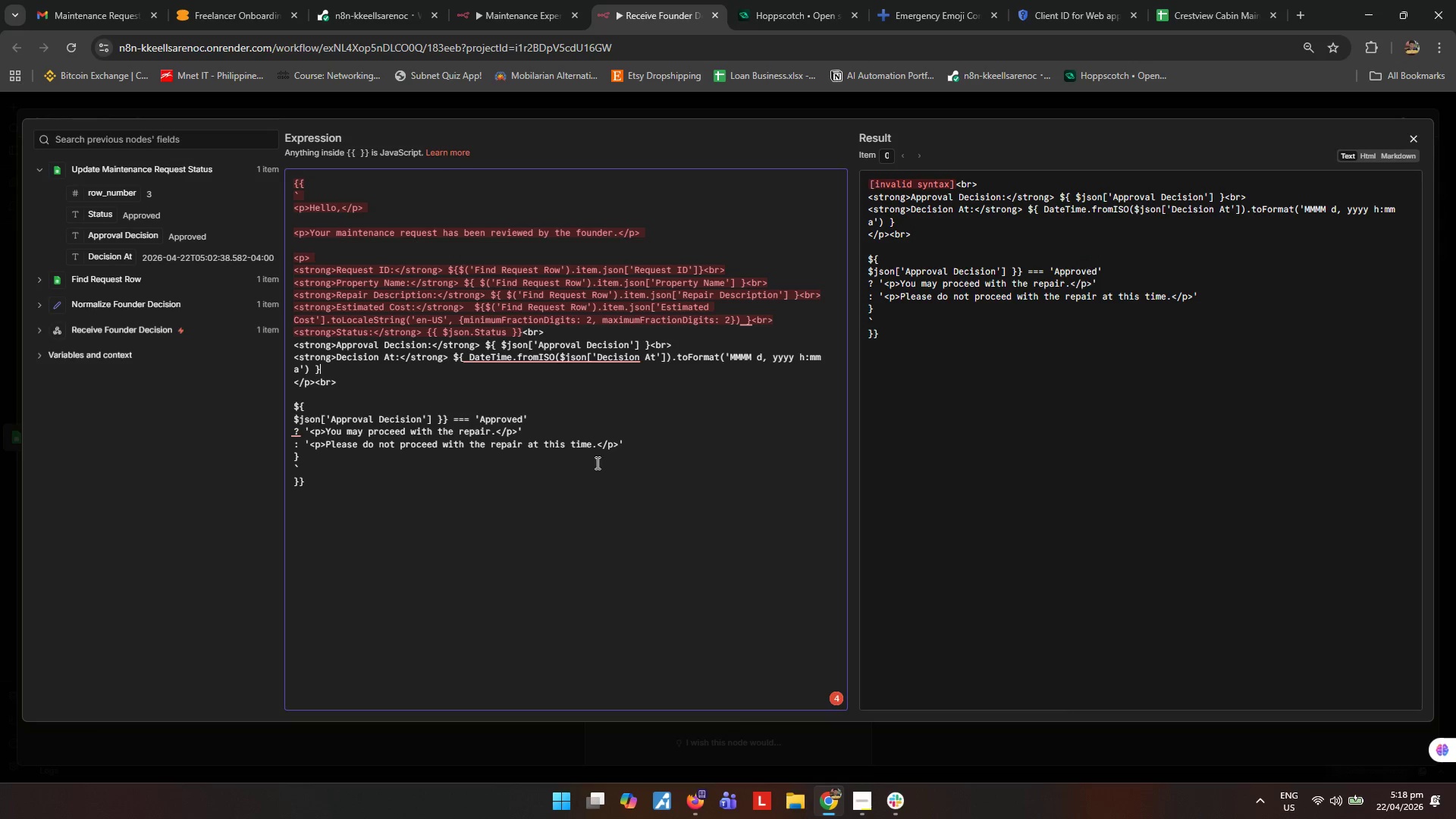 
left_click([607, 463])
 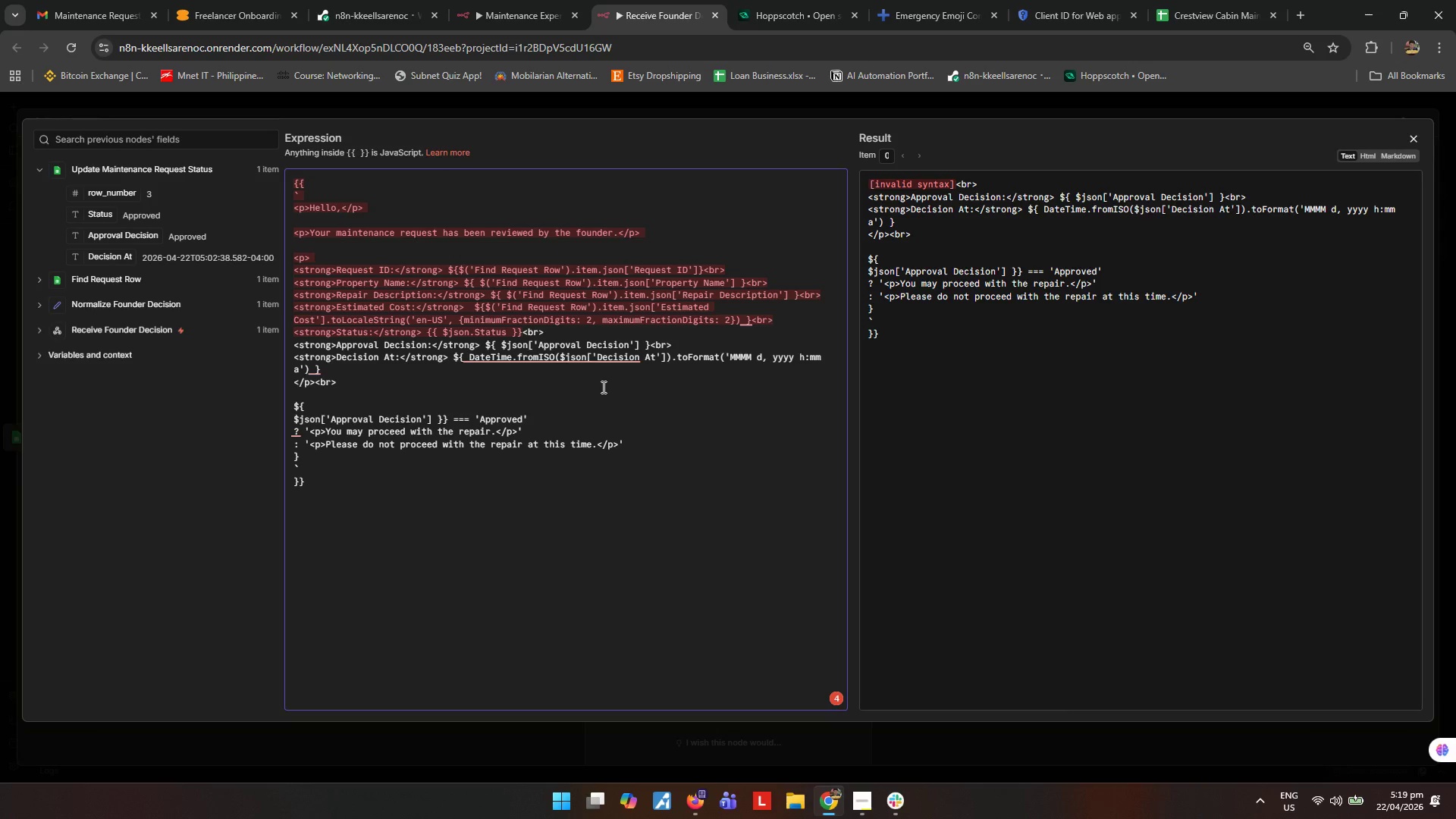 
wait(19.73)
 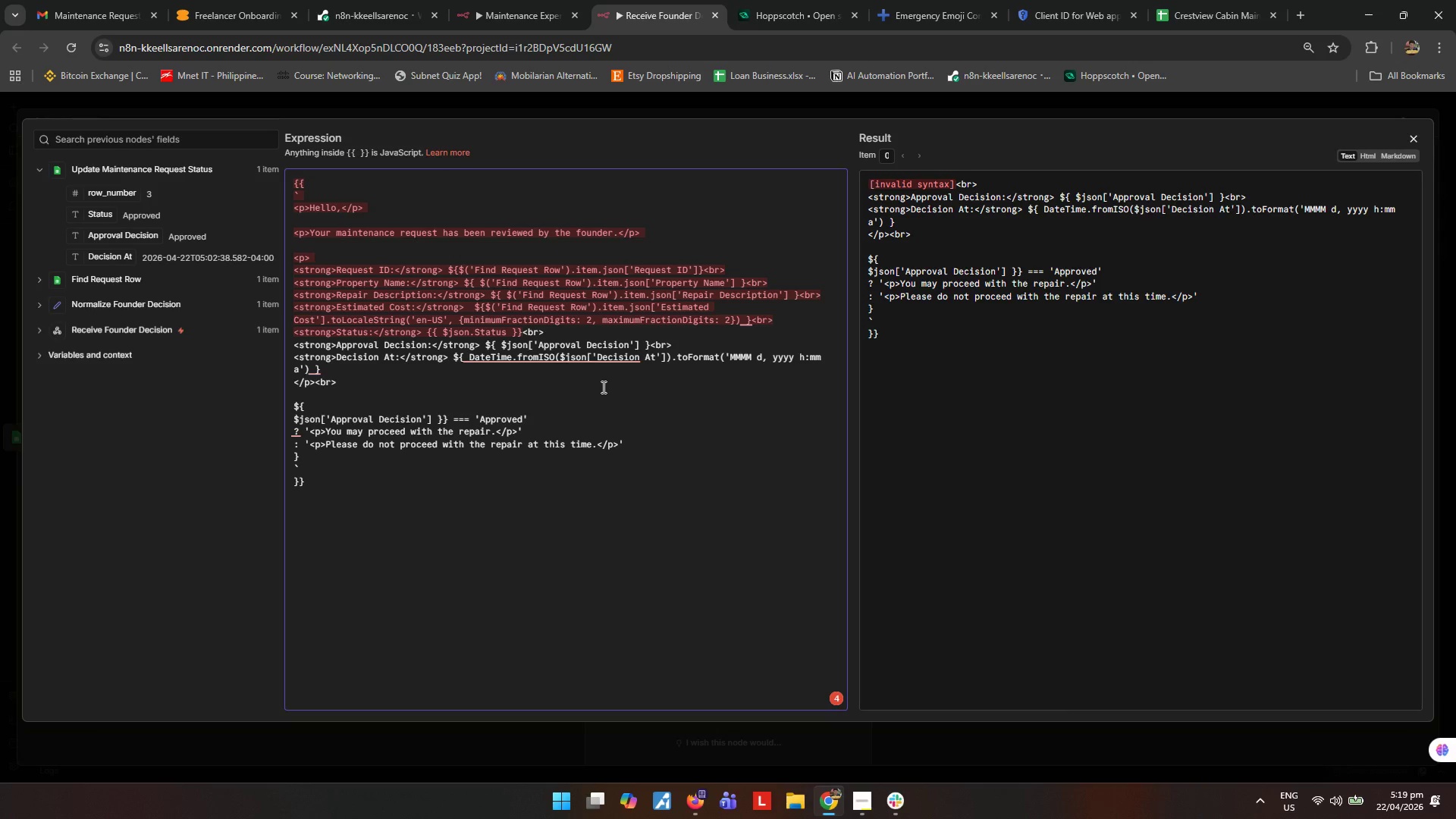 
left_click([793, 579])
 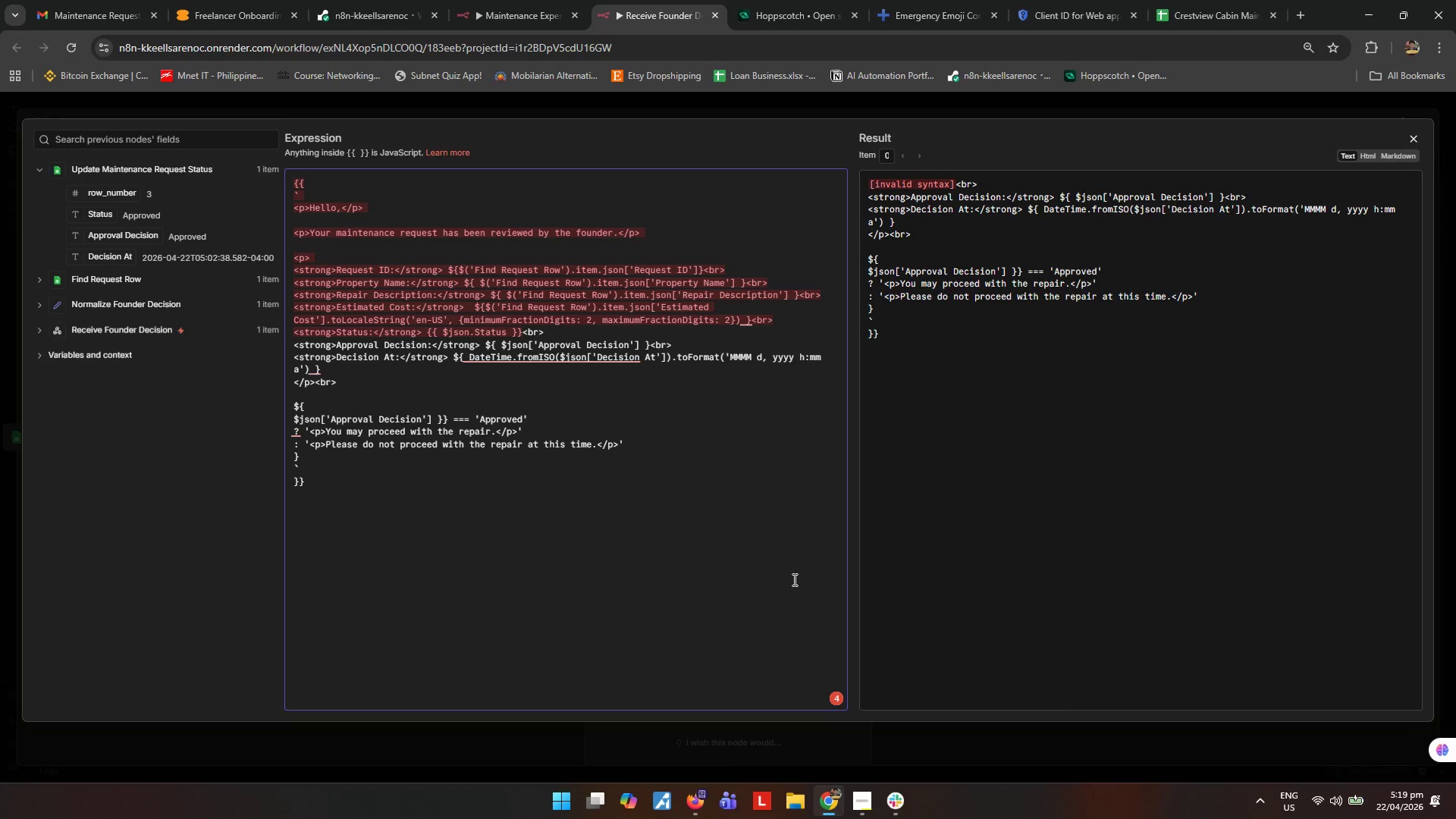 
wait(32.42)
 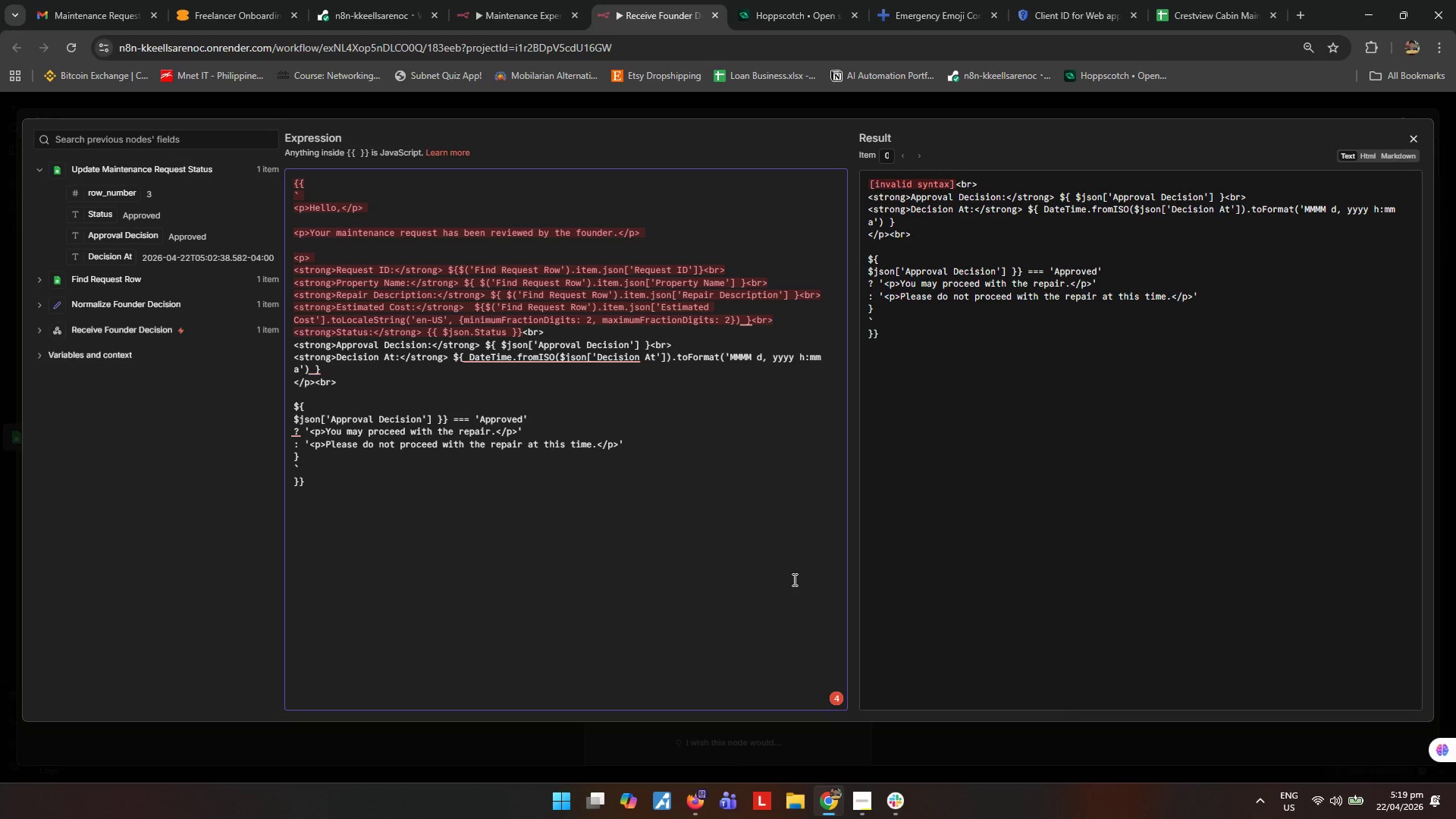 
left_click_drag(start_coordinate=[447, 418], to_coordinate=[440, 415])
 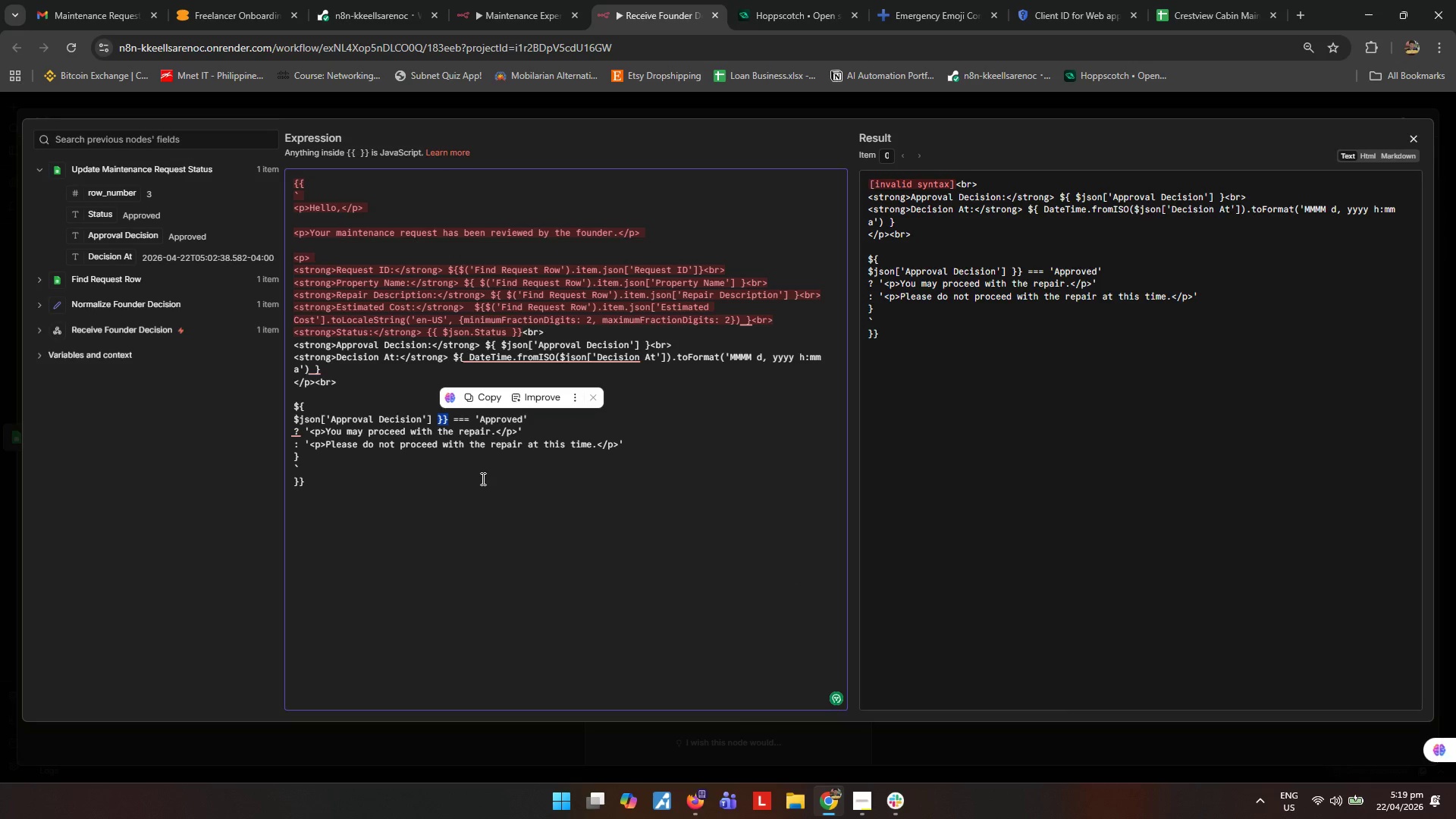 
key(Backspace)
 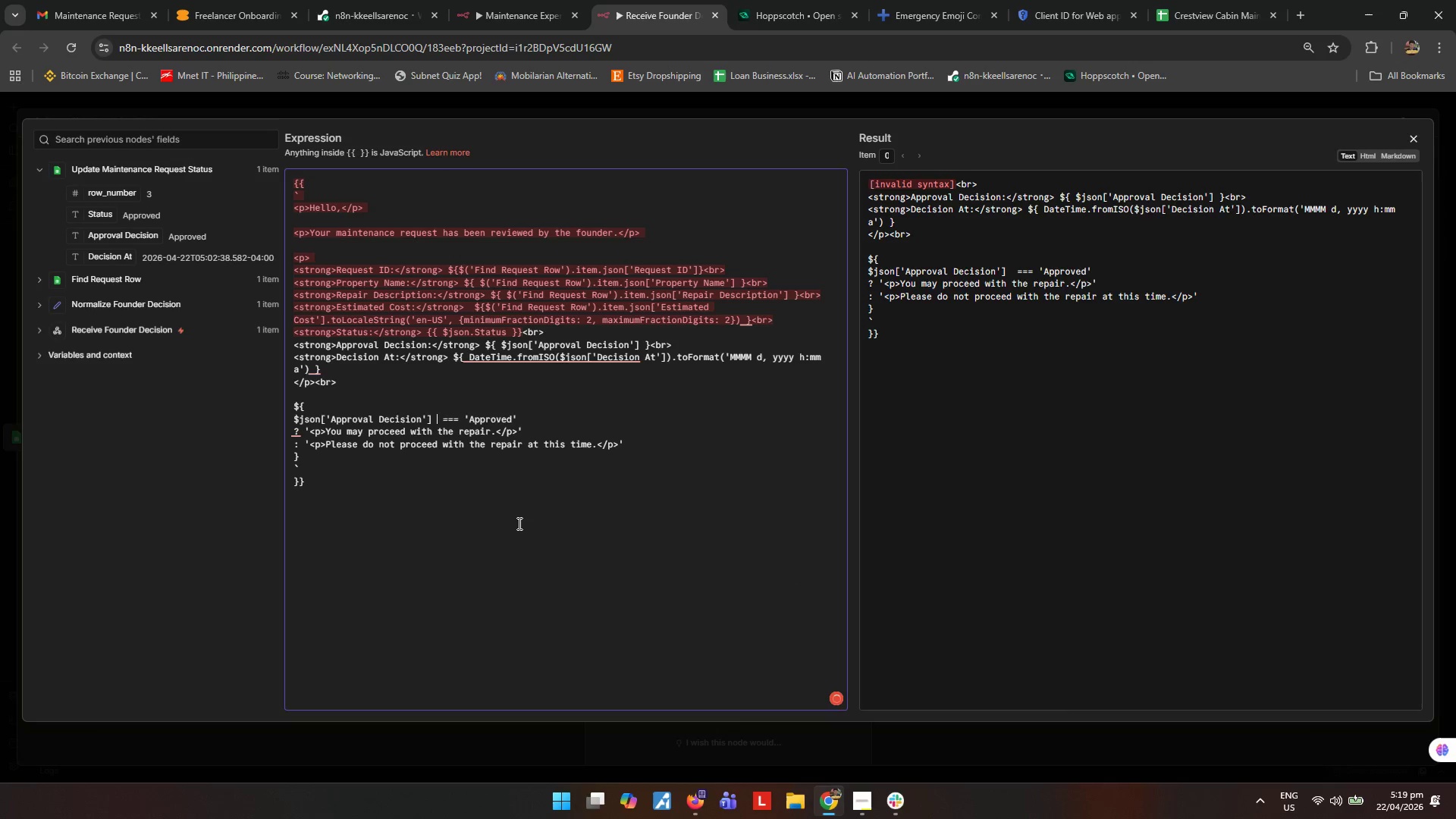 
key(Backspace)
 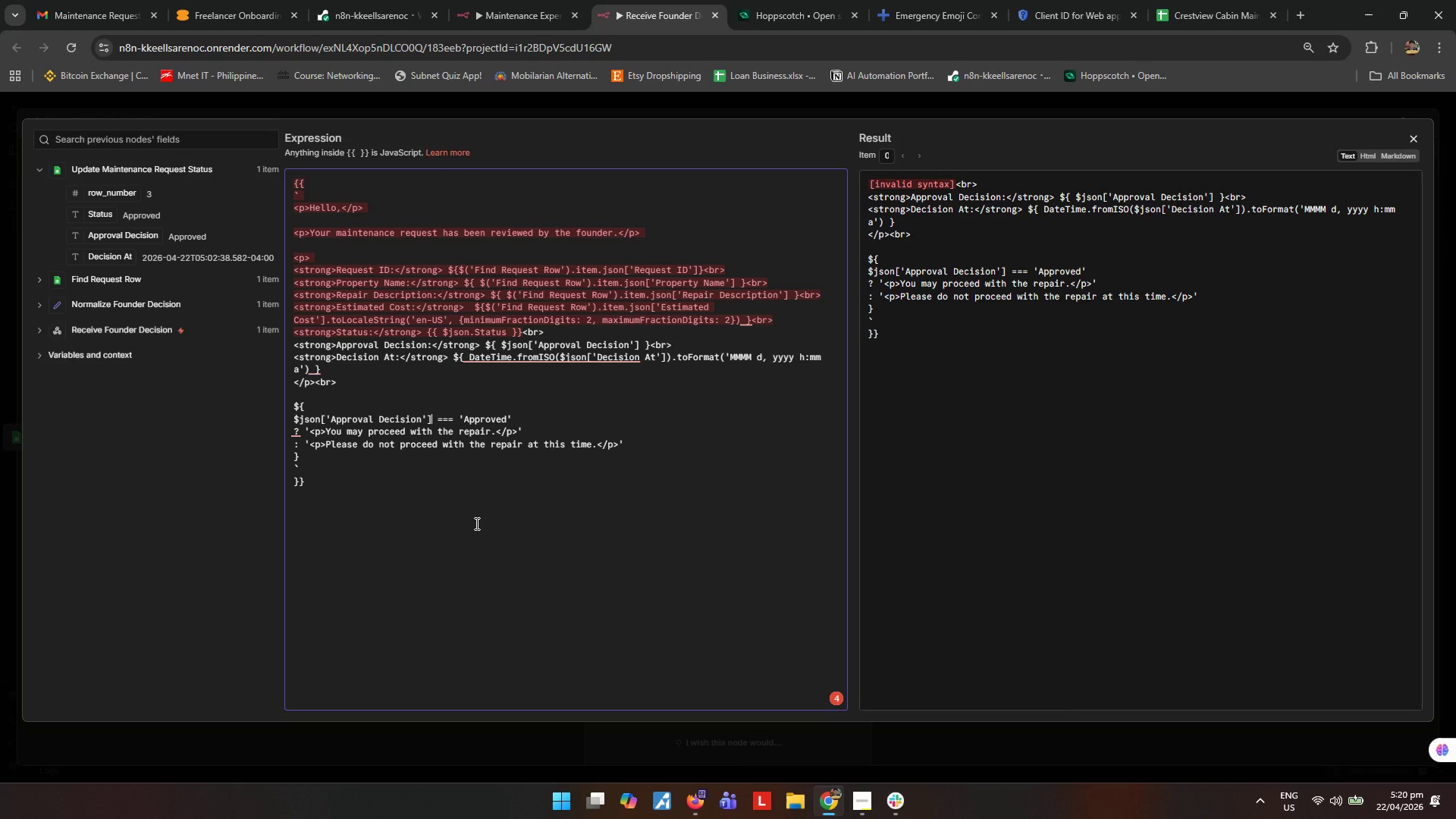 
wait(27.44)
 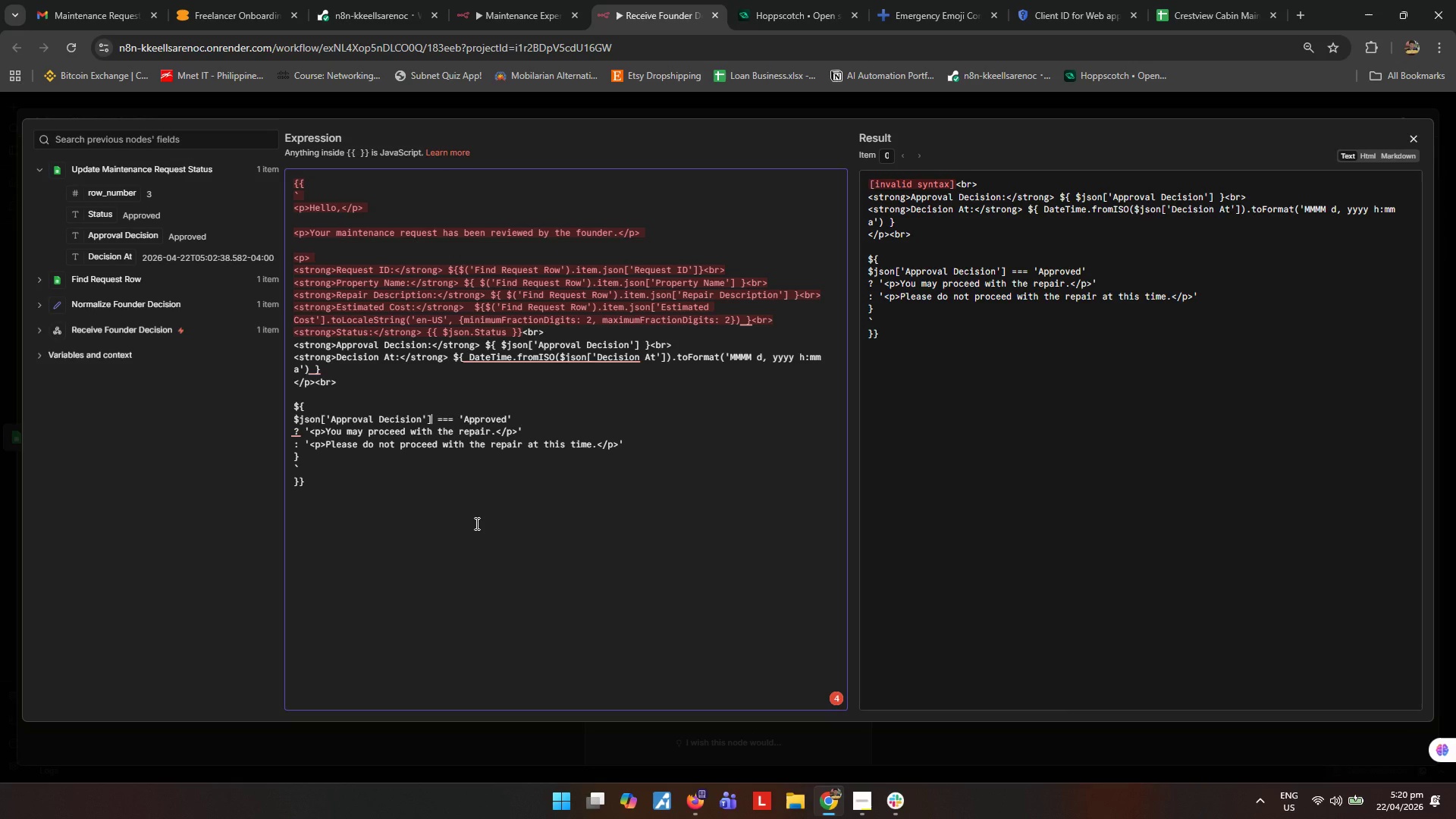 
left_click([475, 523])
 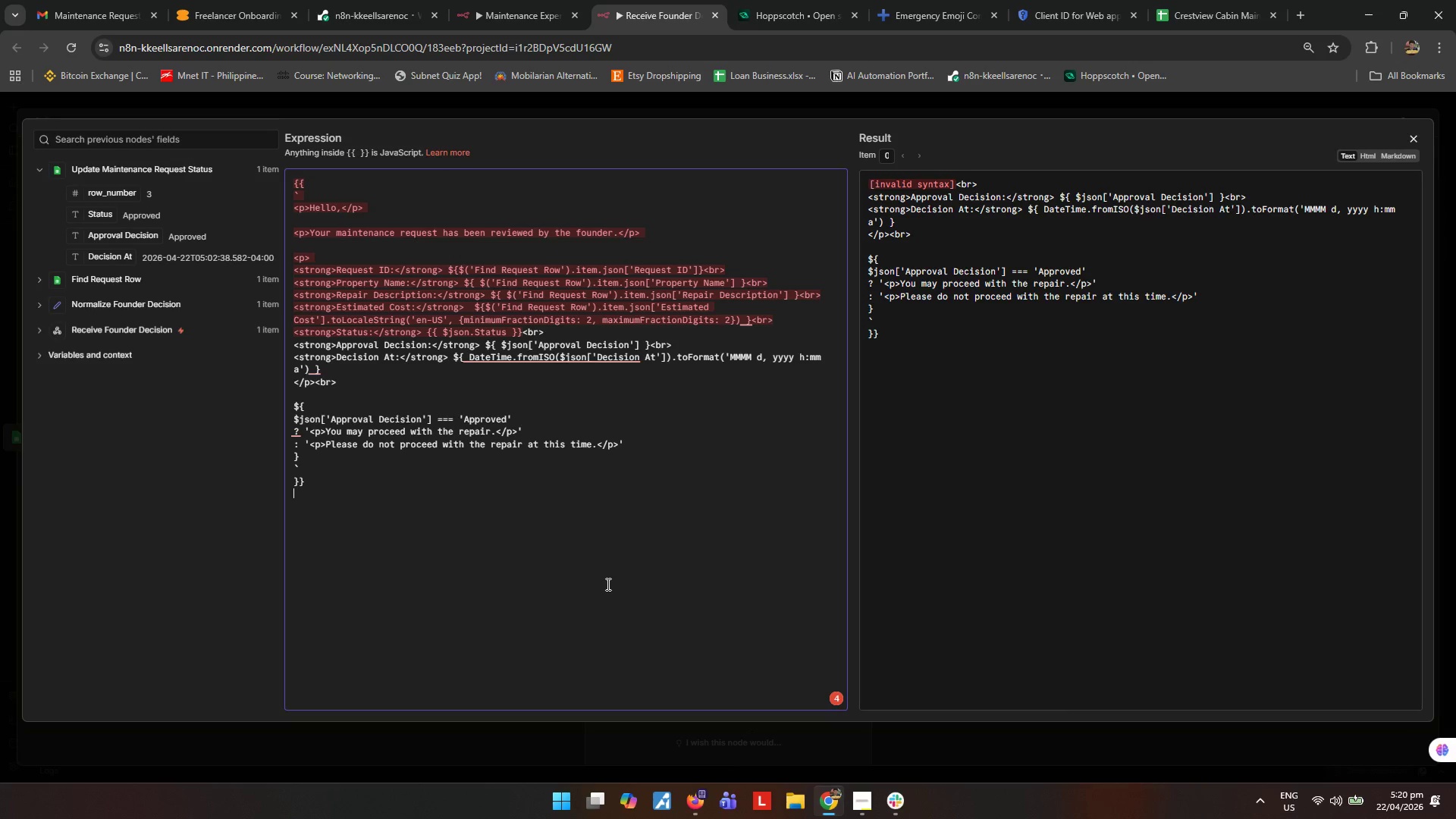 
left_click([608, 584])
 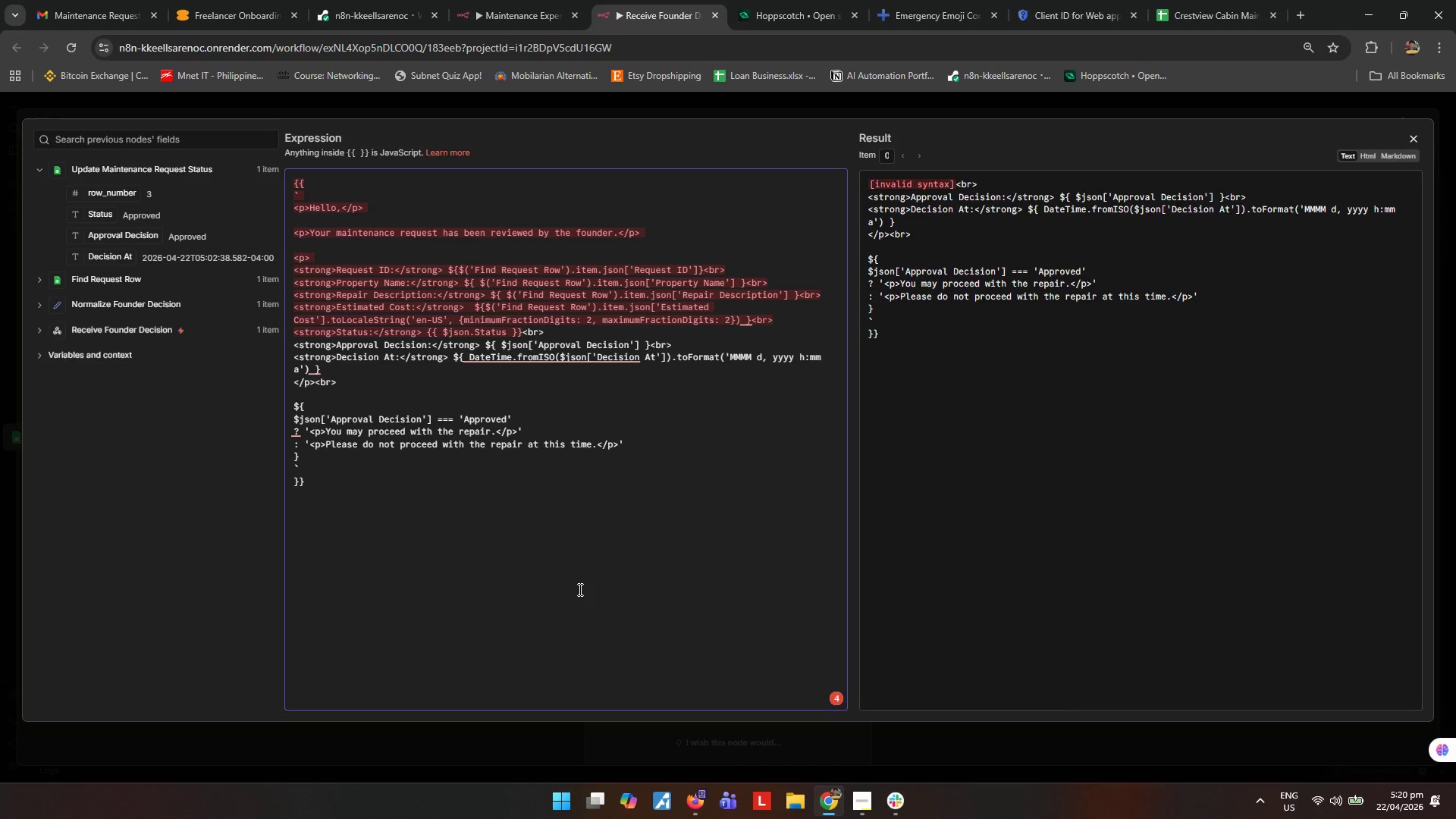 
left_click([570, 609])
 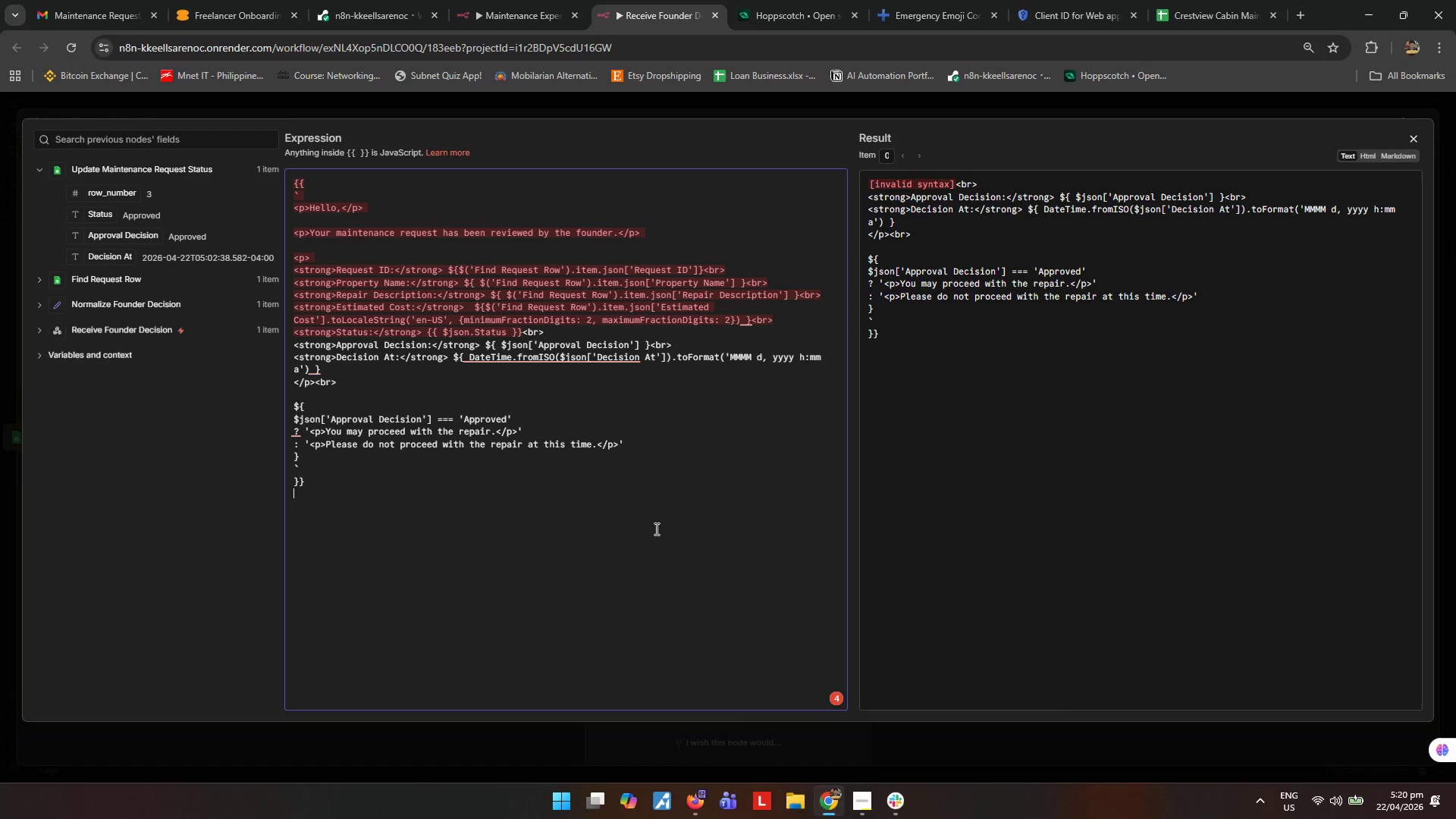 
wait(18.09)
 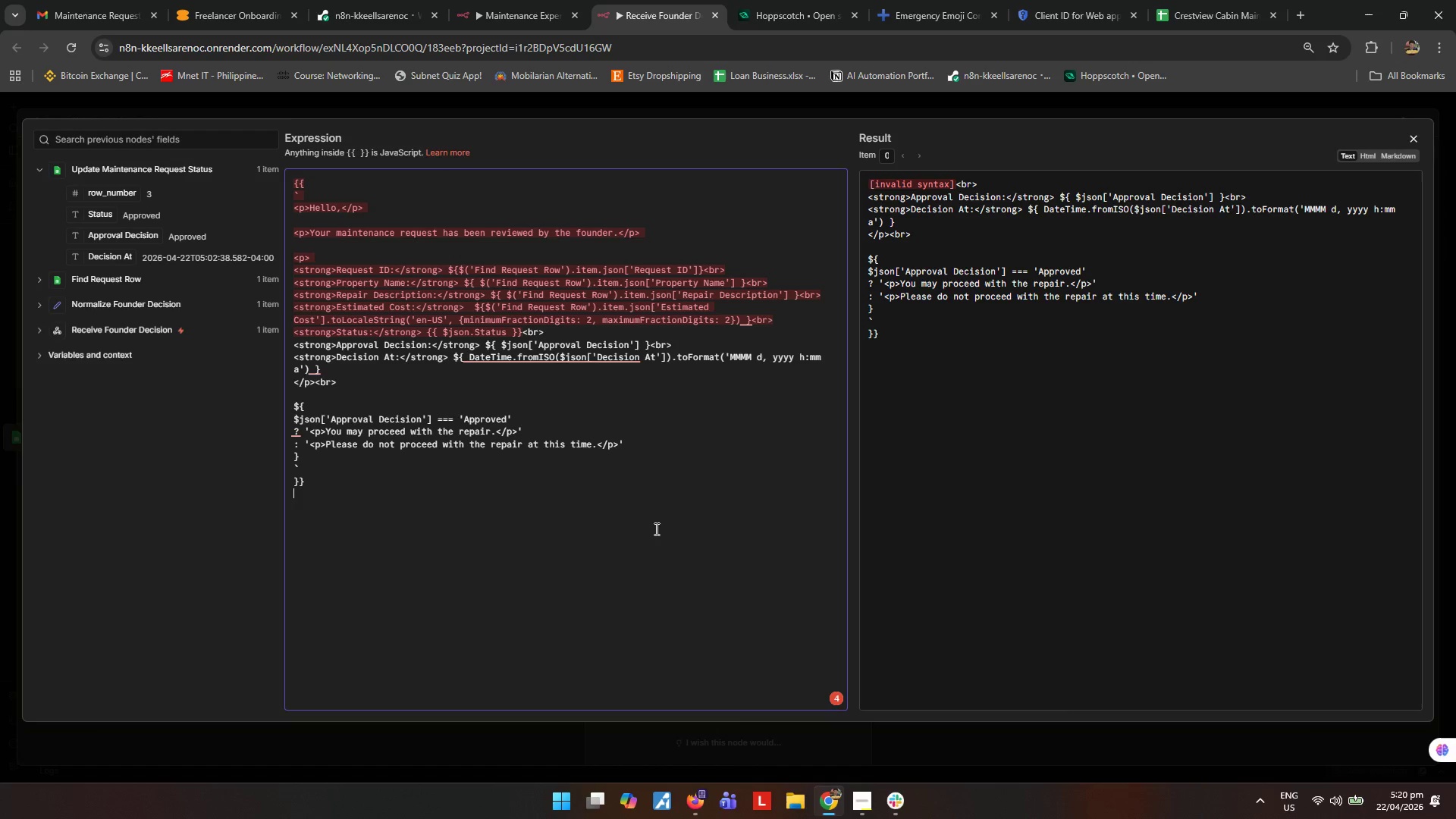 
left_click([463, 530])
 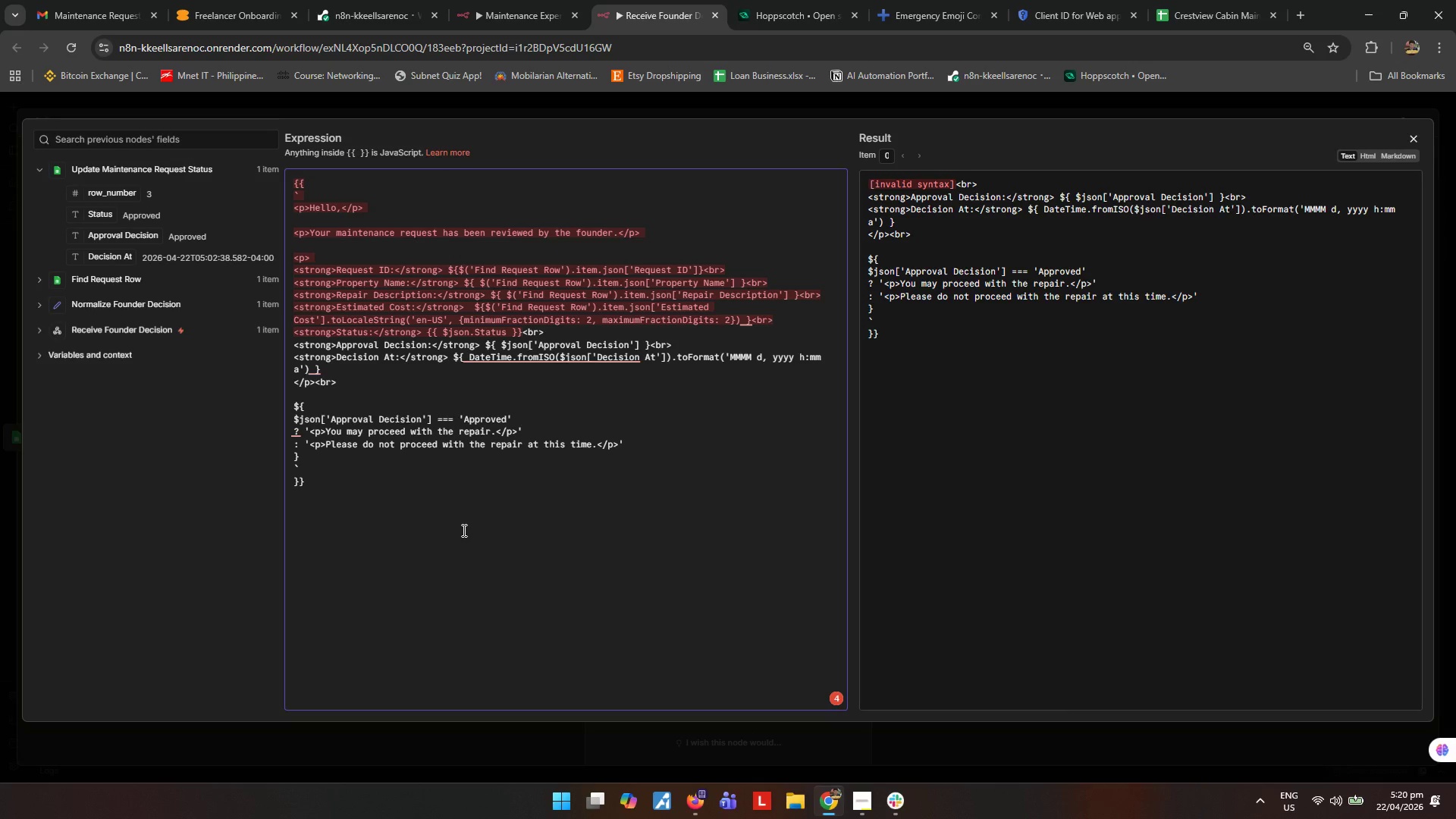 
wait(15.69)
 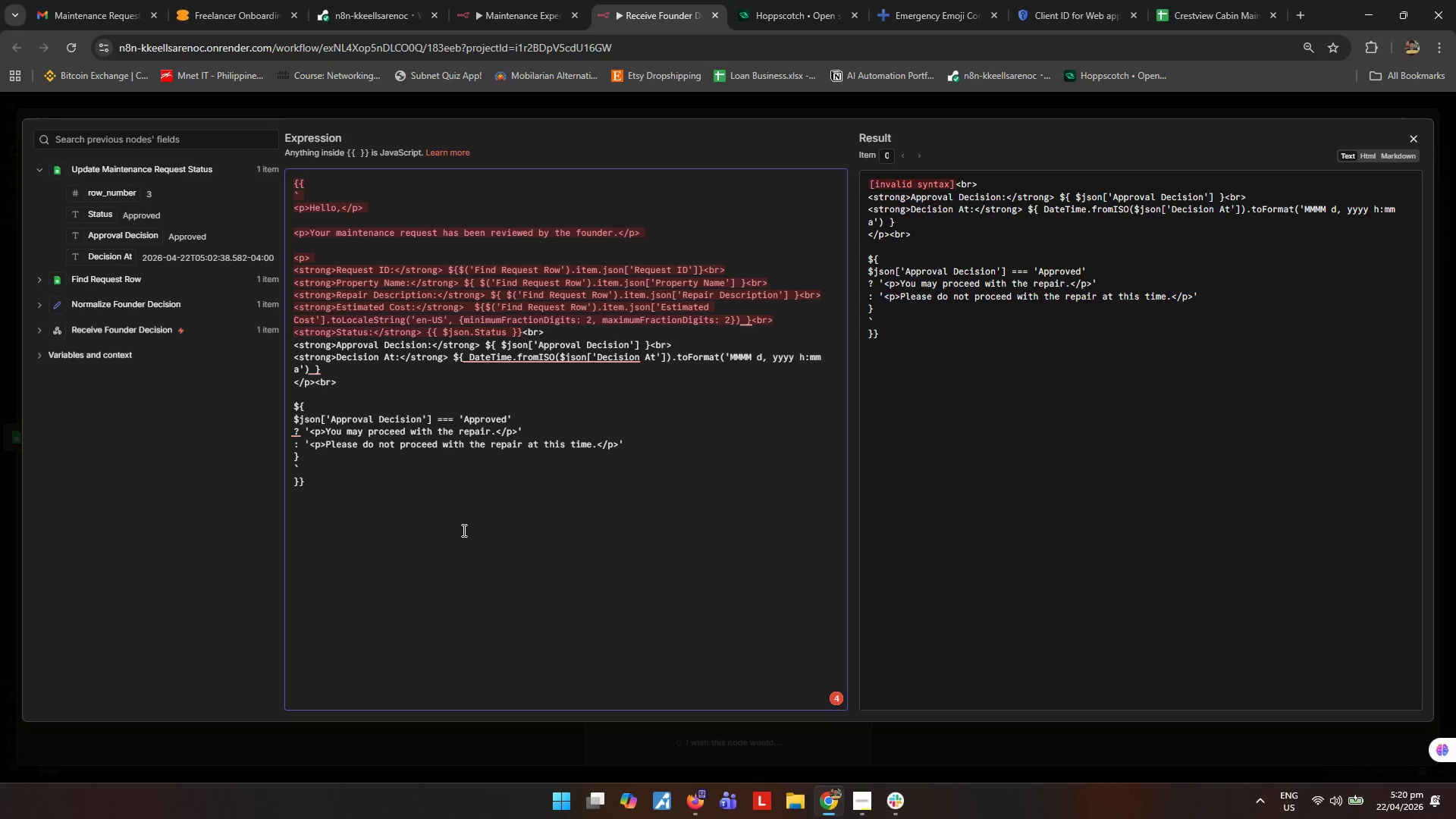 
left_click([463, 530])
 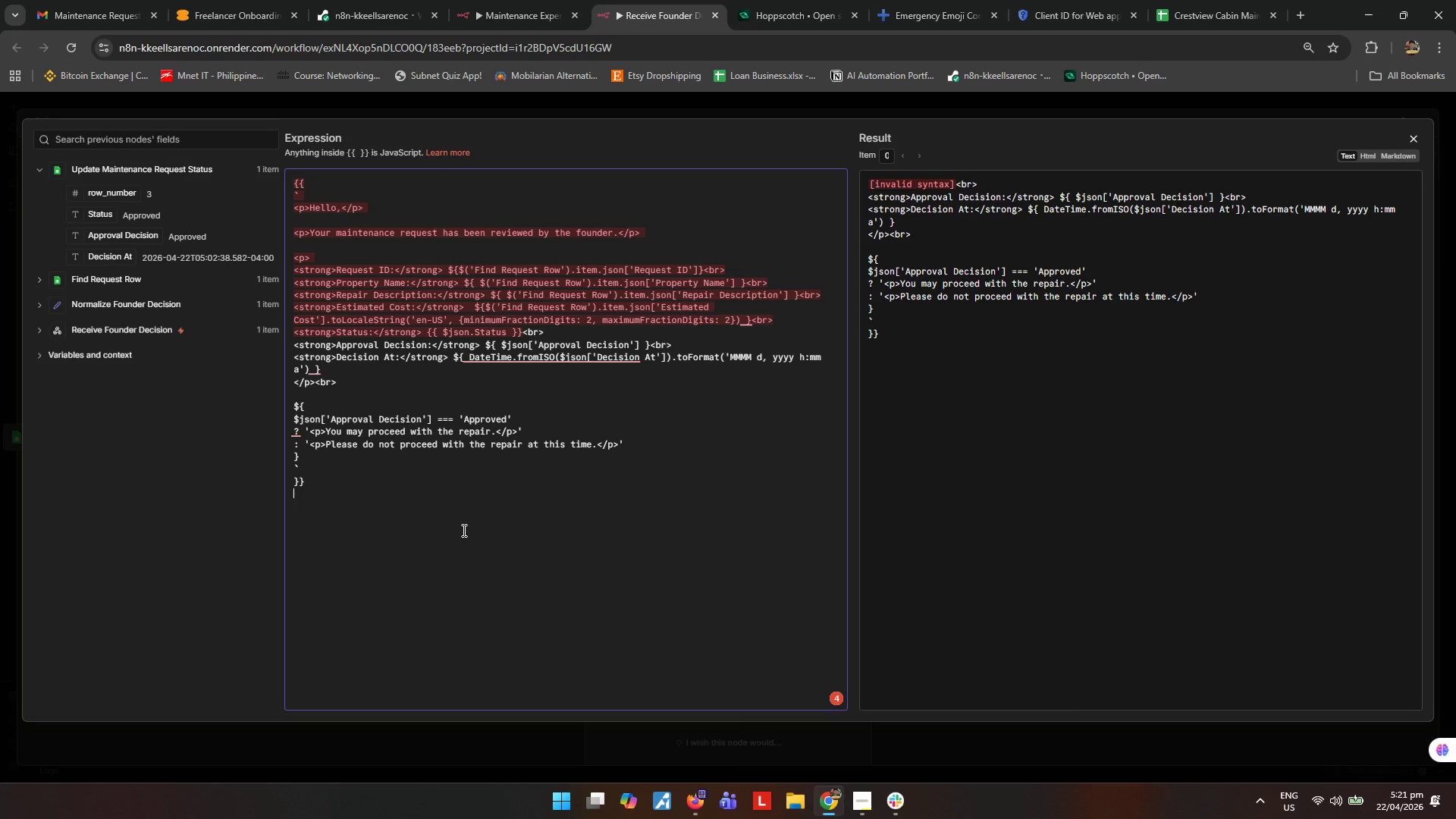 
wait(23.8)
 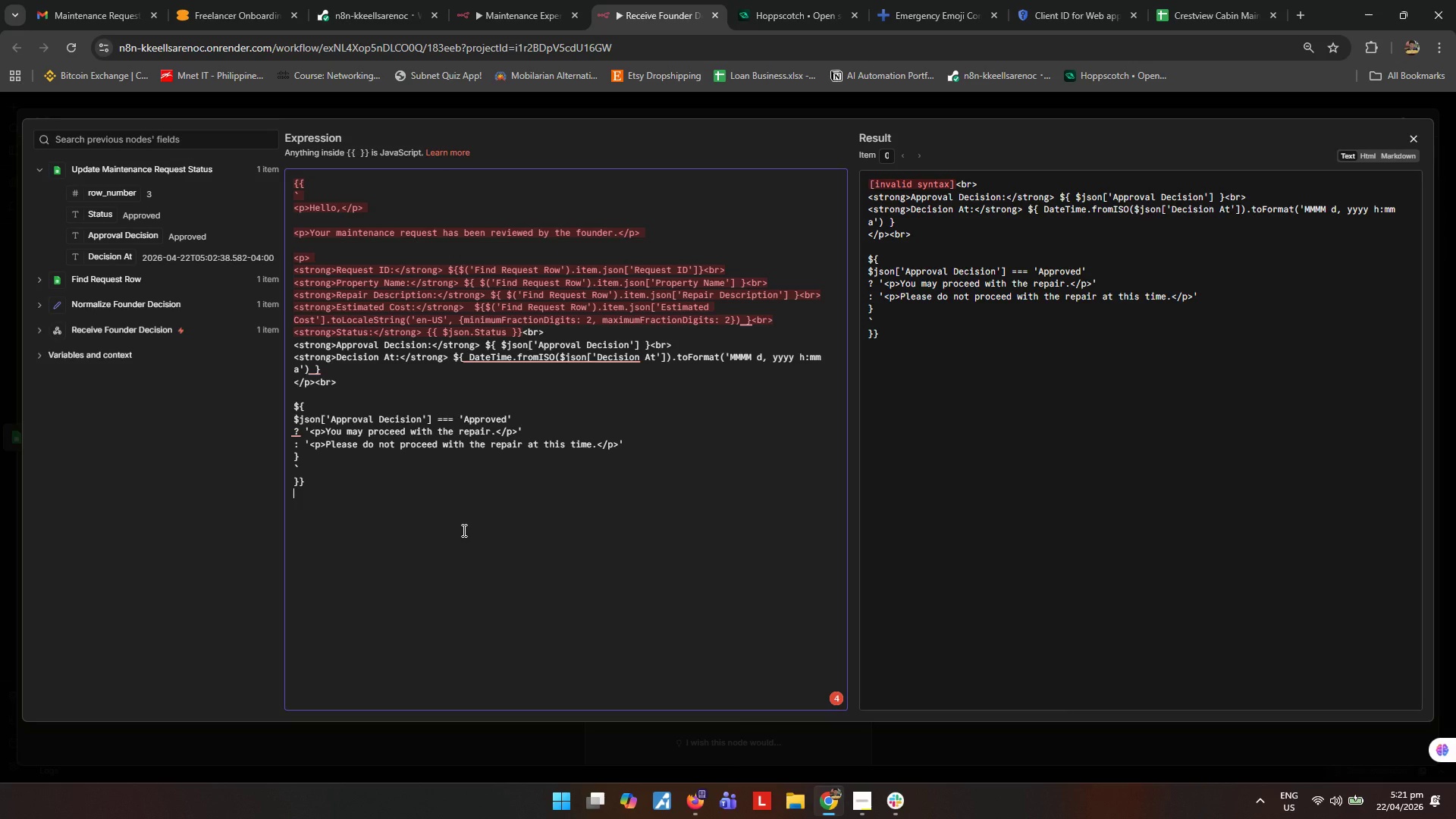 
left_click([463, 530])
 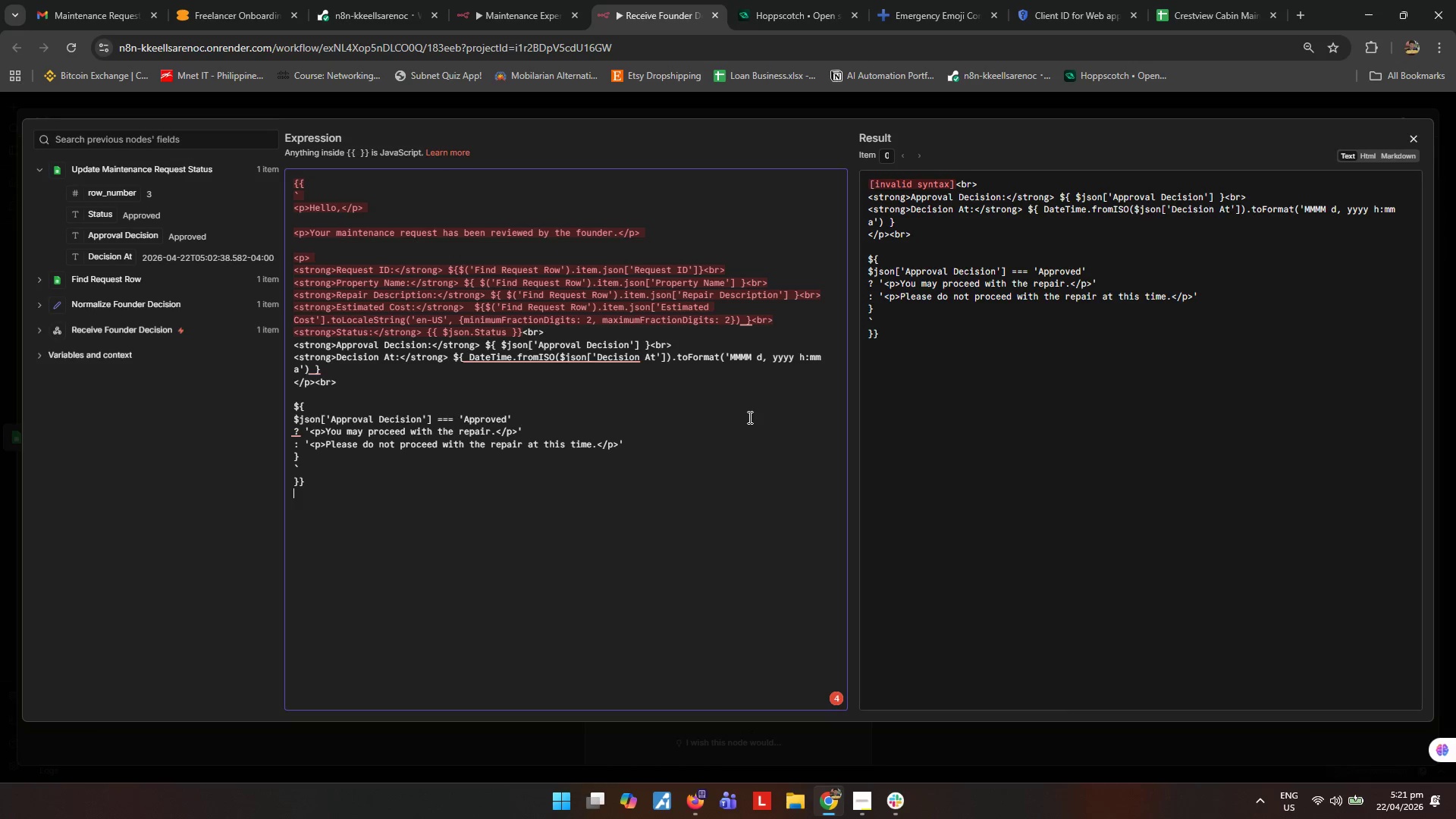 
wait(10.39)
 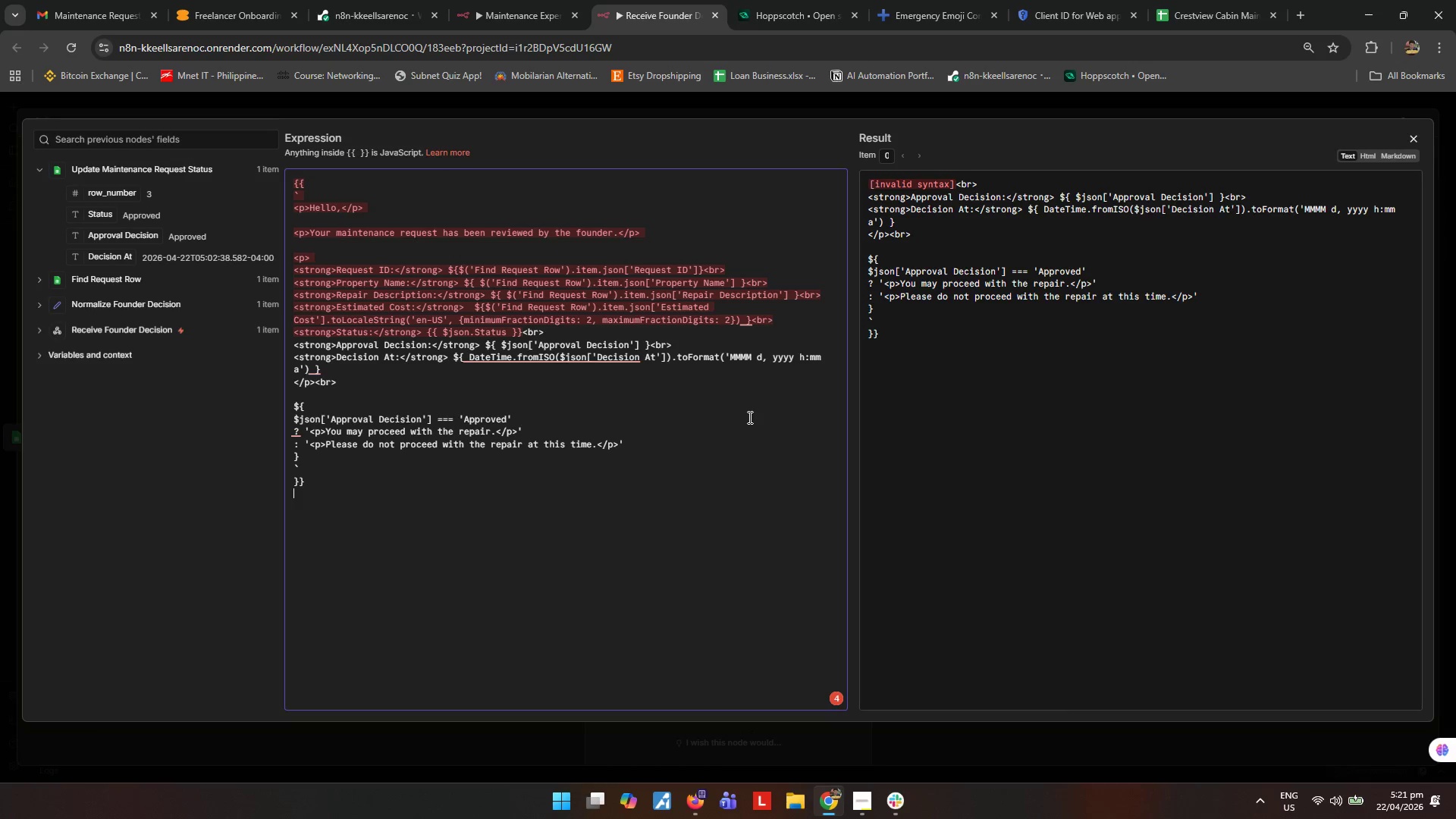 
left_click([340, 183])
 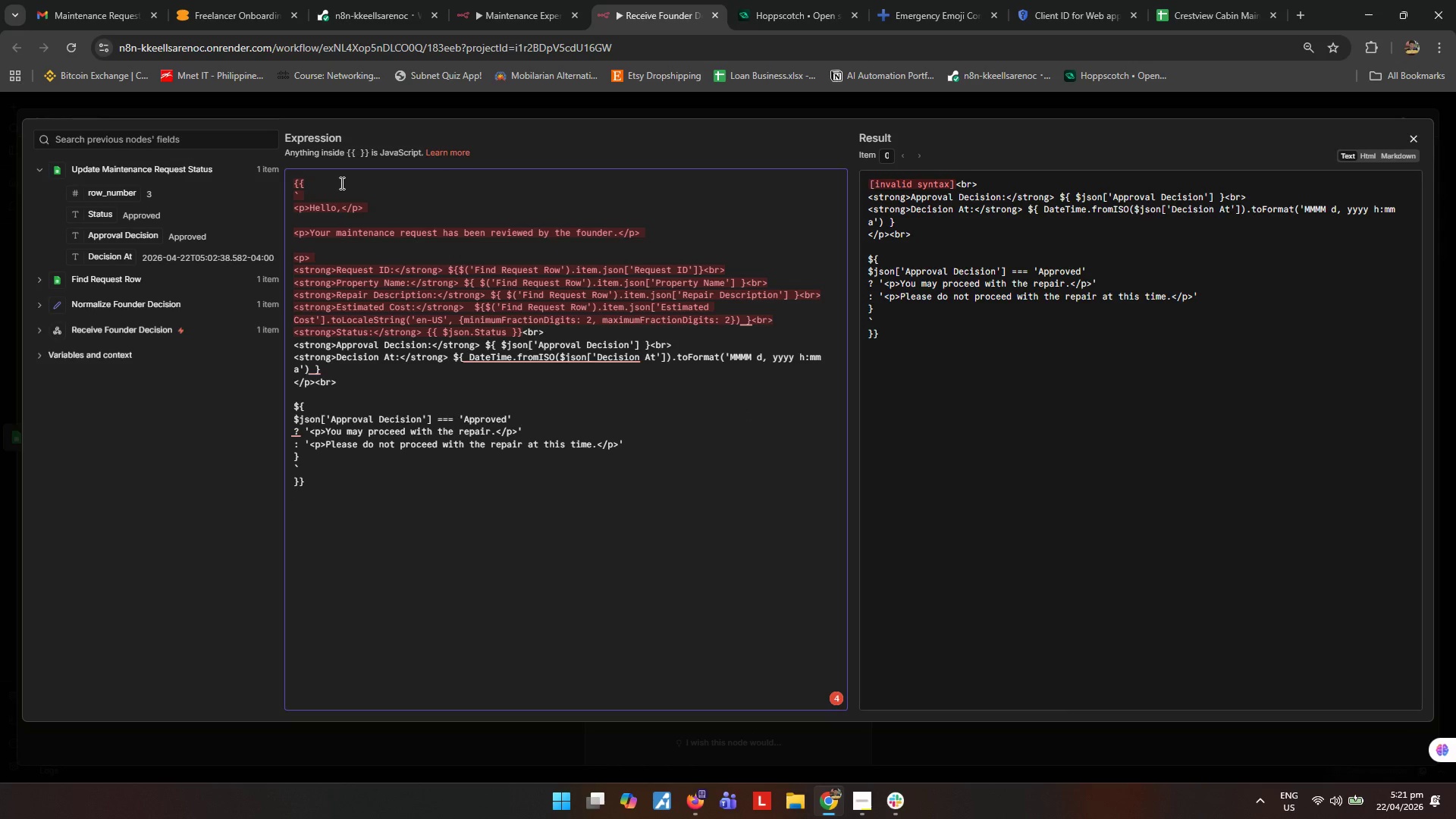 
left_click([380, 260])
 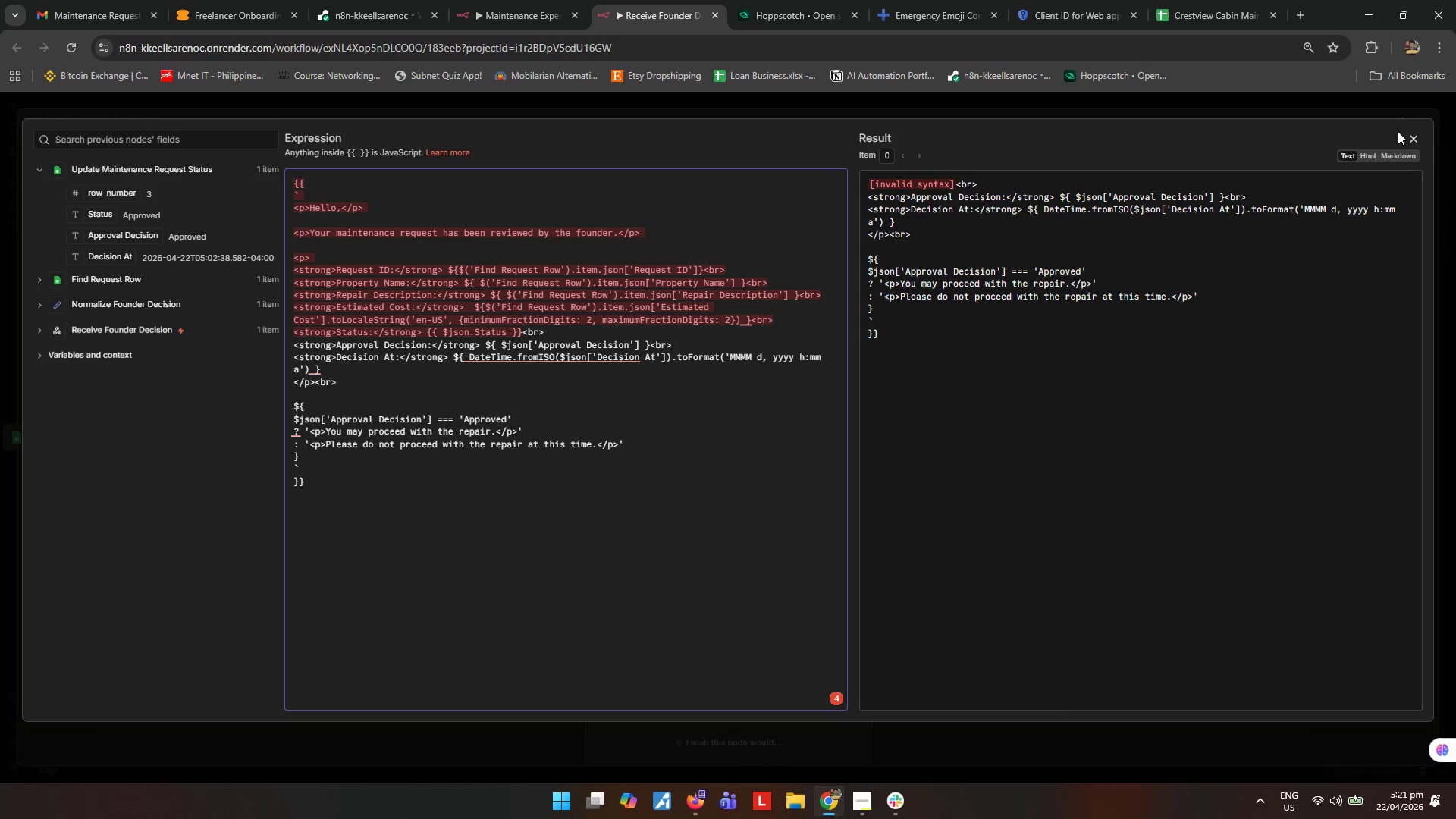 
left_click([1410, 138])
 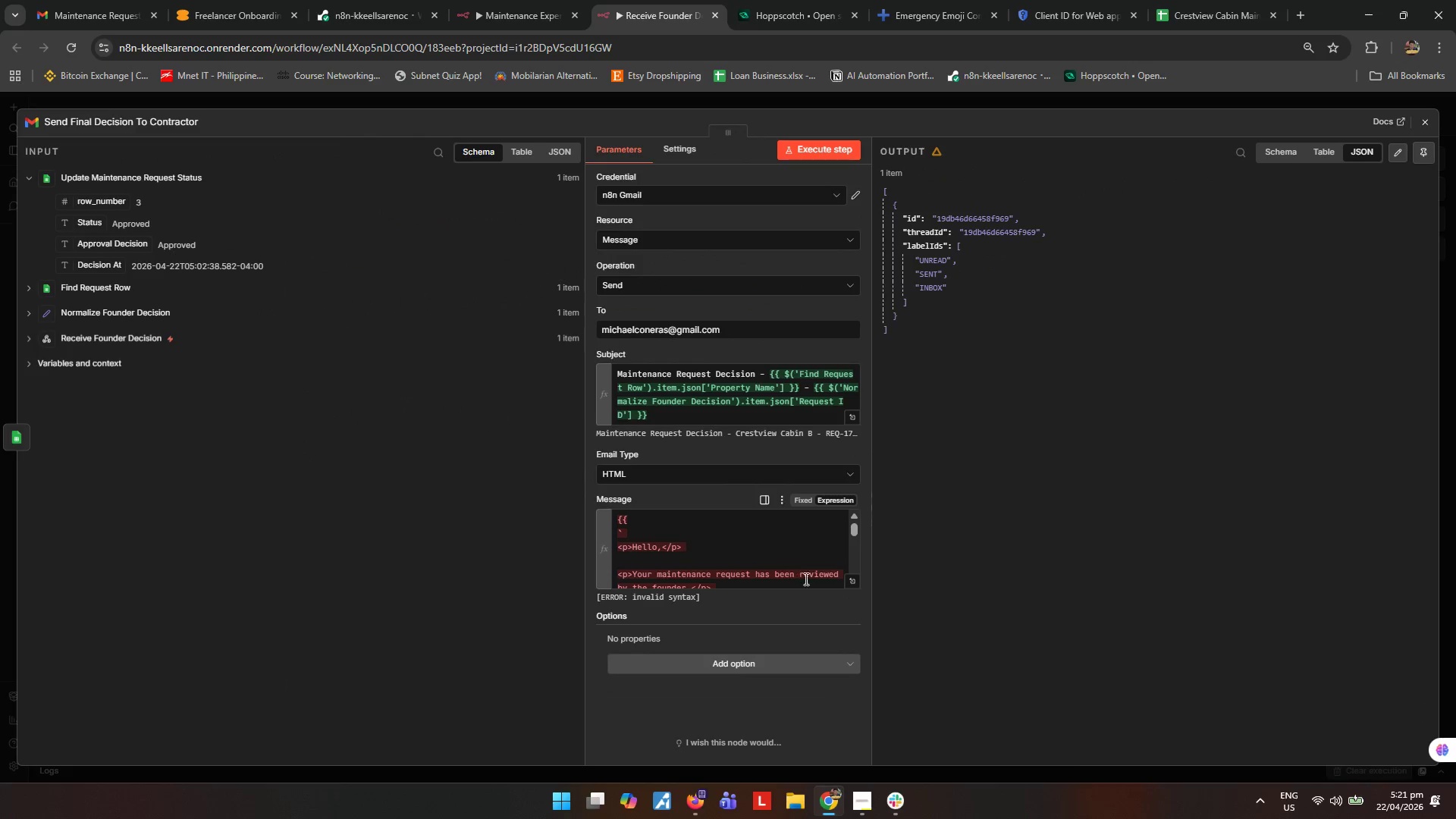 
left_click([855, 582])
 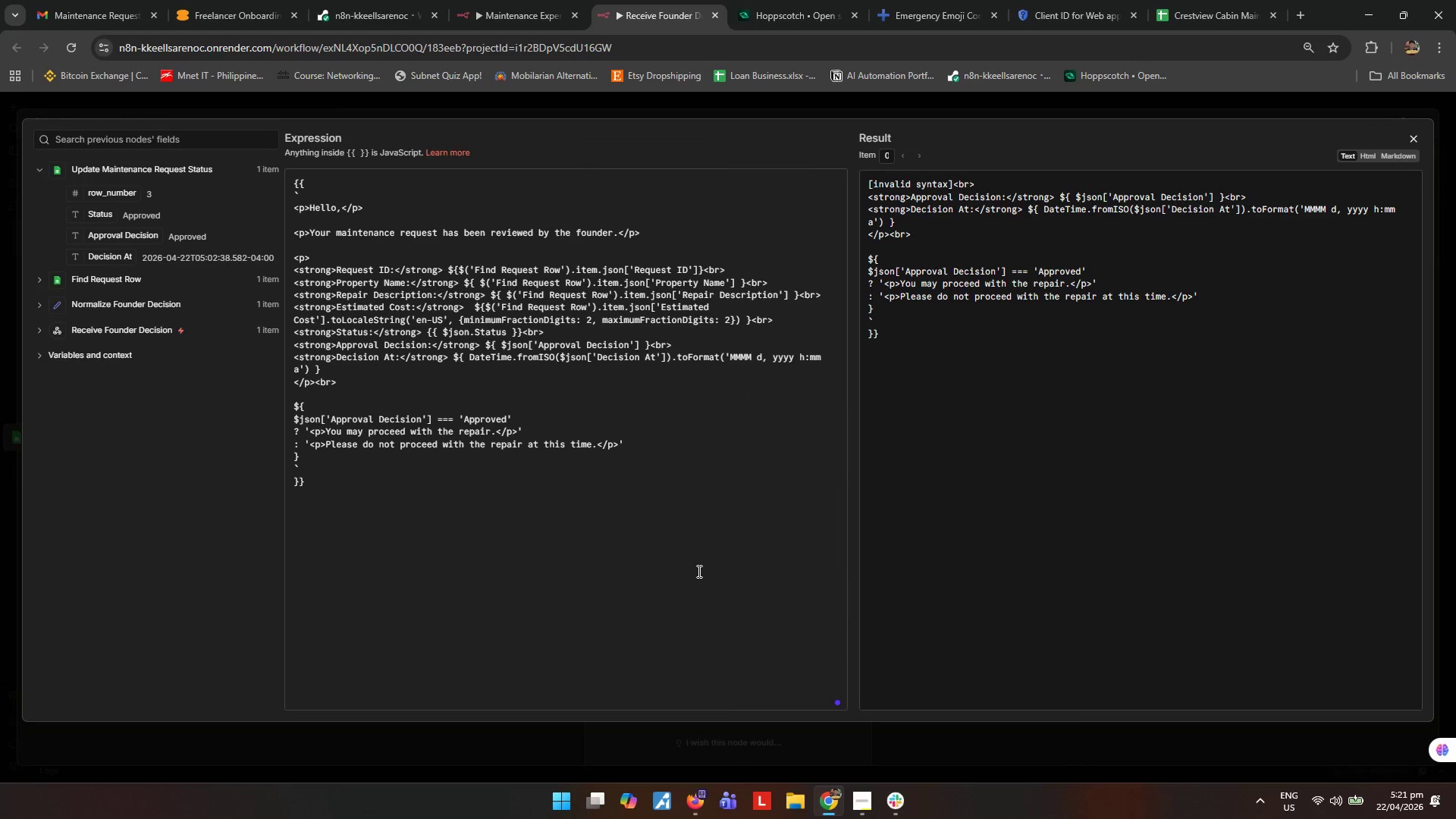 
left_click([696, 570])
 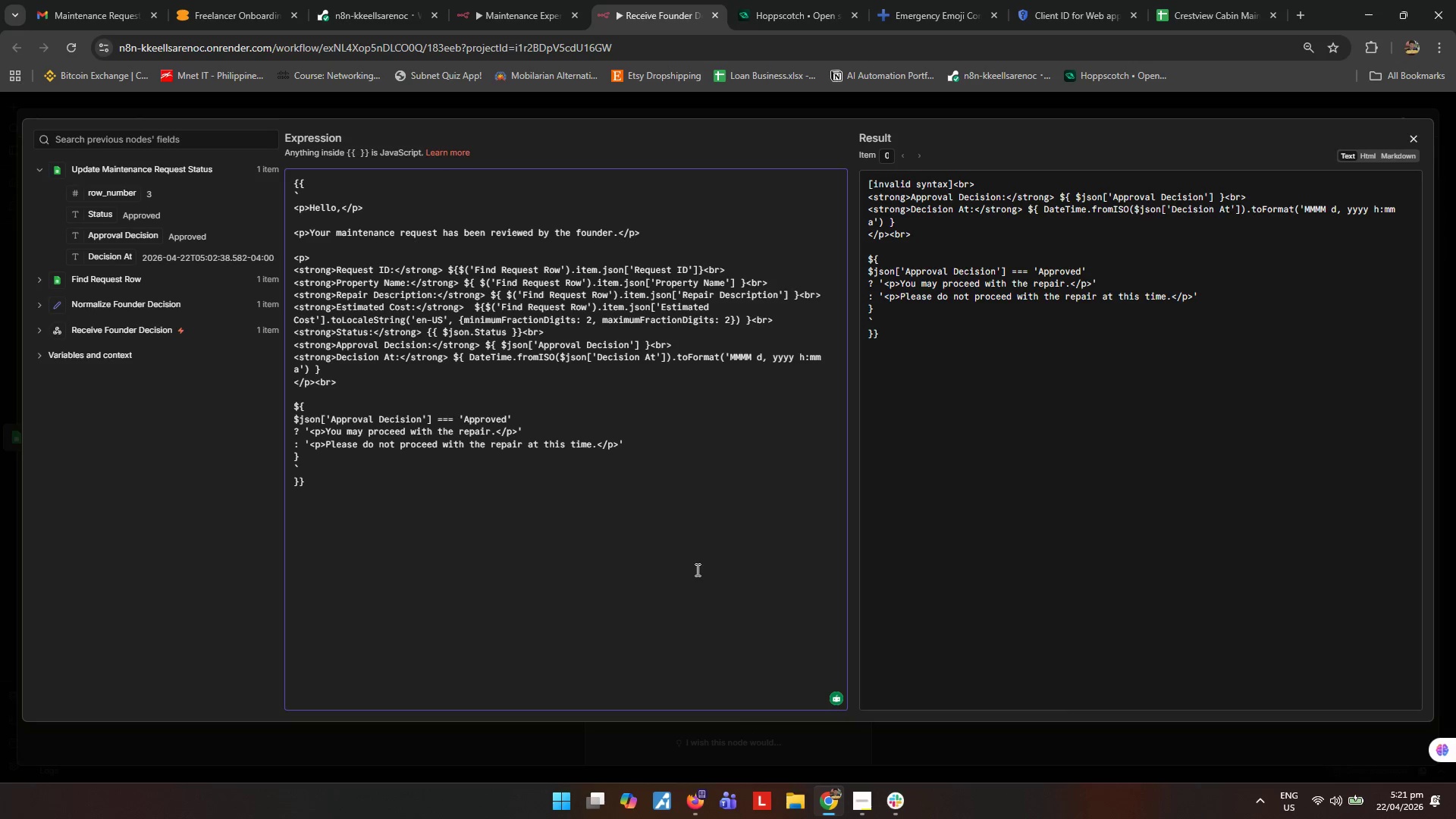 
wait(7.84)
 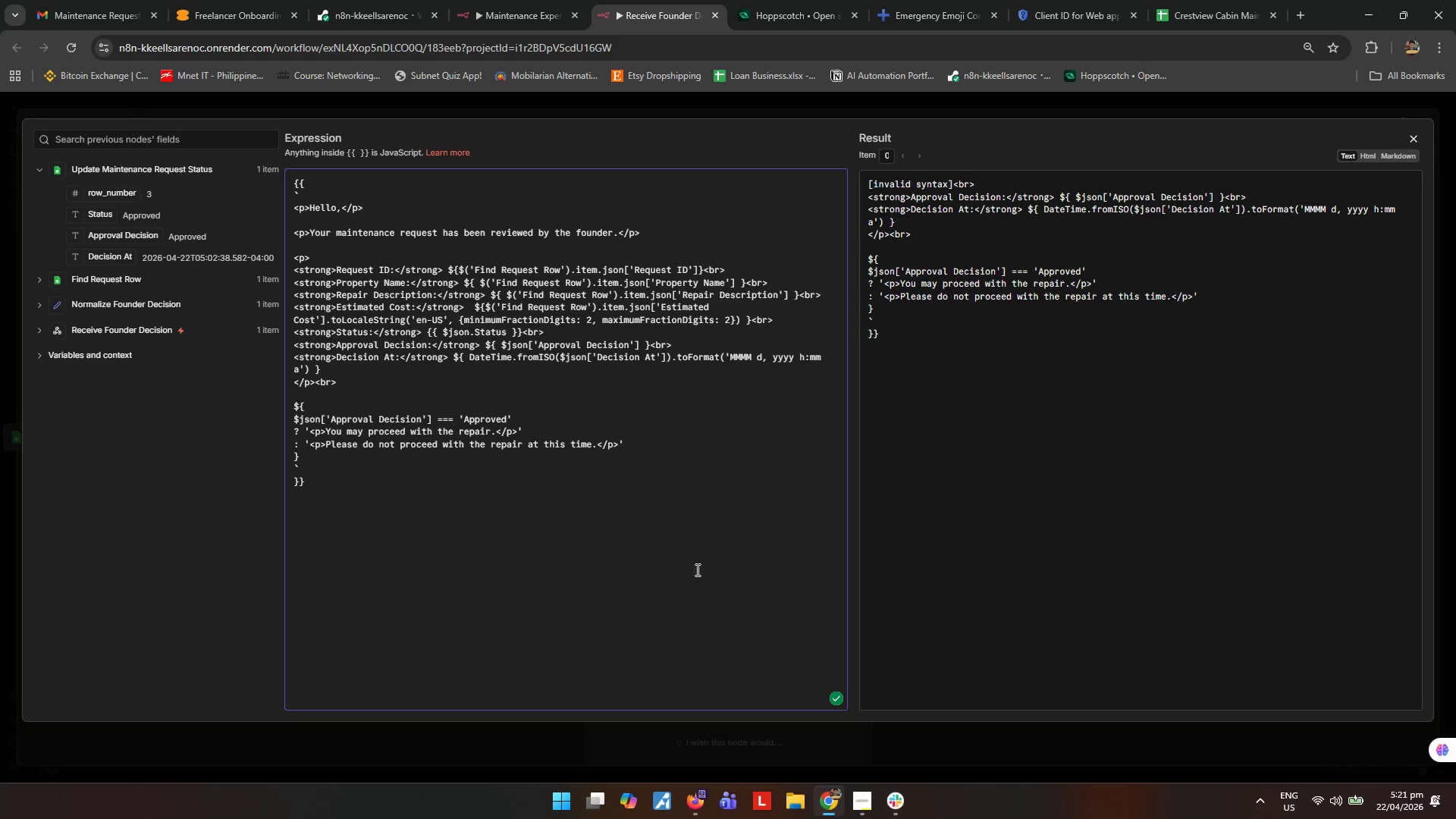 
left_click([1417, 137])
 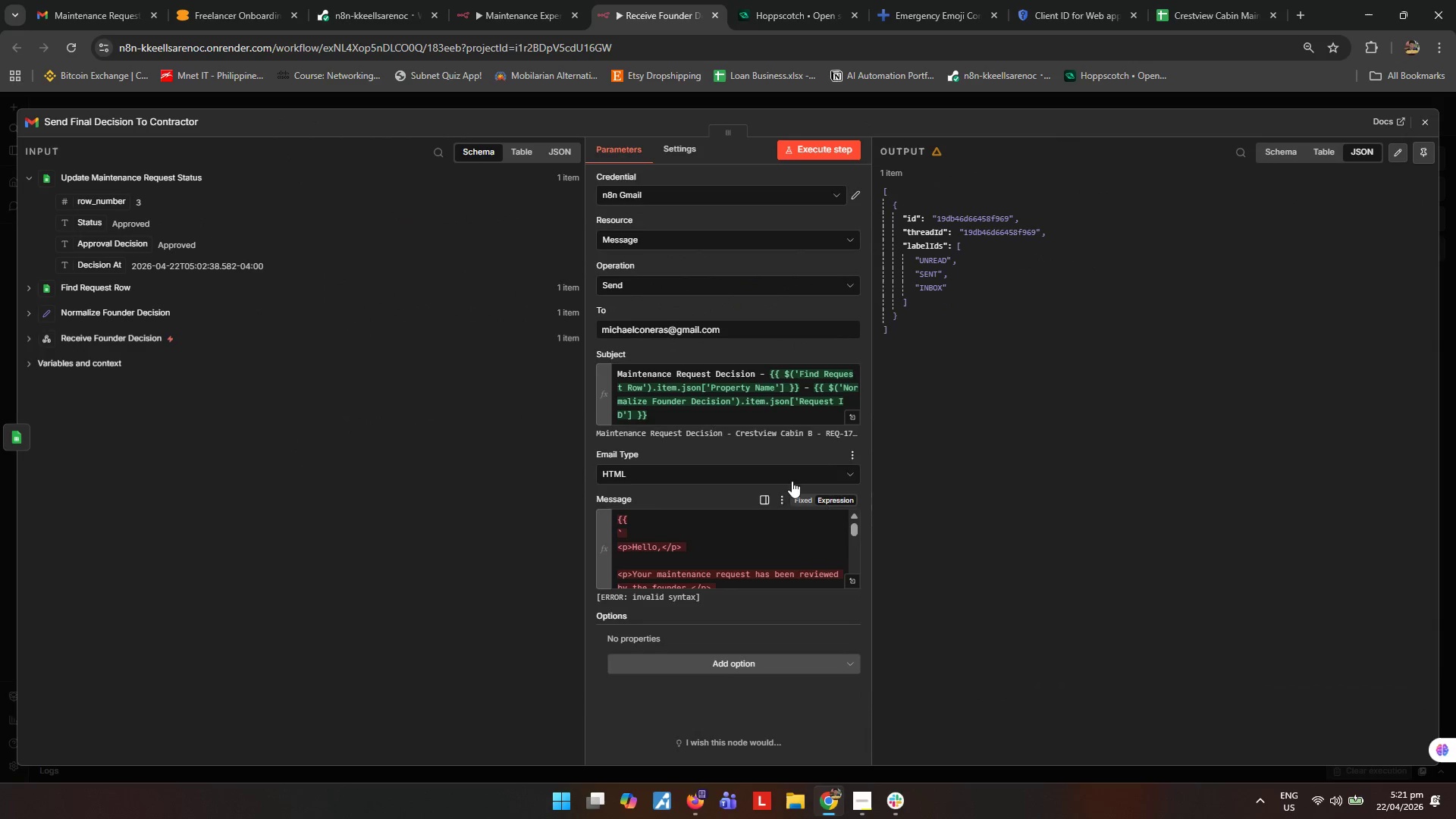 
left_click([852, 474])
 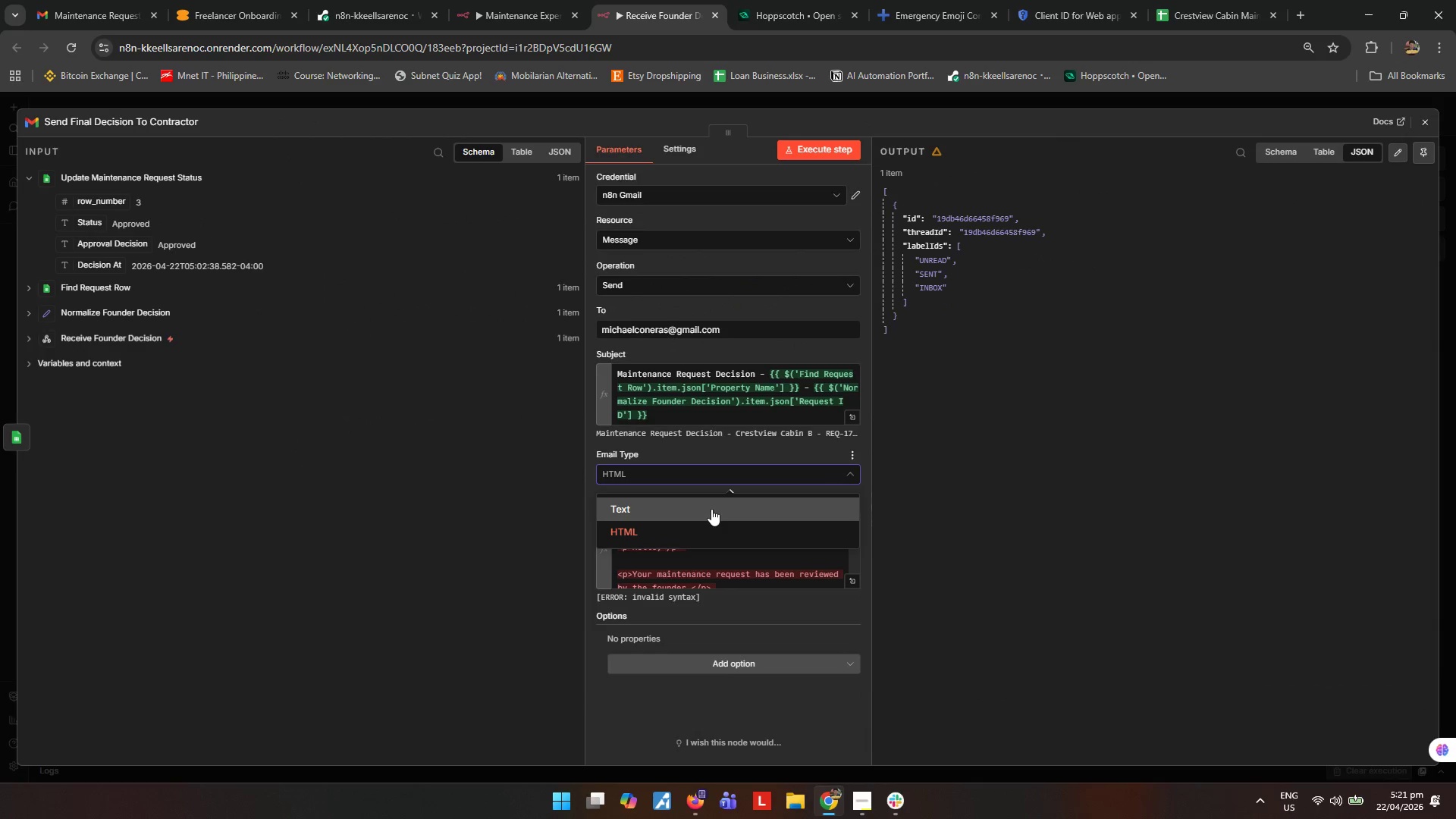 
double_click([973, 526])
 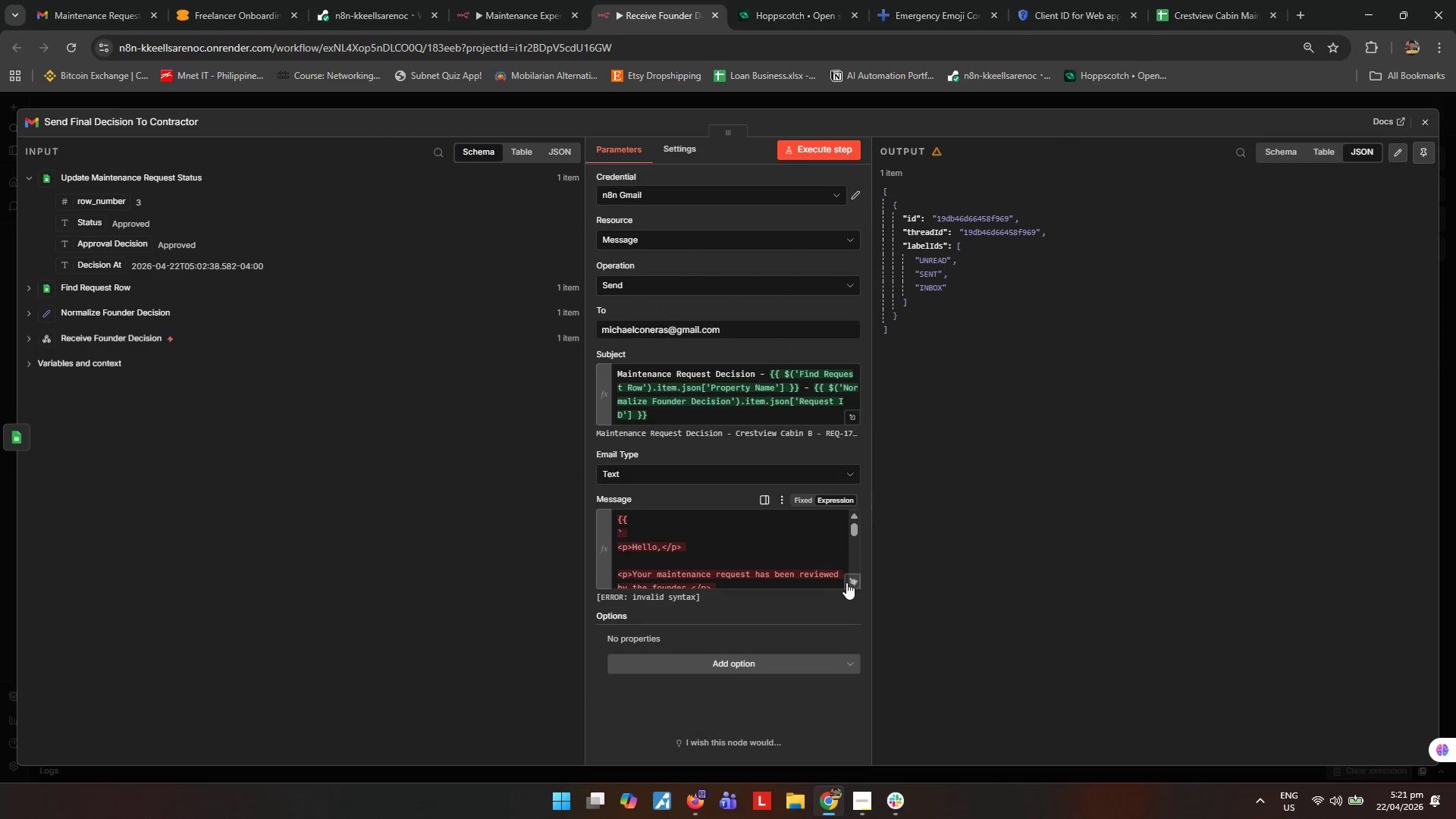 
left_click([849, 583])
 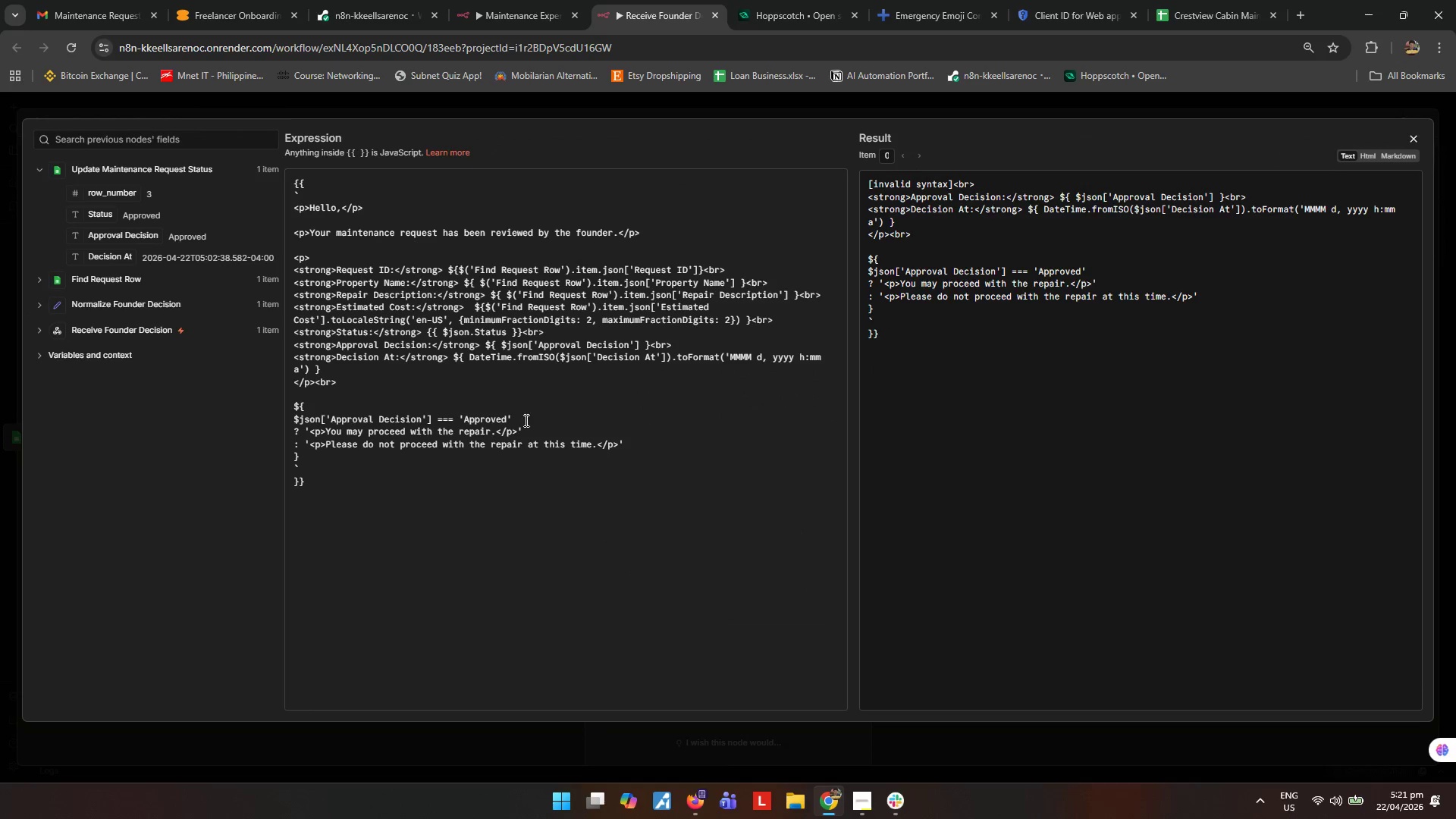 
left_click([623, 412])
 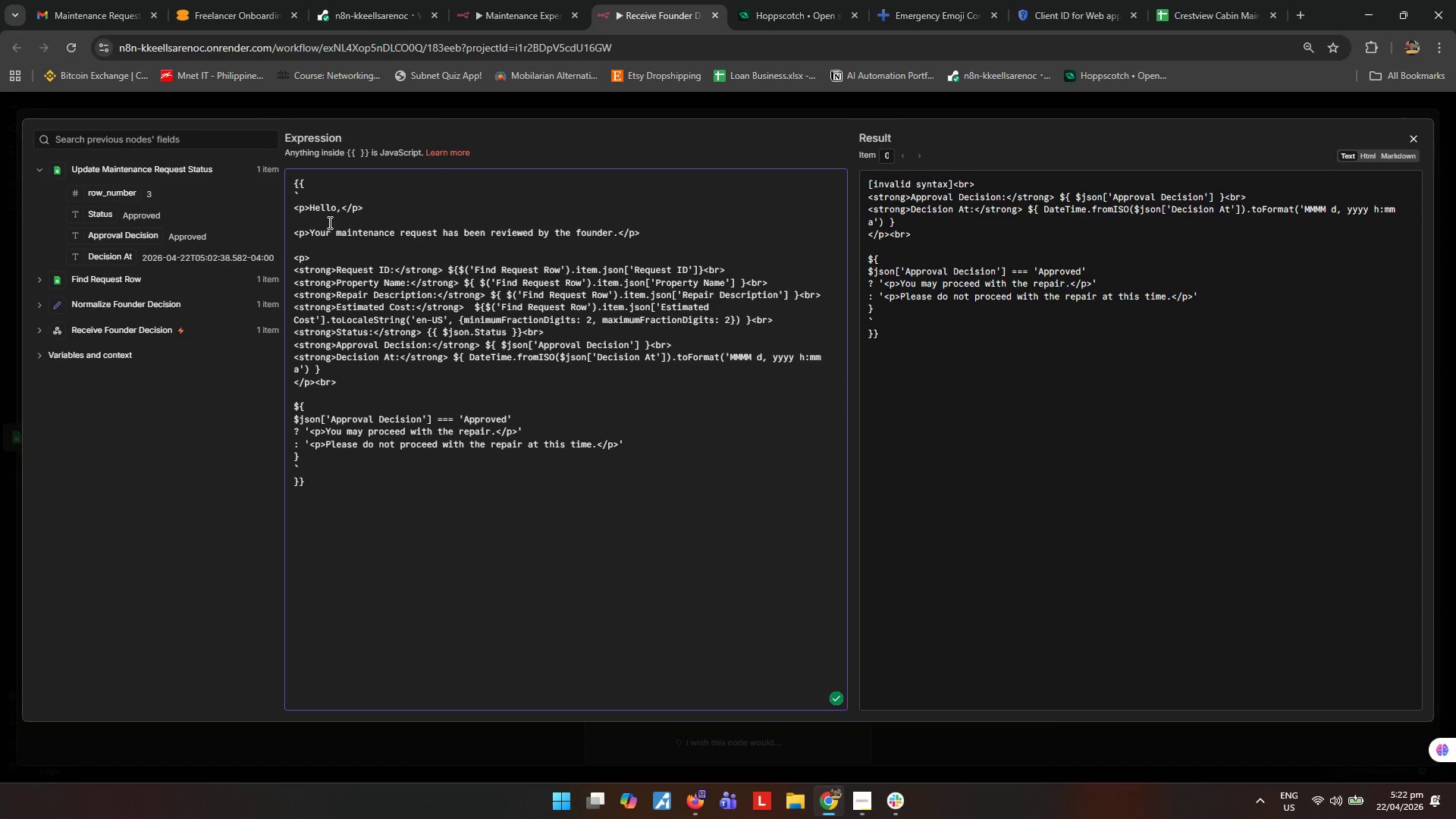 
left_click_drag(start_coordinate=[315, 193], to_coordinate=[283, 188])
 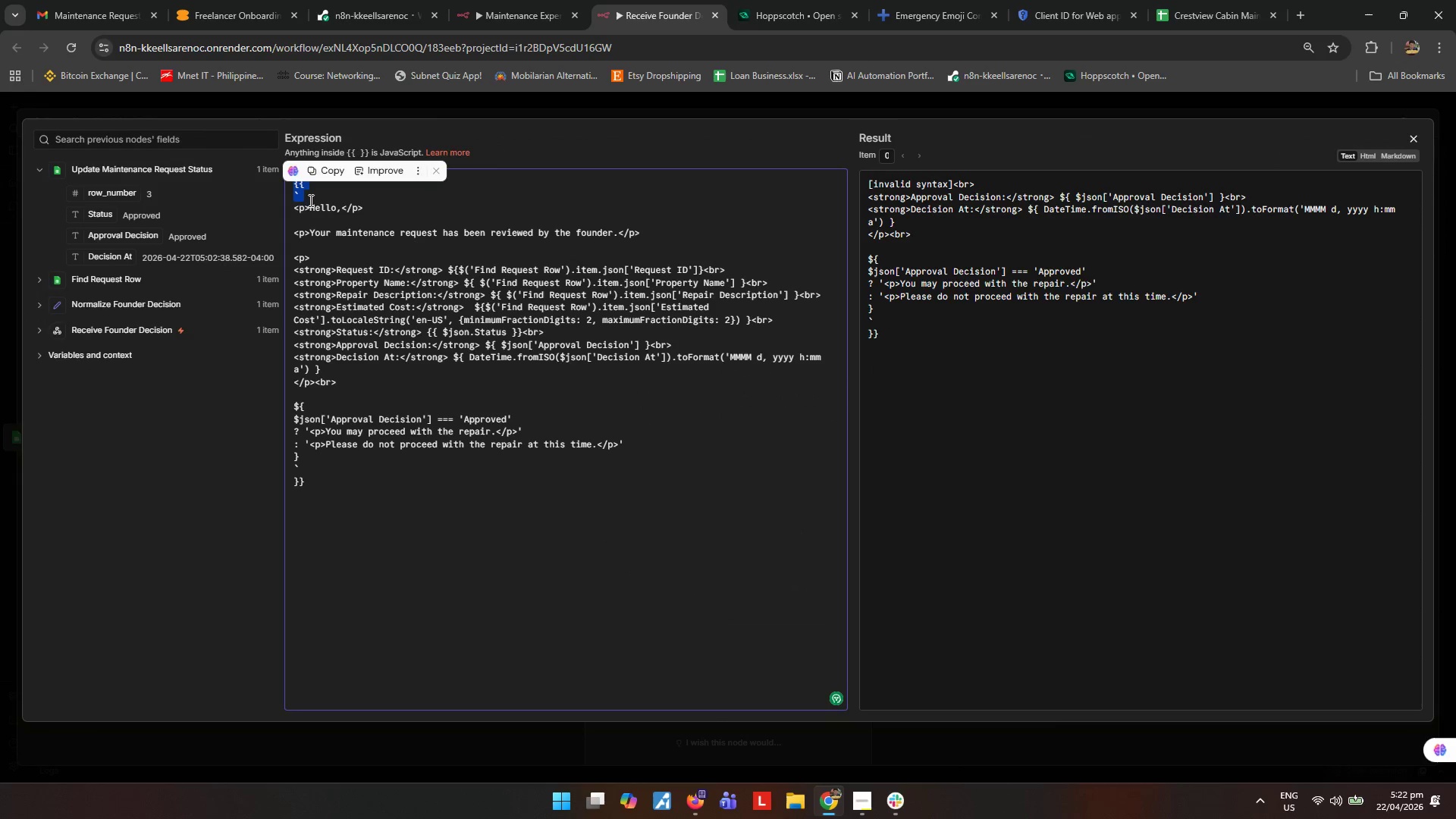 
left_click([313, 199])
 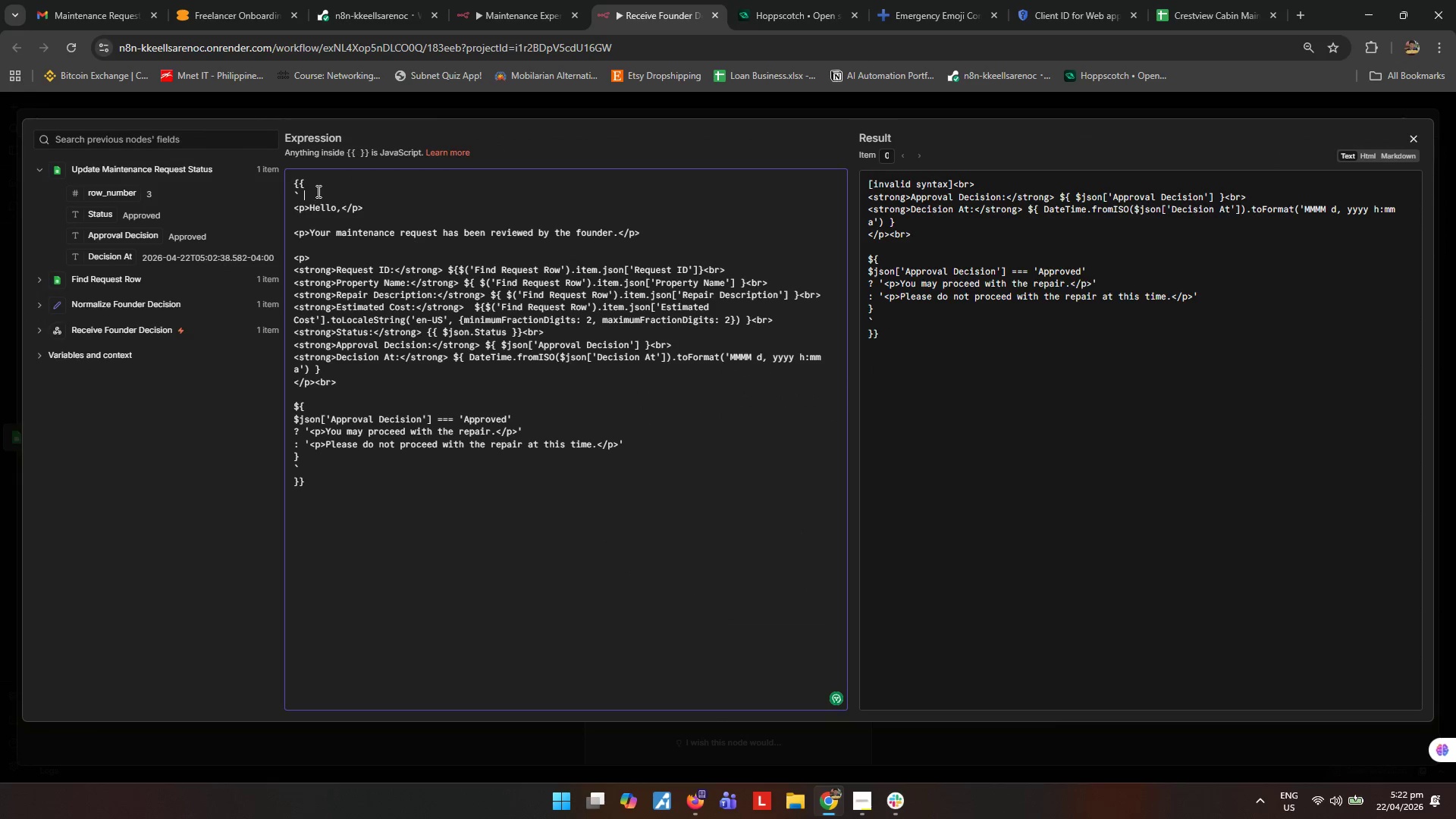 
left_click_drag(start_coordinate=[317, 191], to_coordinate=[281, 197])
 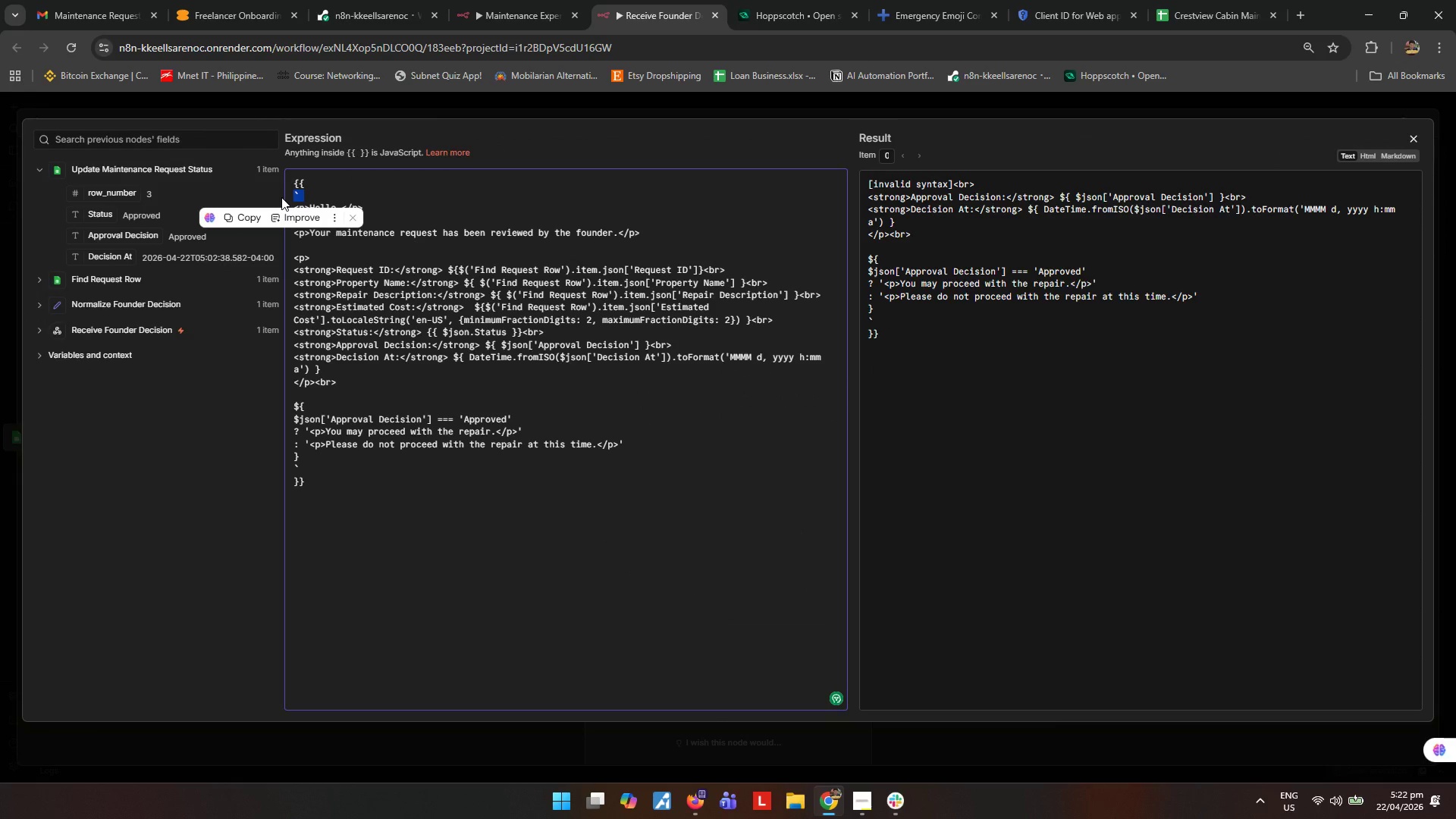 
key(Backspace)
 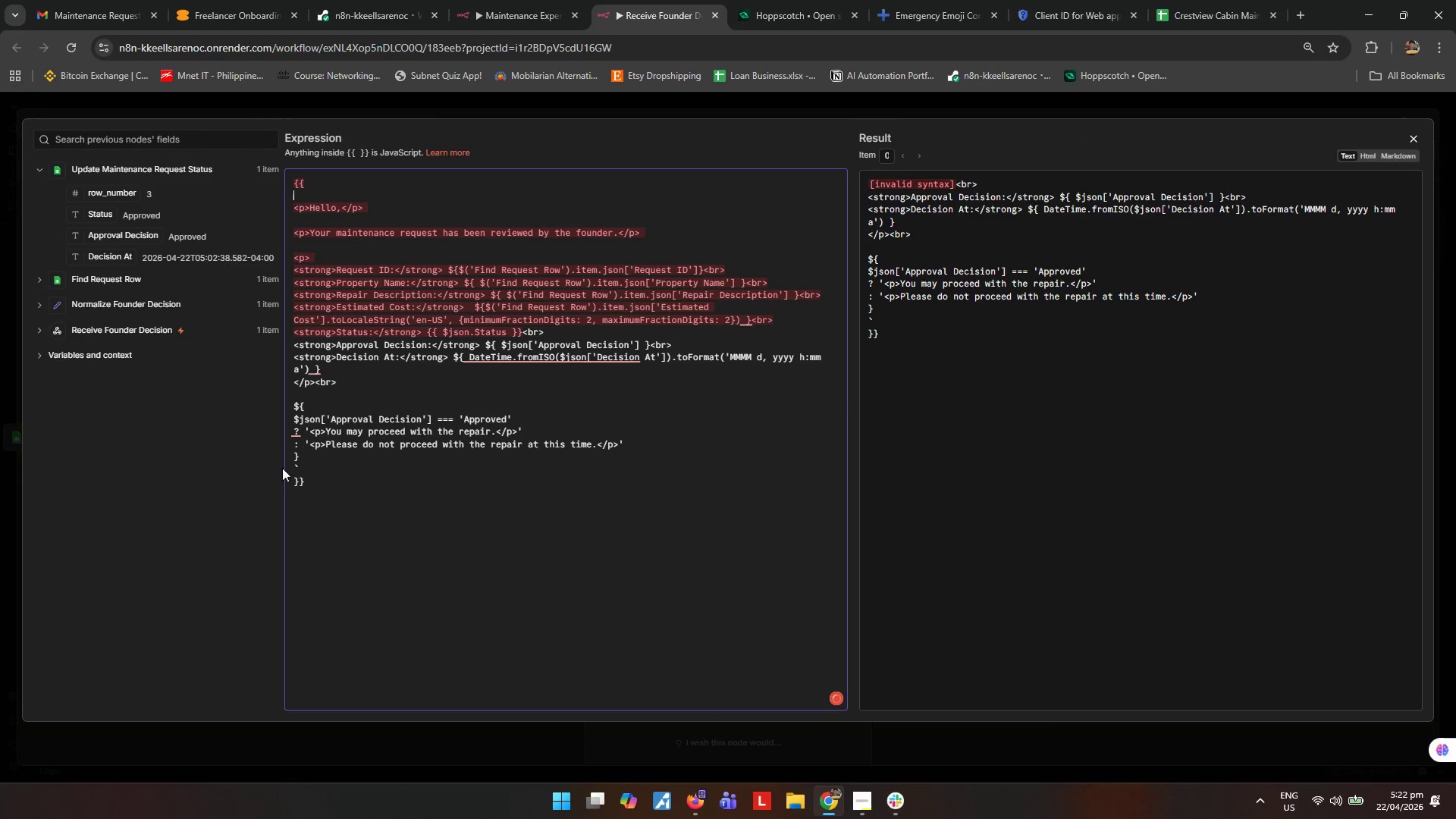 
left_click_drag(start_coordinate=[309, 470], to_coordinate=[273, 466])
 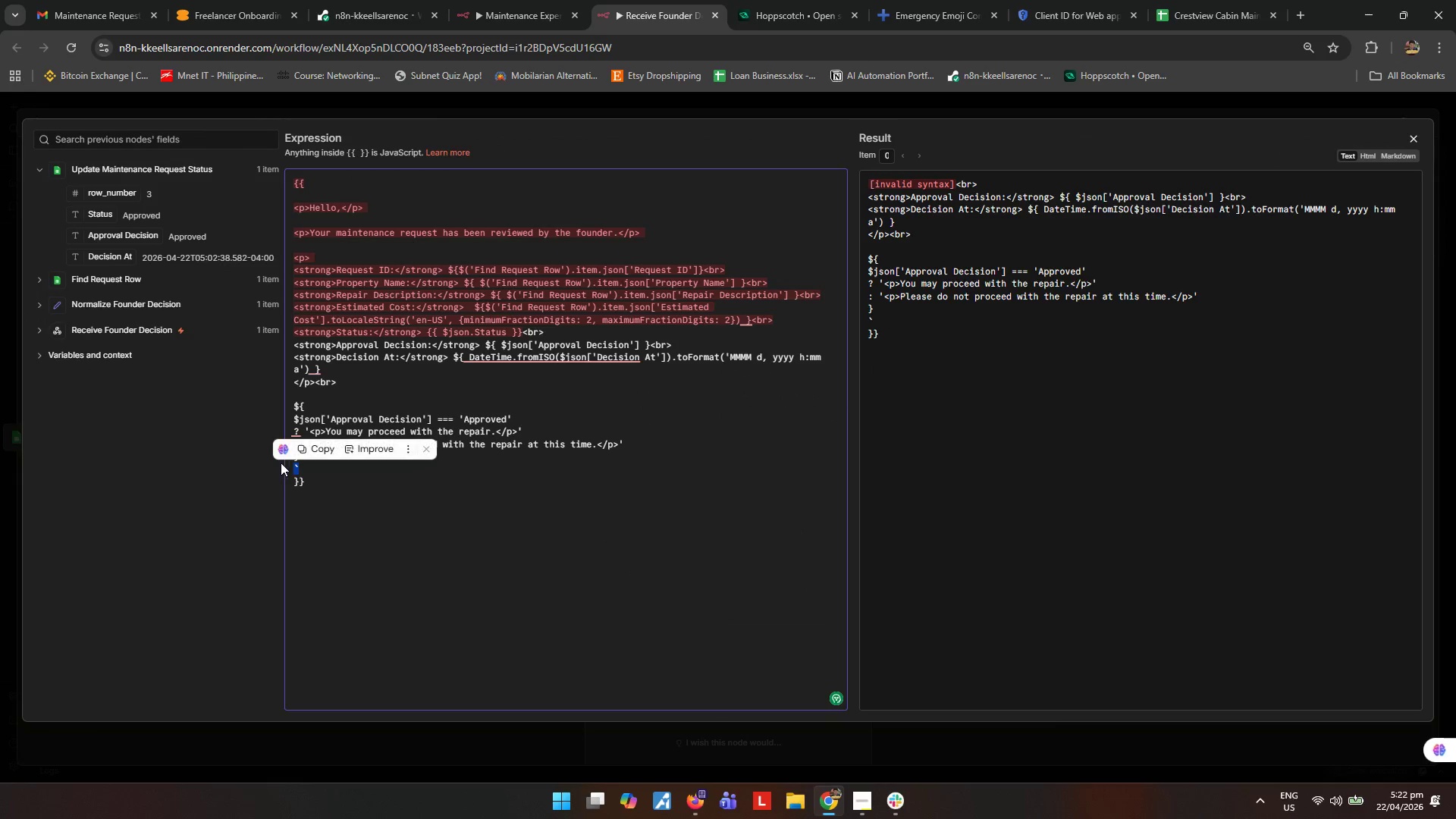 
key(Backspace)
 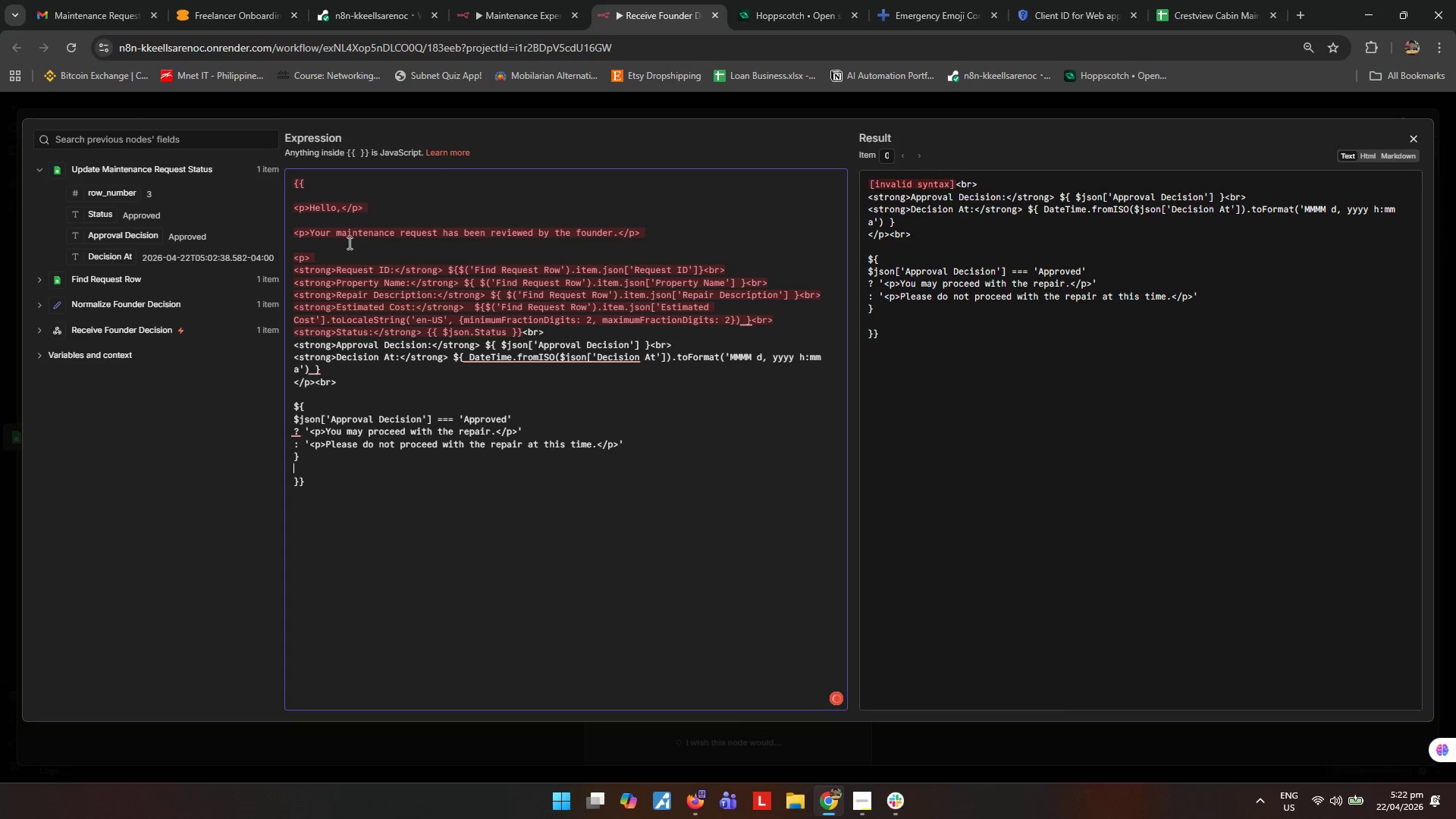 
left_click_drag(start_coordinate=[362, 205], to_coordinate=[369, 208])
 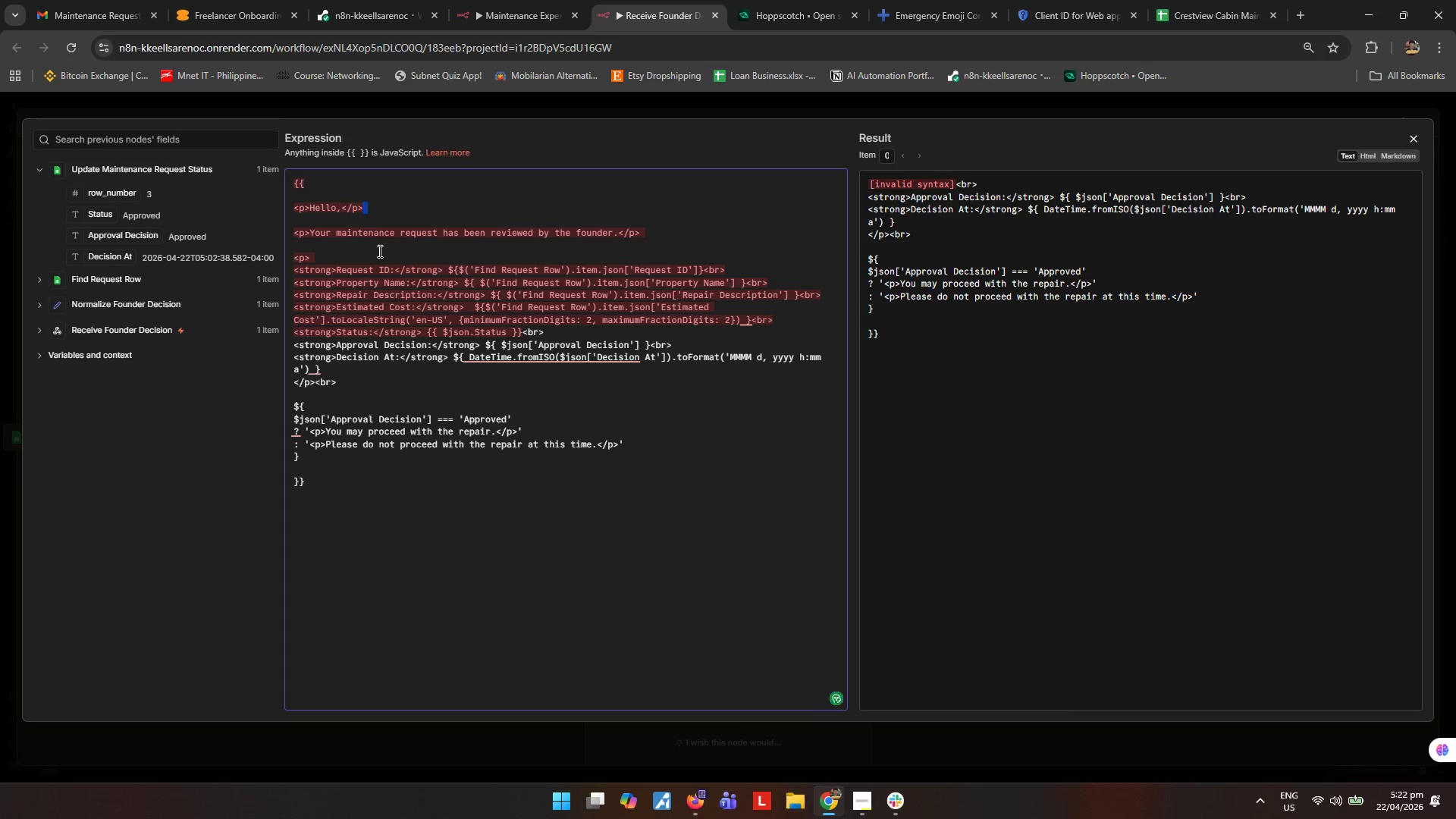 
left_click([378, 251])
 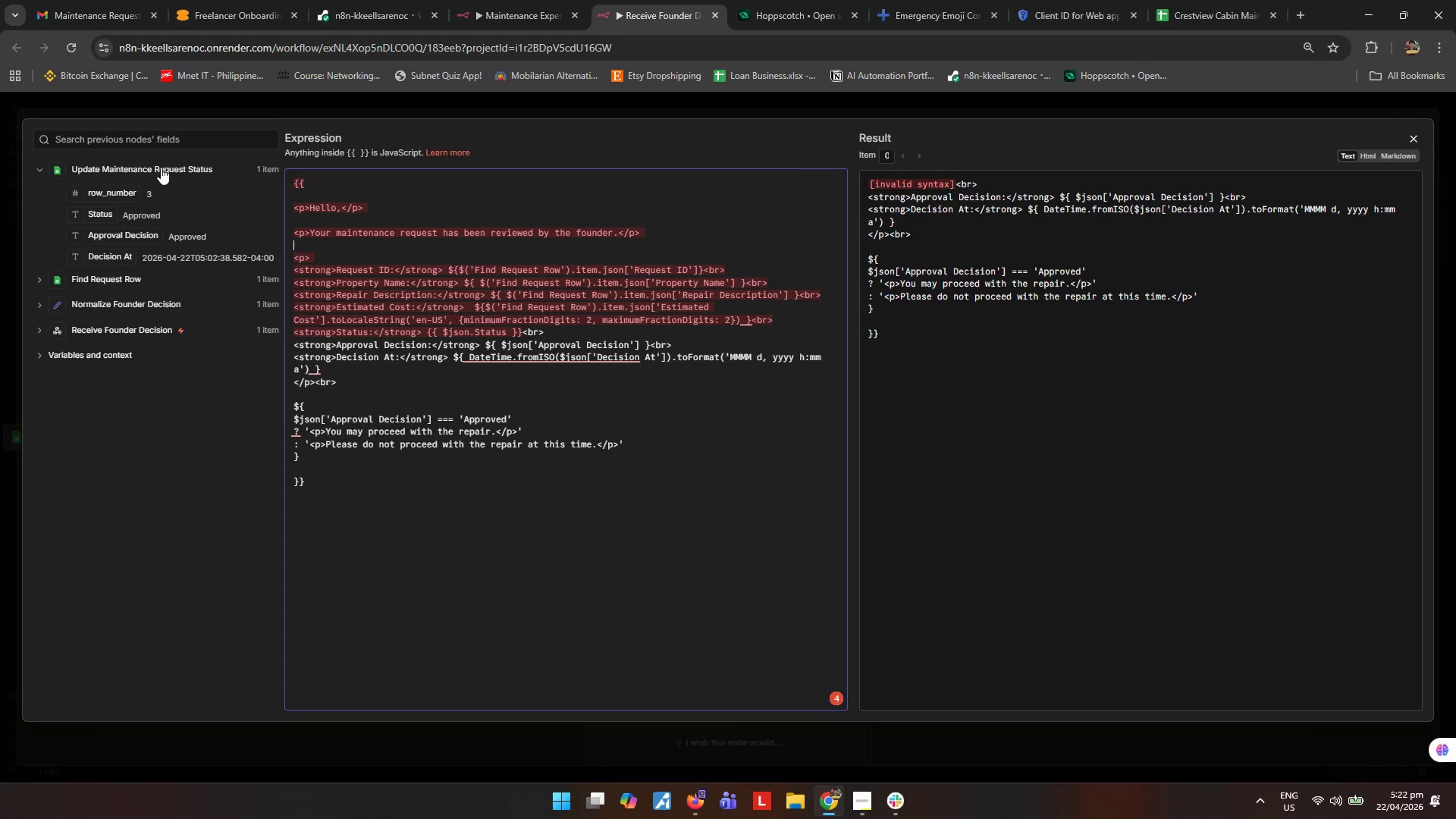 
left_click_drag(start_coordinate=[311, 209], to_coordinate=[292, 209])
 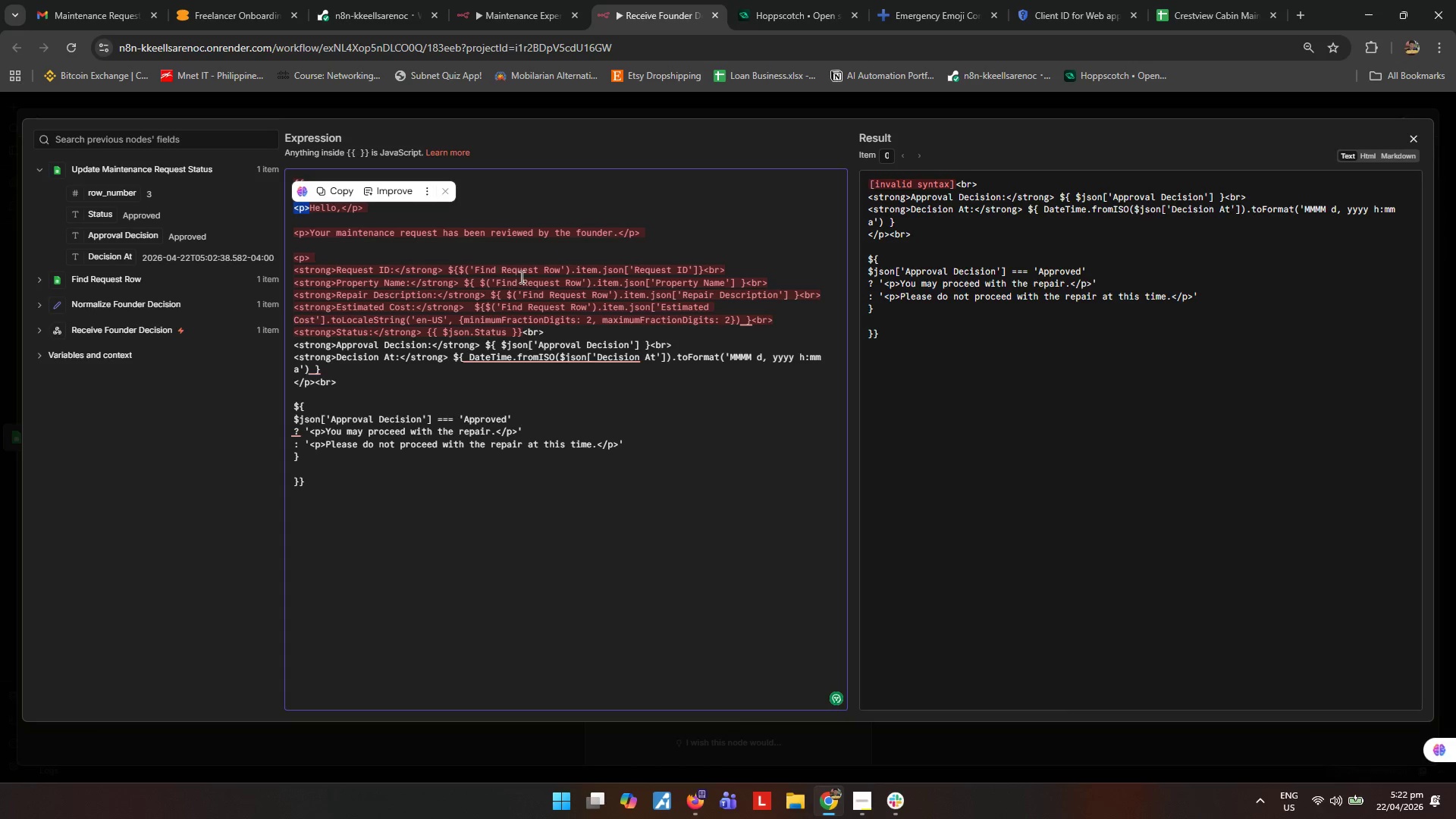 
hold_key(key=Backspace, duration=1.84)
 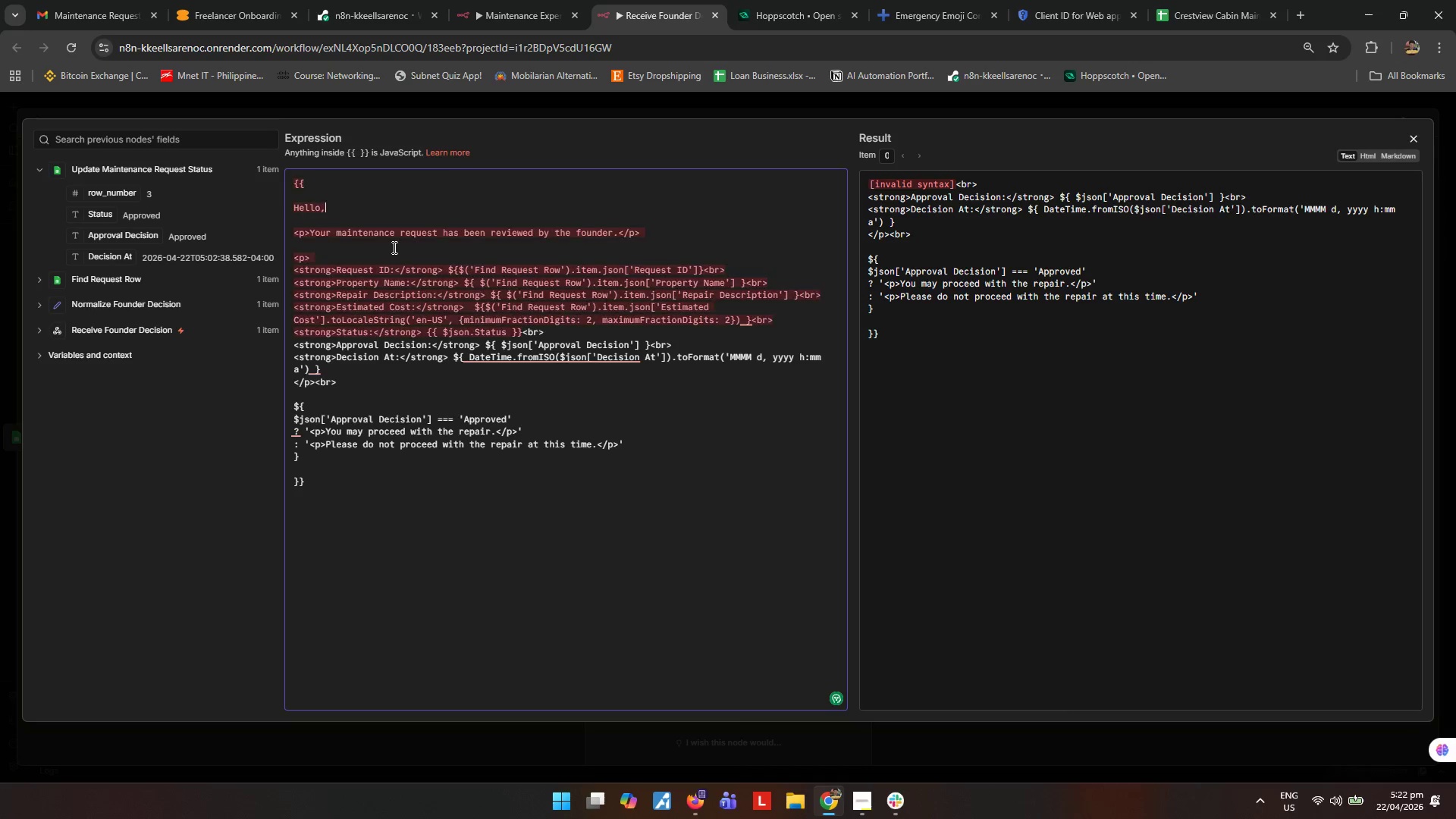 
left_click_drag(start_coordinate=[353, 211], to_coordinate=[326, 206])
 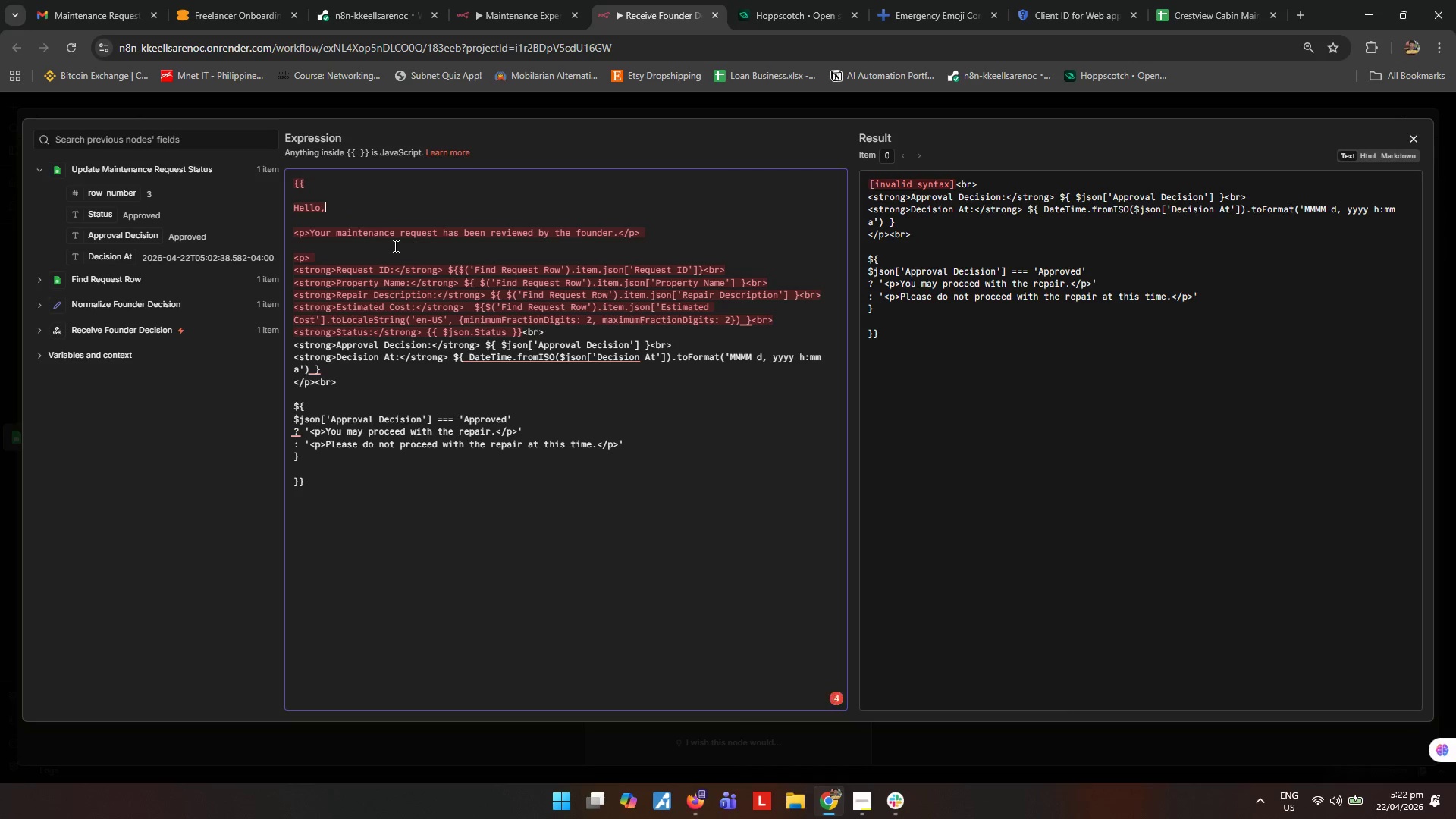 
left_click([397, 246])
 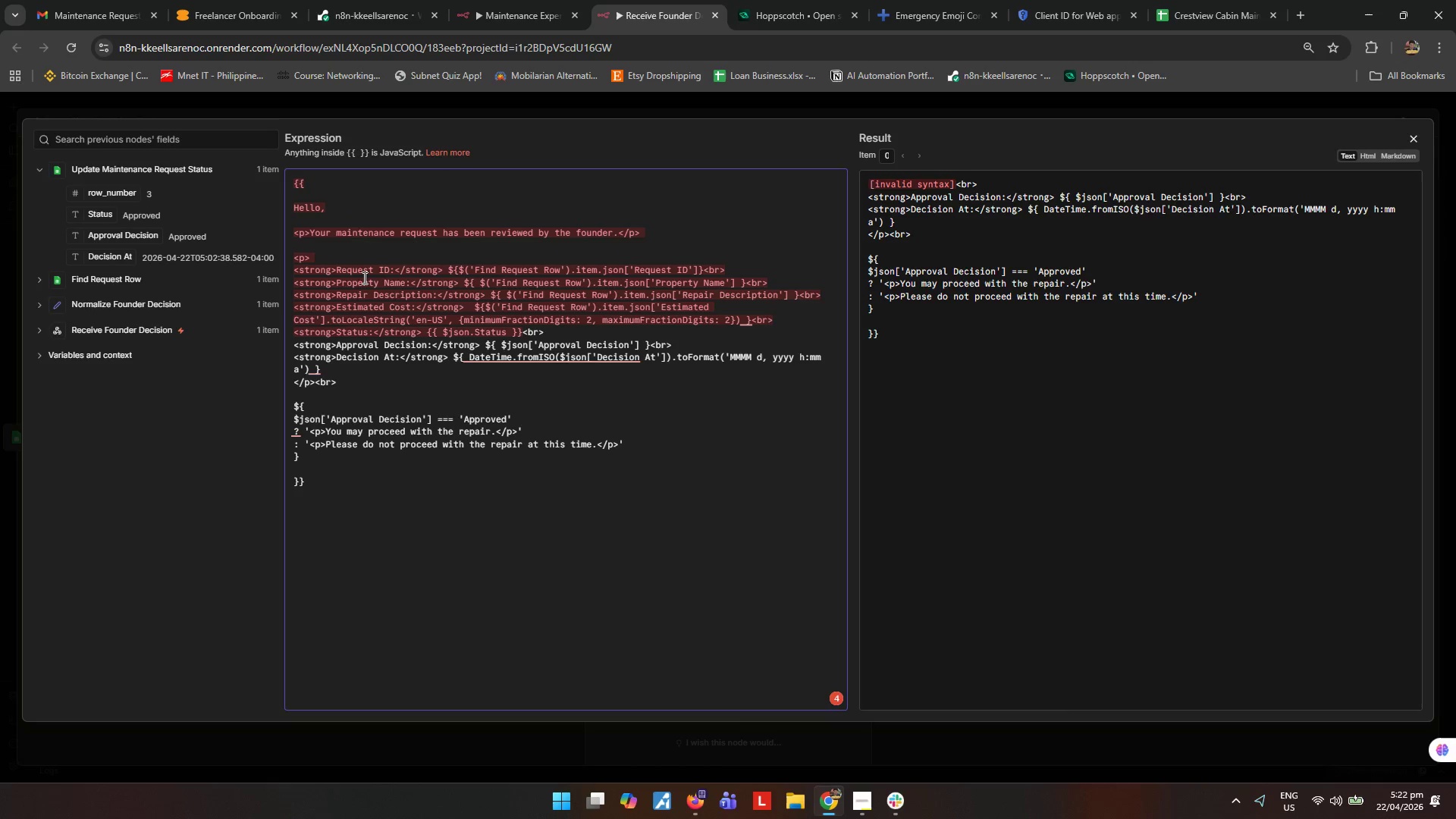 
wait(9.92)
 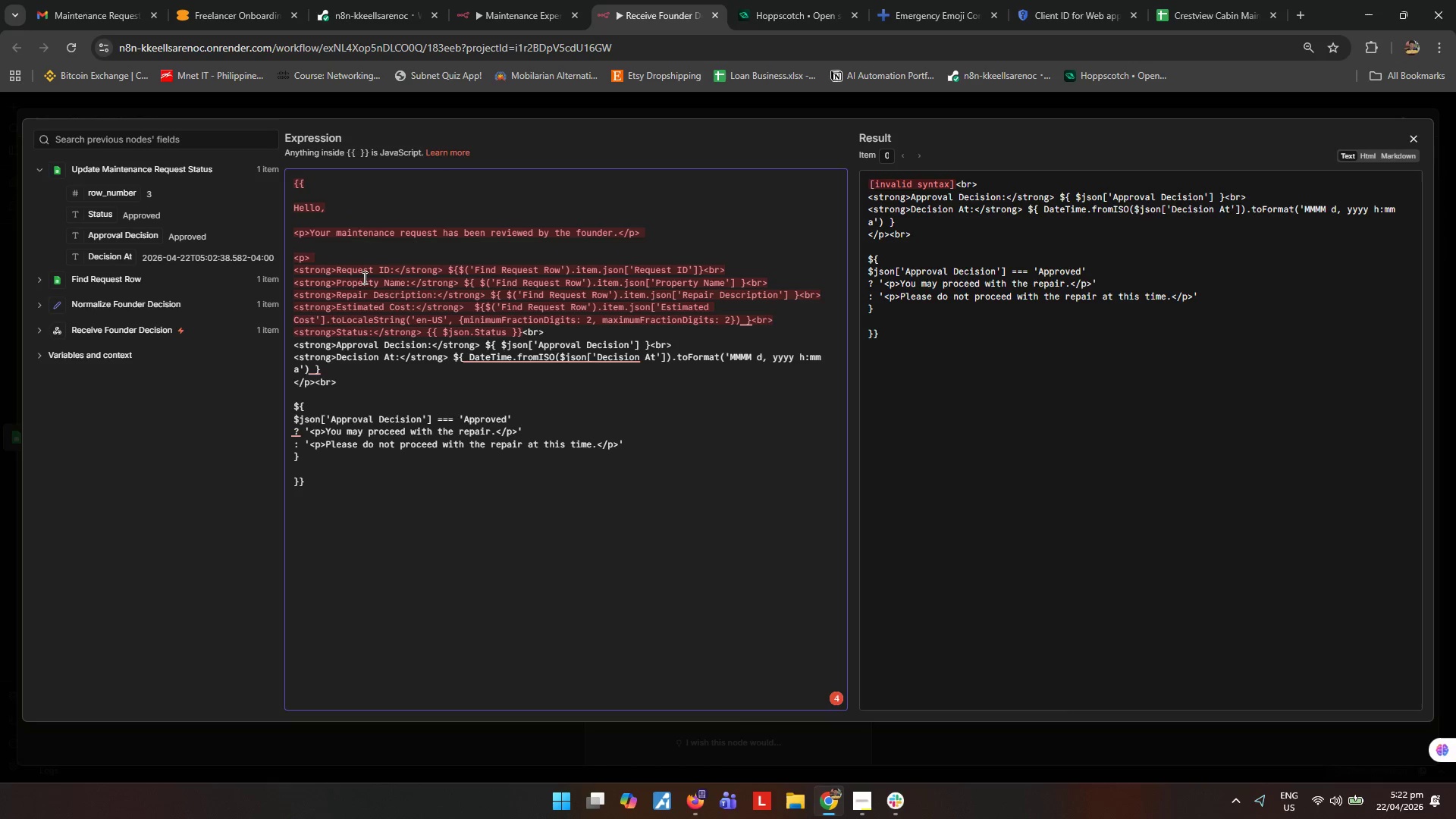 
left_click([481, 475])
 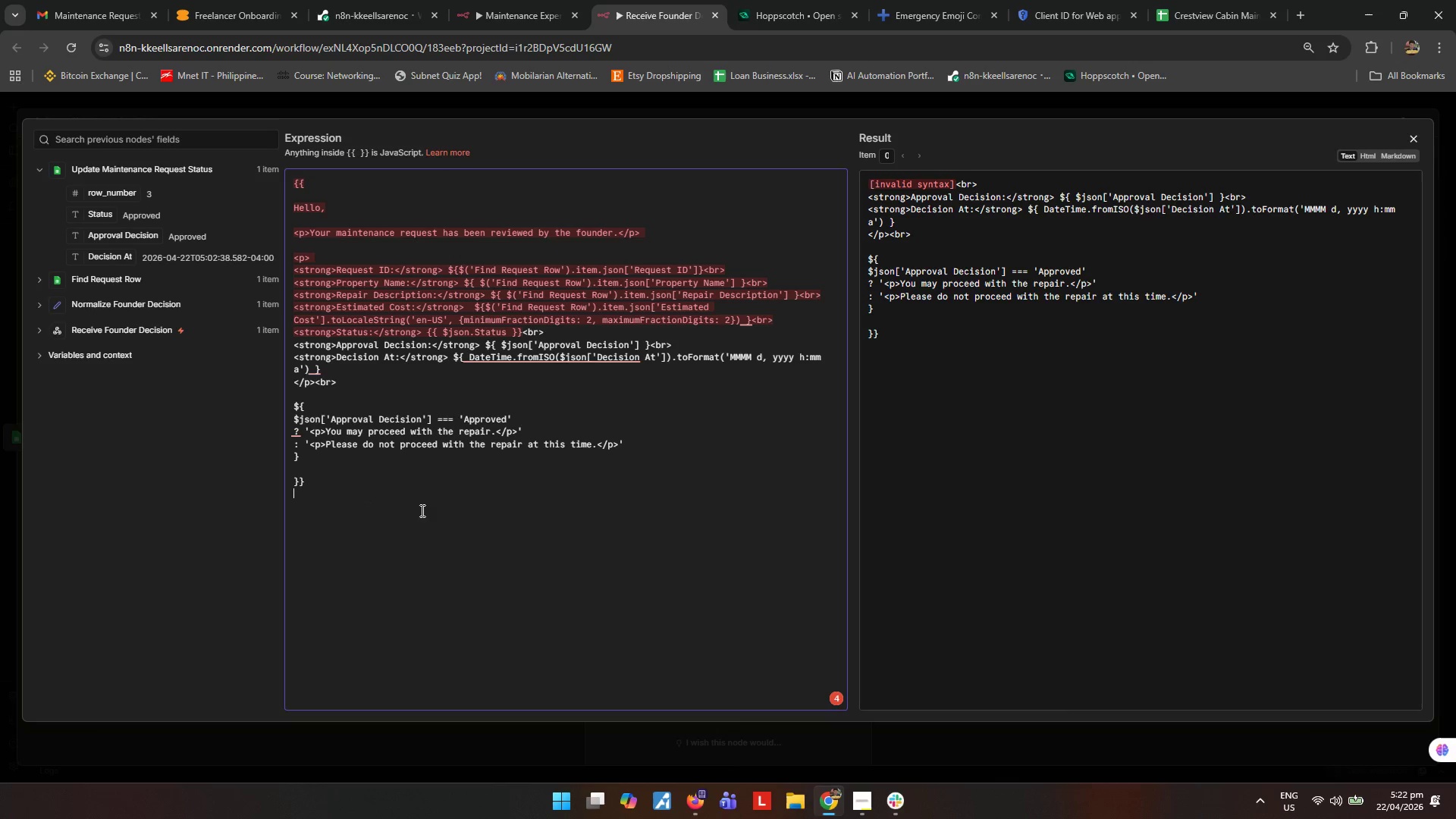 
wait(25.0)
 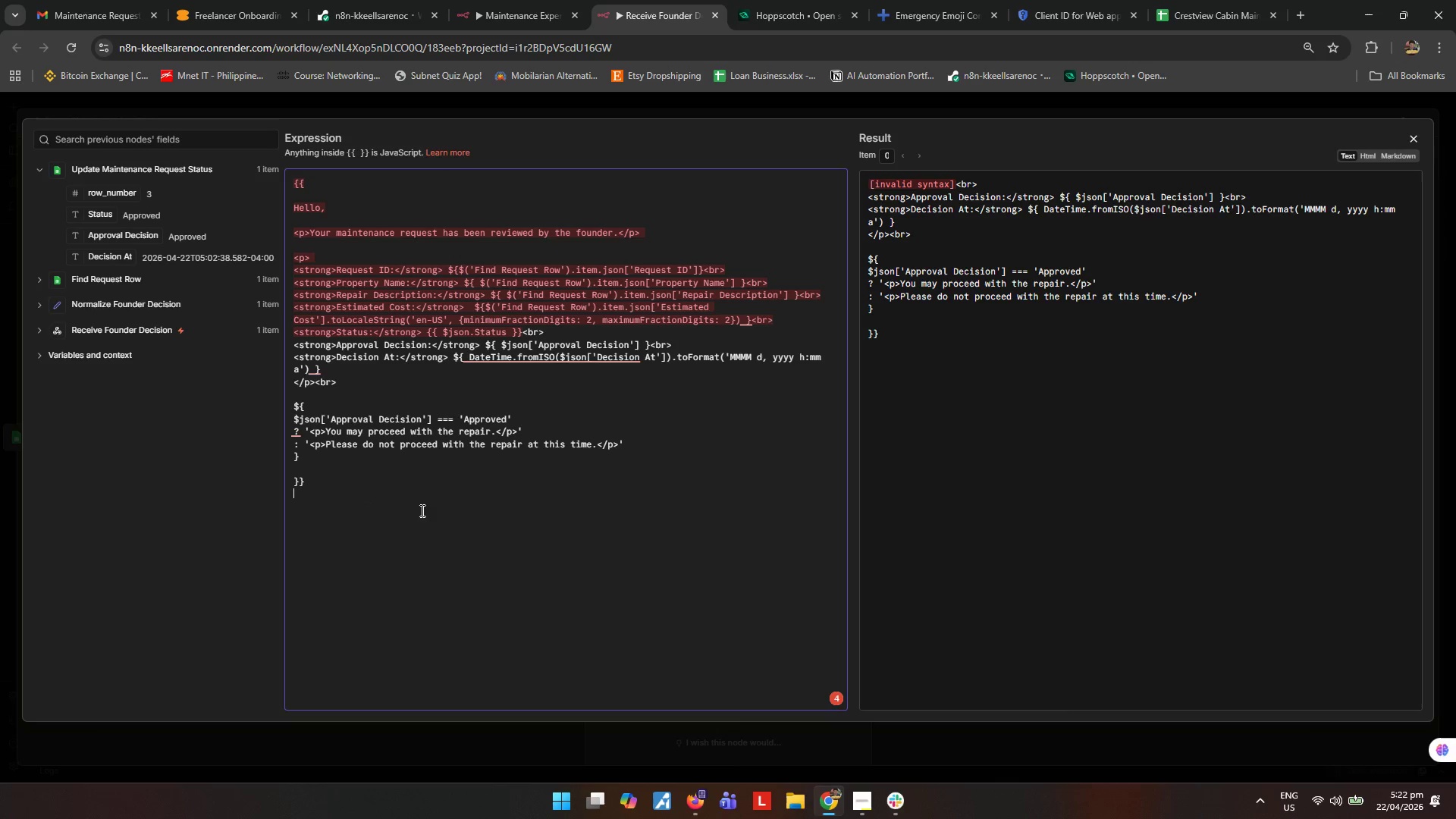 
left_click([526, 498])
 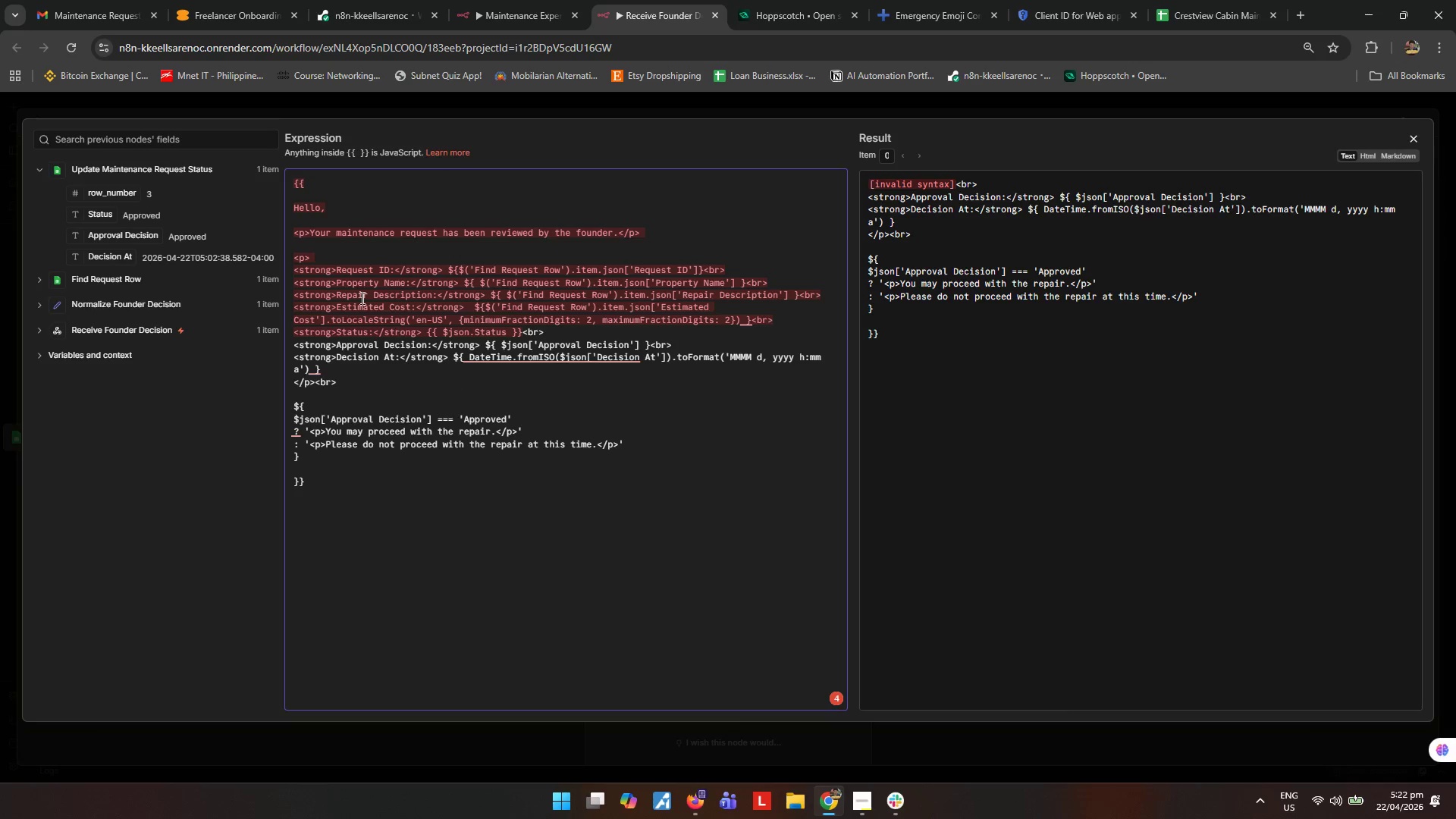 
left_click_drag(start_coordinate=[311, 233], to_coordinate=[292, 229])
 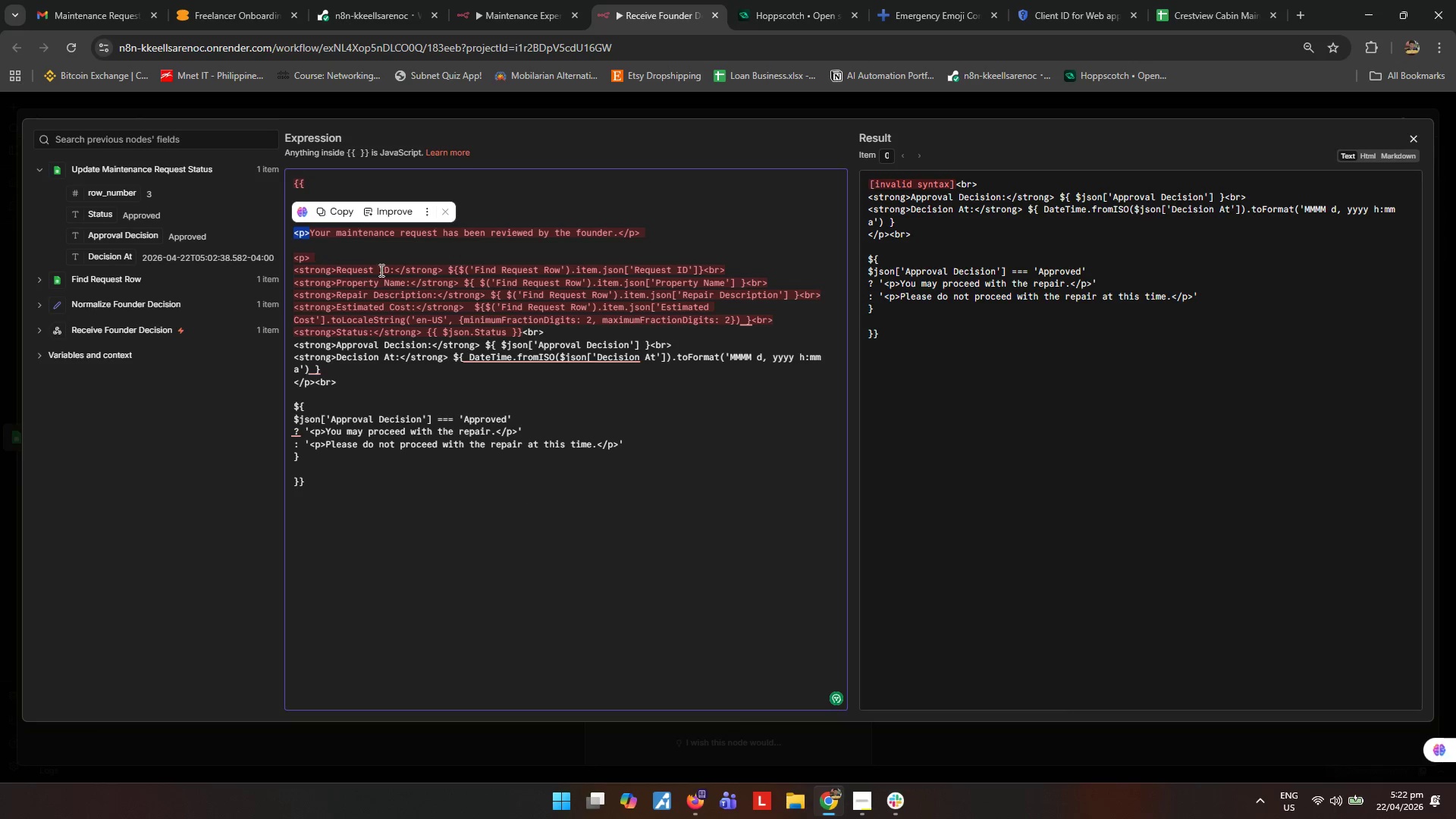 
hold_key(key=Backspace, duration=2.27)
 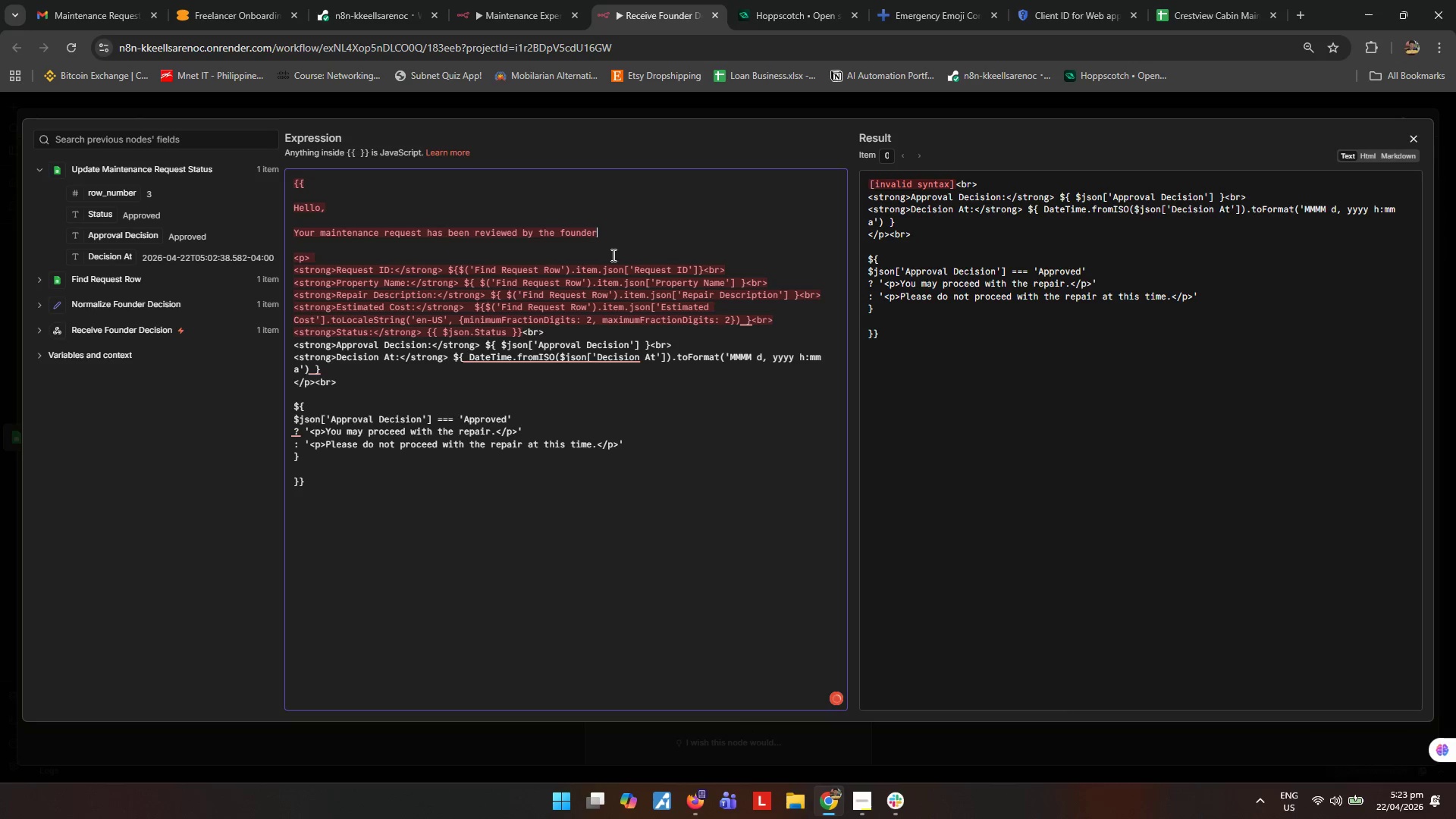 
left_click_drag(start_coordinate=[644, 233], to_coordinate=[595, 231])
 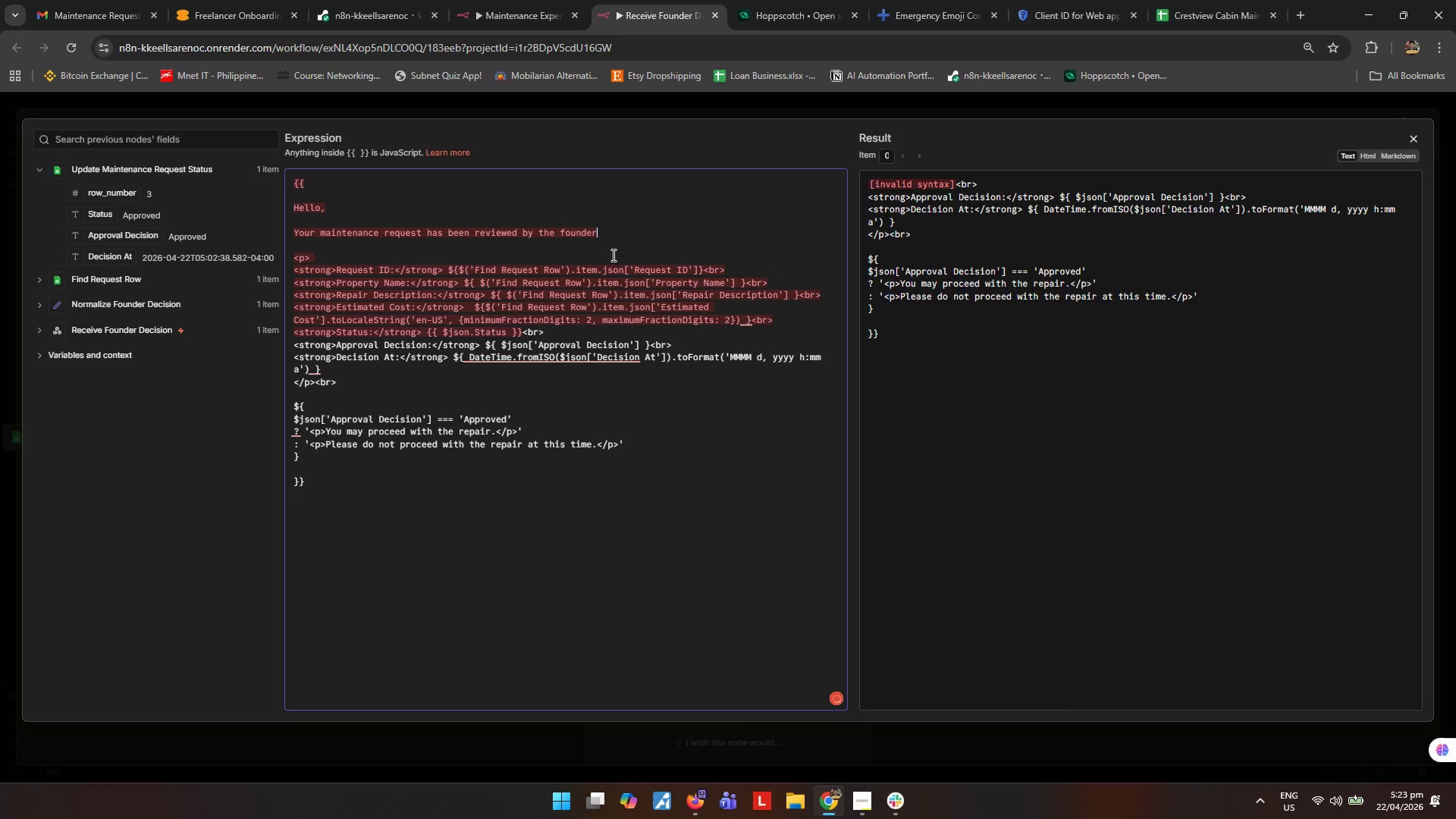 
key(Period)
 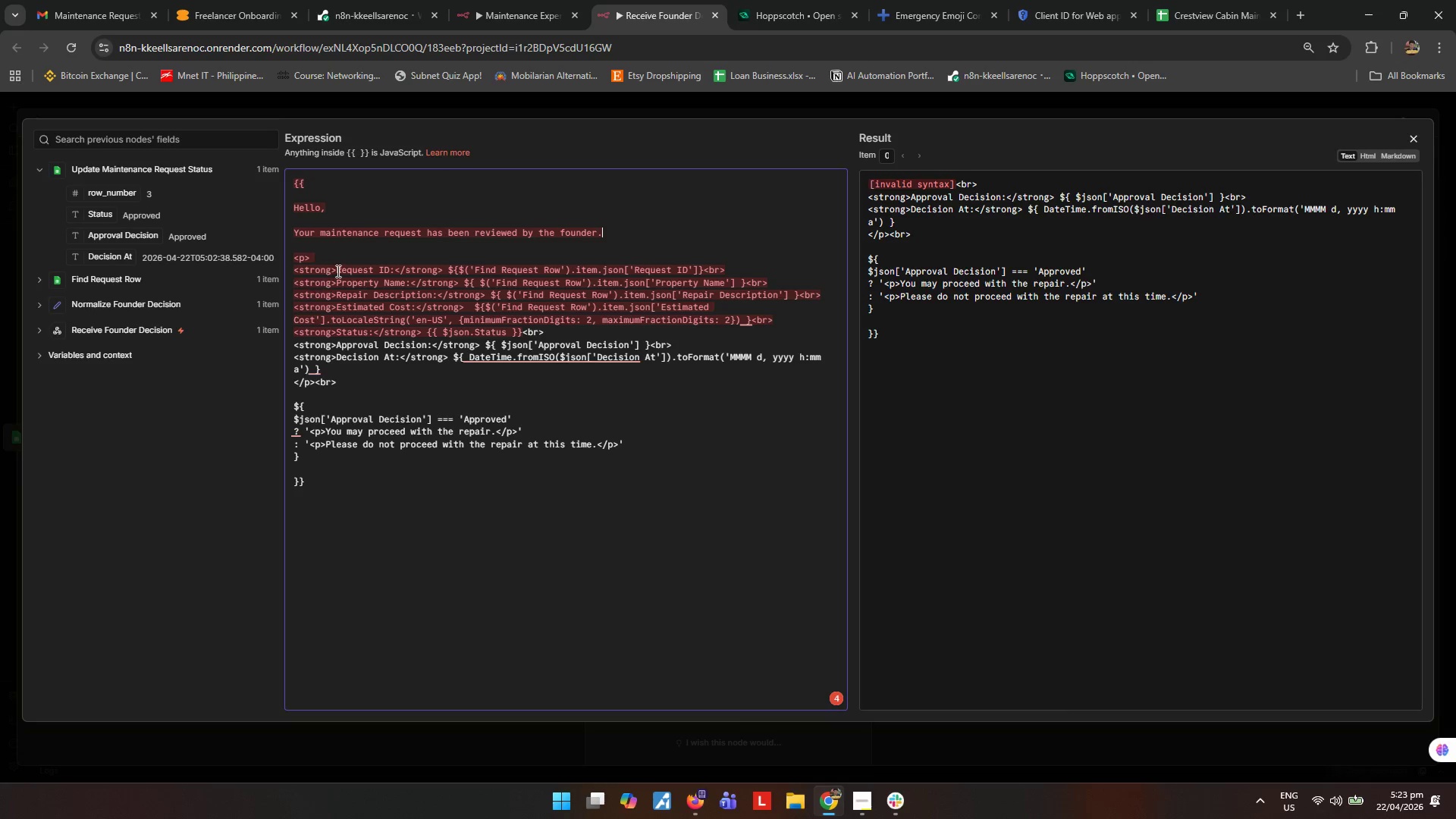 
wait(5.2)
 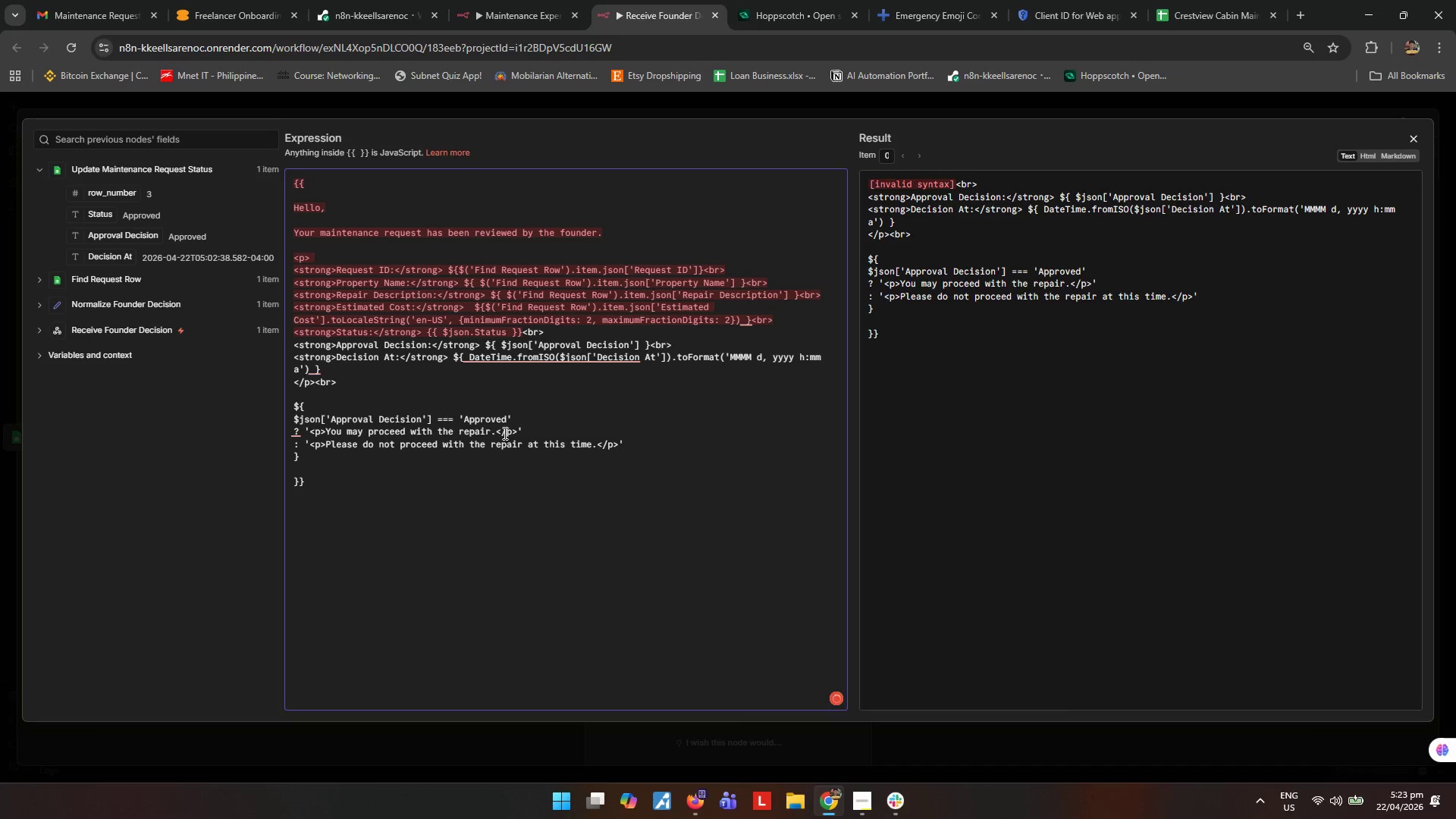 
left_click_drag(start_coordinate=[335, 273], to_coordinate=[291, 270])
 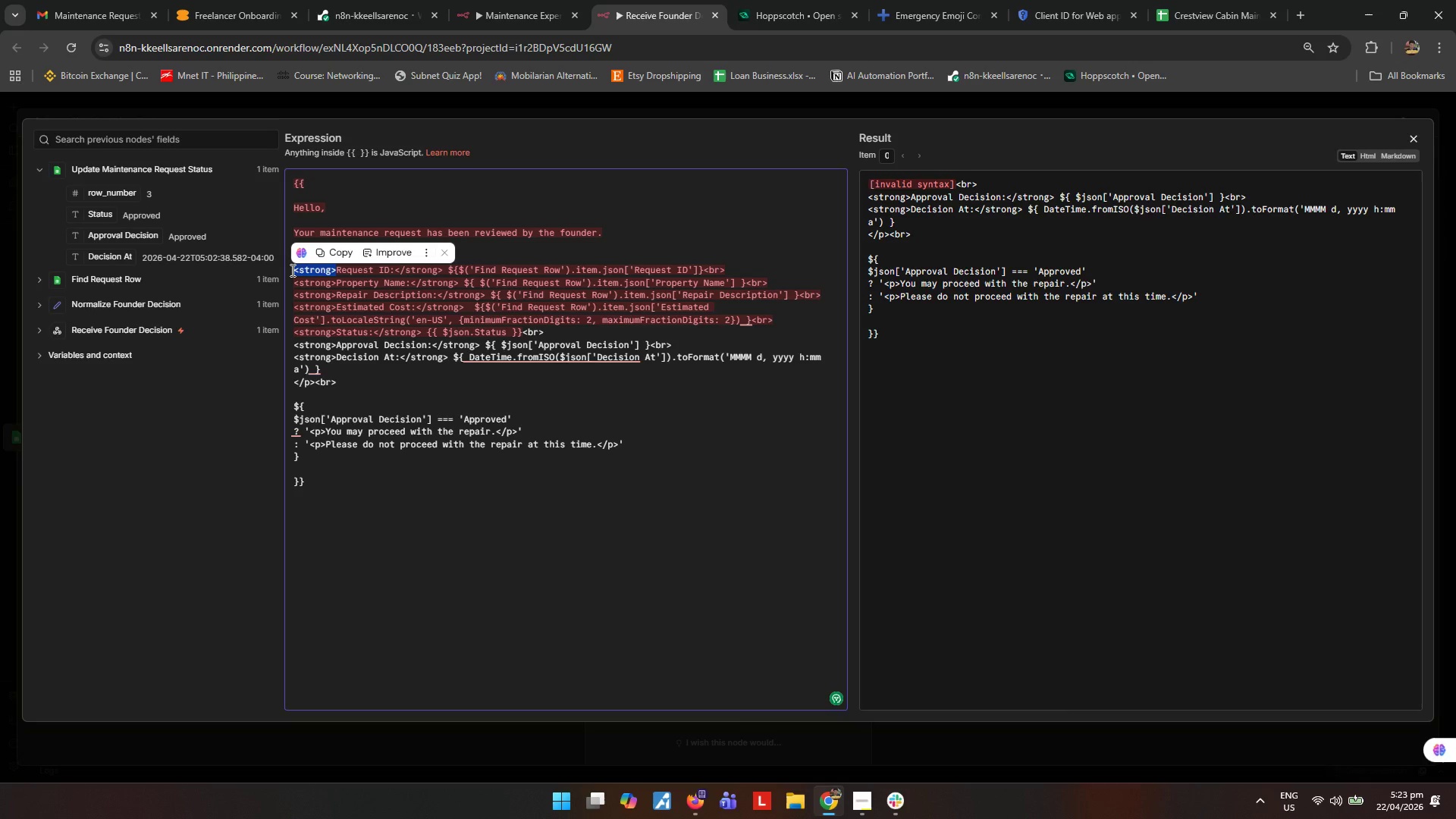 
key(Backspace)
 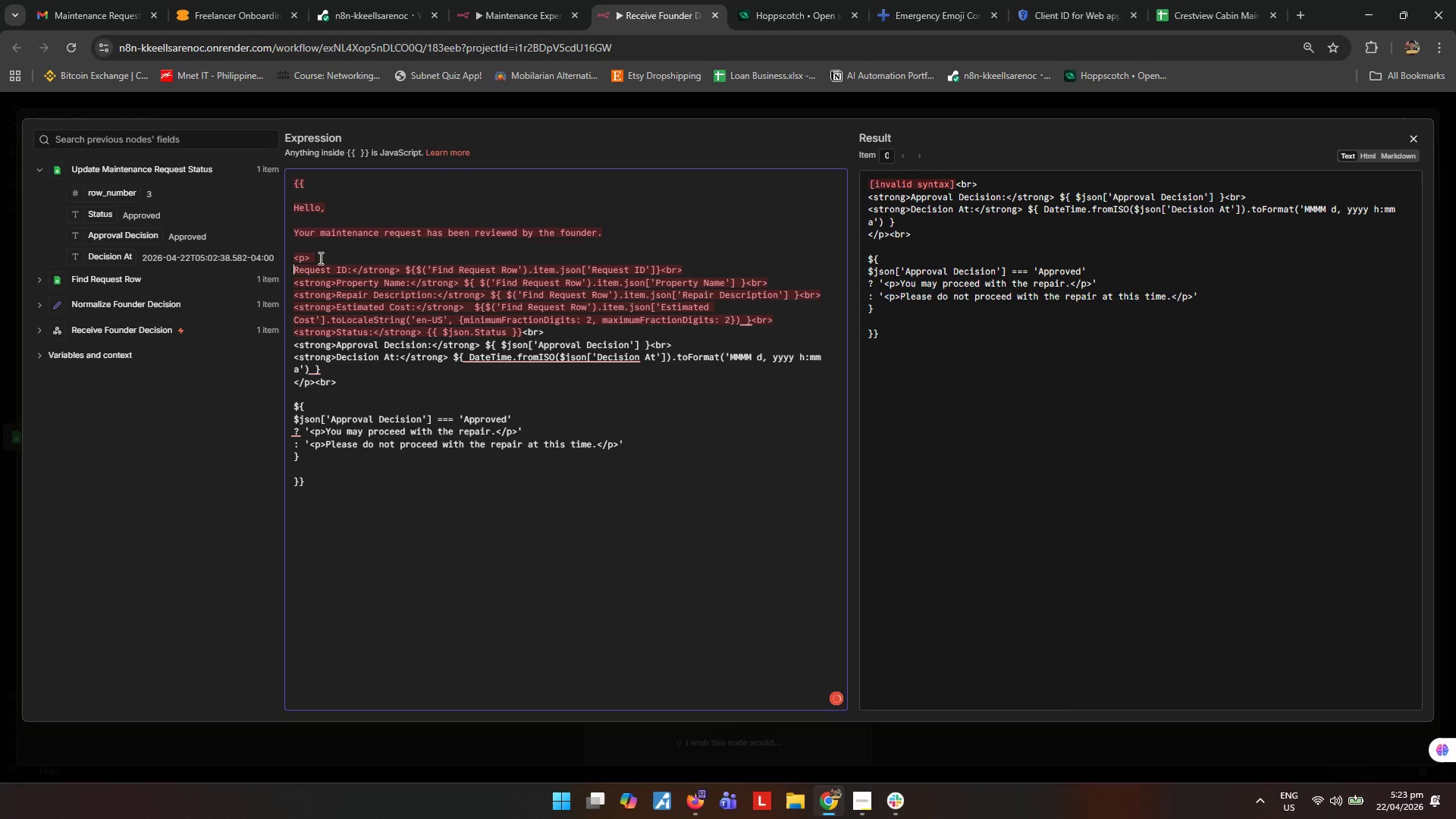 
left_click_drag(start_coordinate=[318, 258], to_coordinate=[270, 252])
 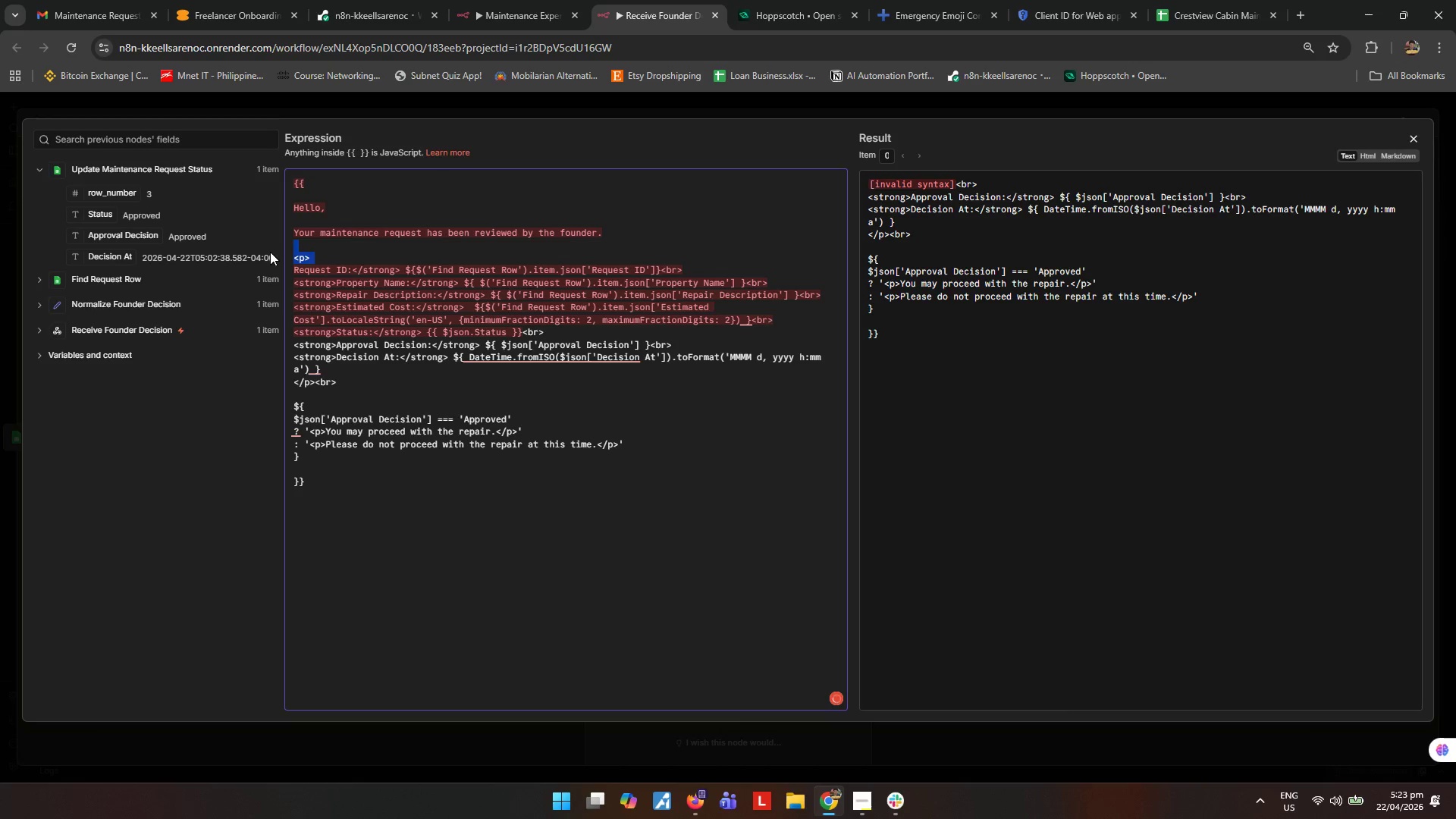 
key(Backspace)
 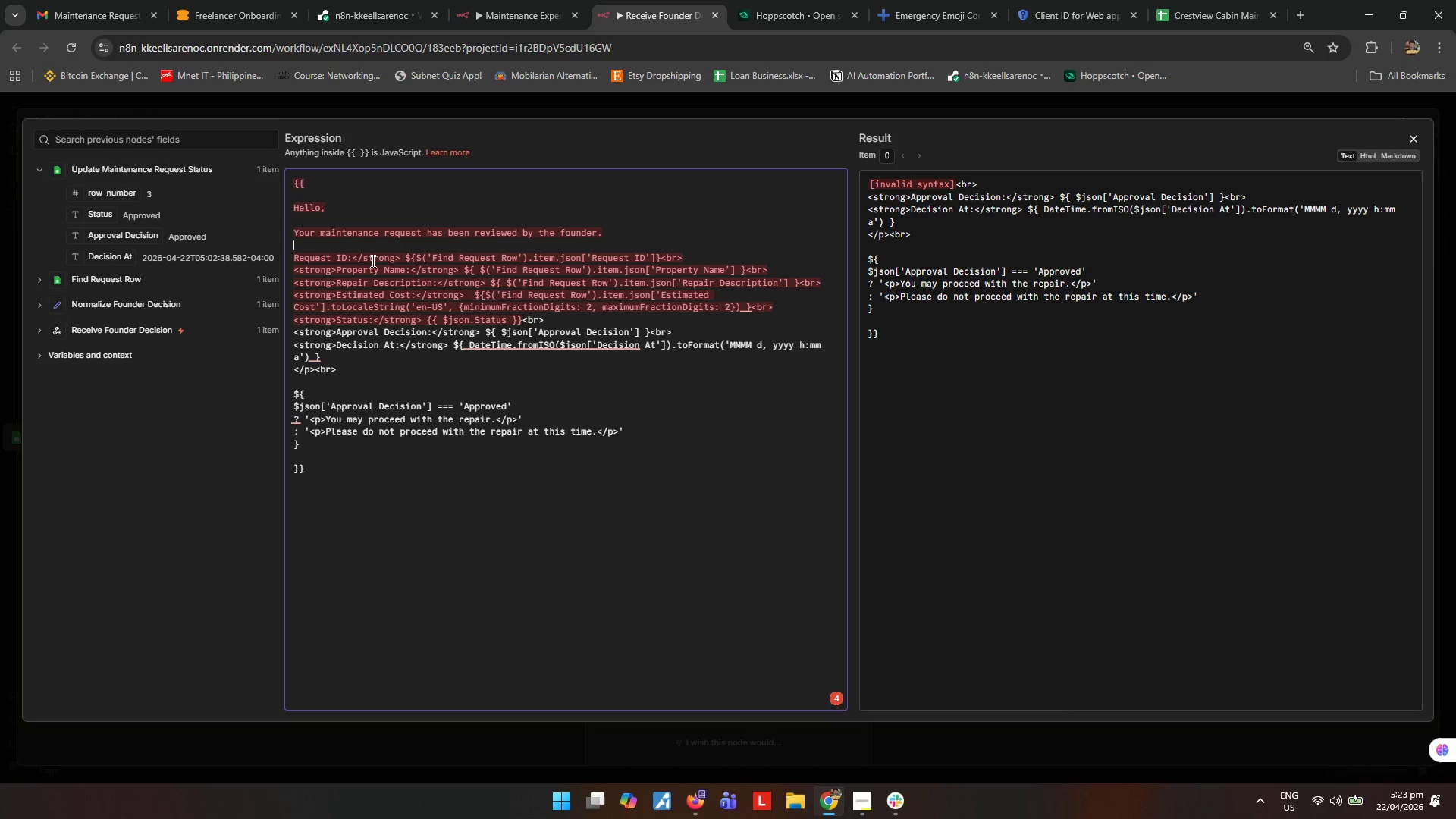 
left_click_drag(start_coordinate=[352, 259], to_coordinate=[726, 253])
 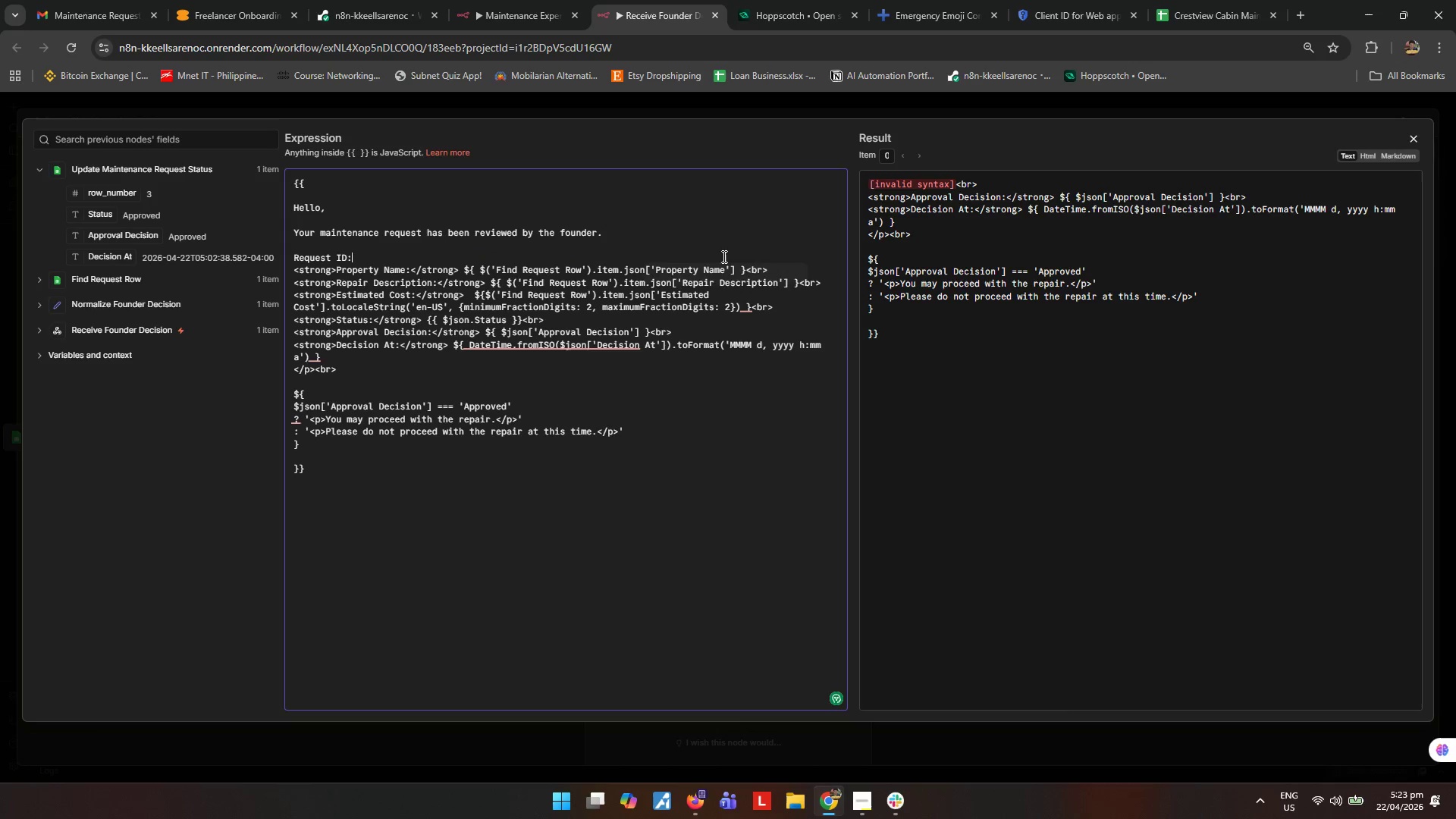 
key(Backspace)
 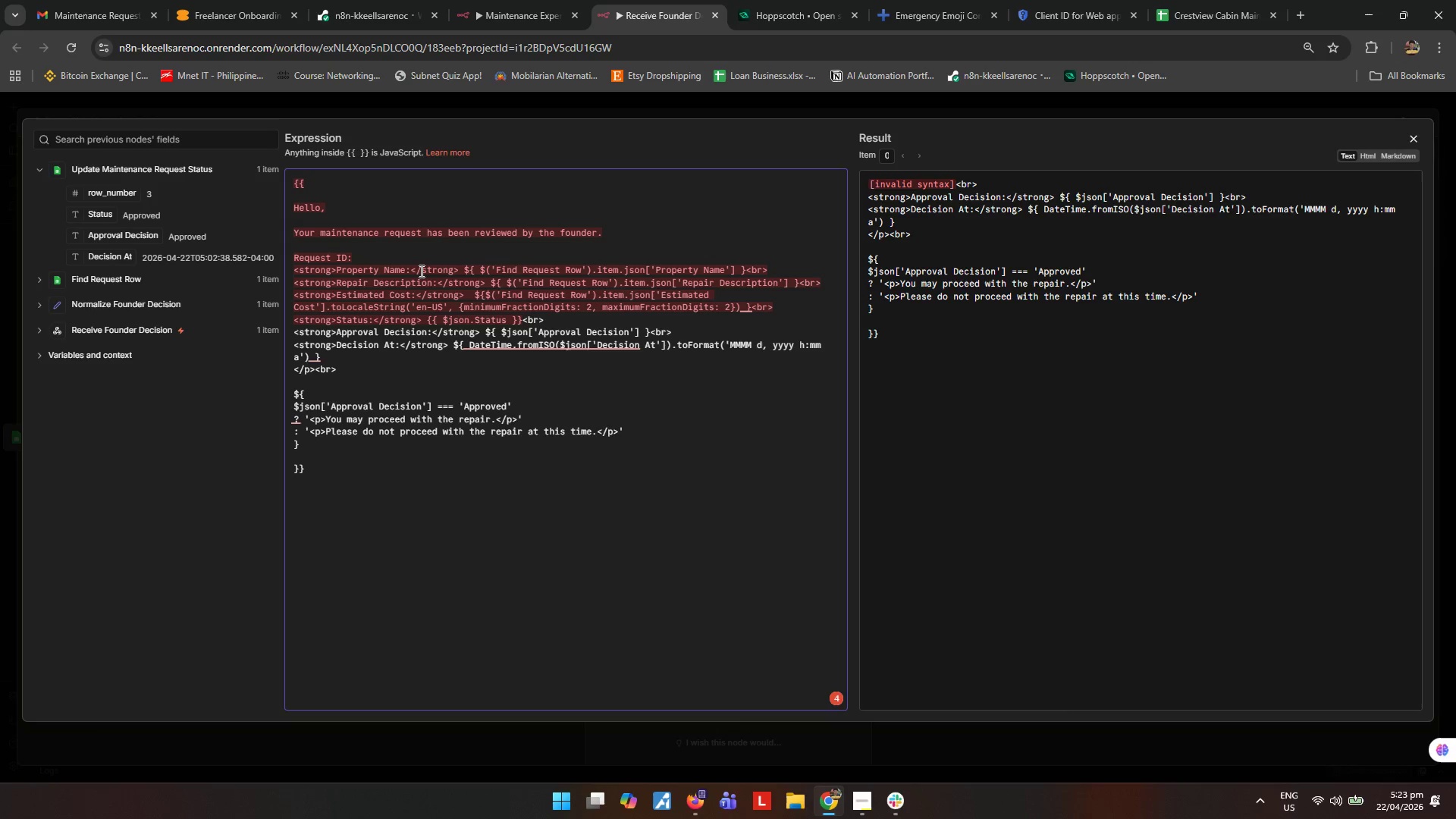 
left_click_drag(start_coordinate=[410, 270], to_coordinate=[793, 271])
 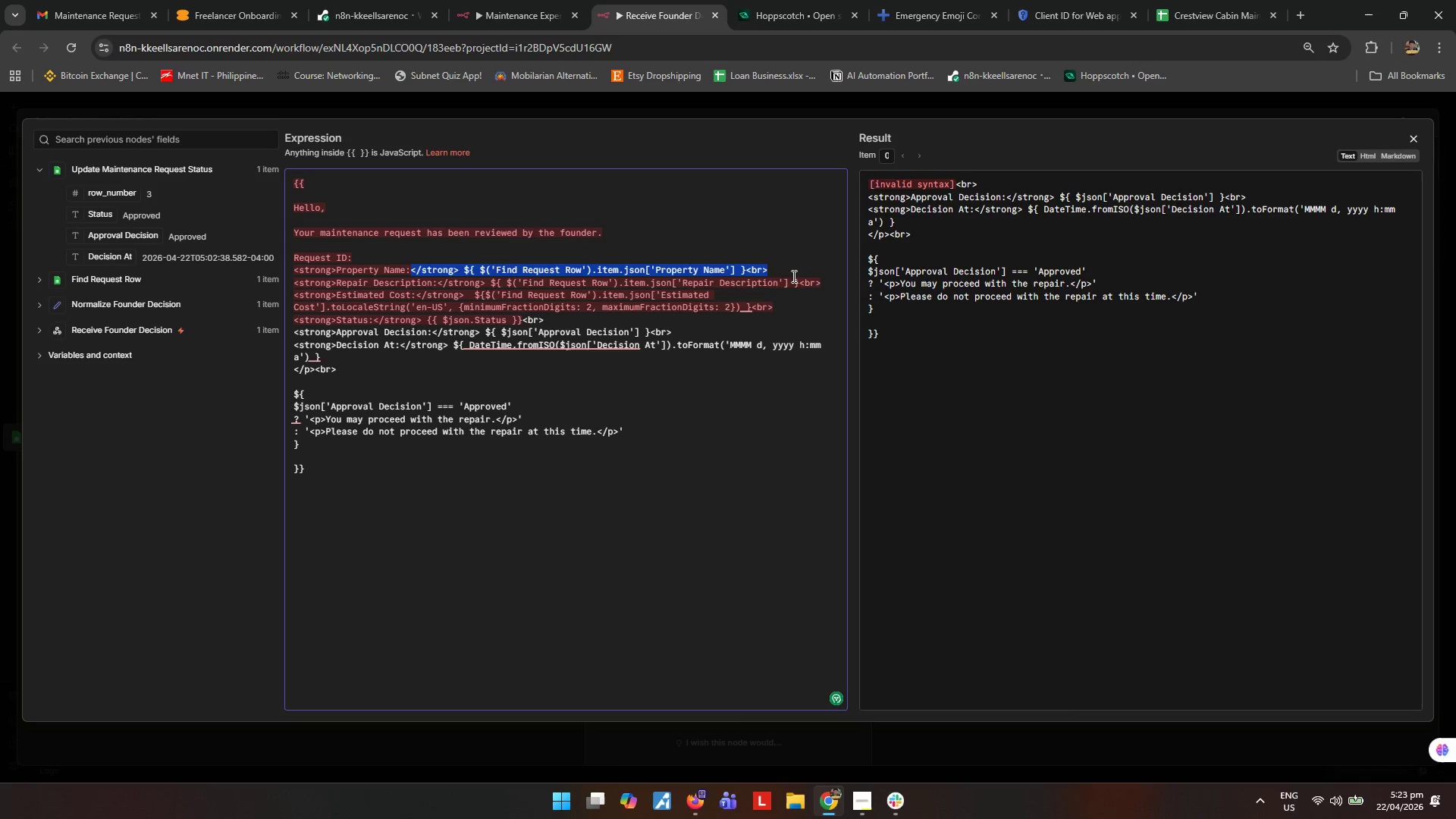 
key(Backspace)
 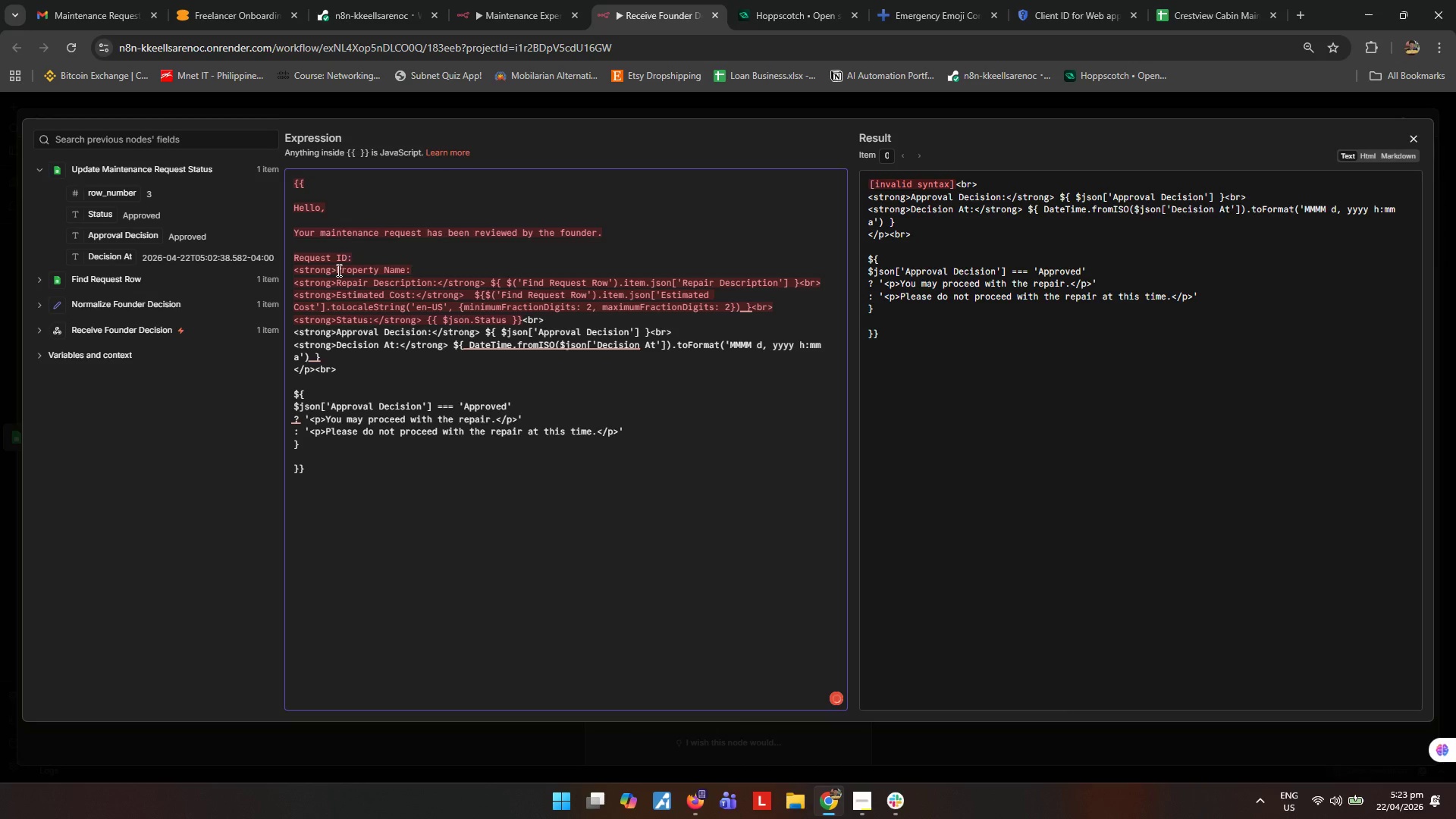 
left_click_drag(start_coordinate=[337, 270], to_coordinate=[278, 270])
 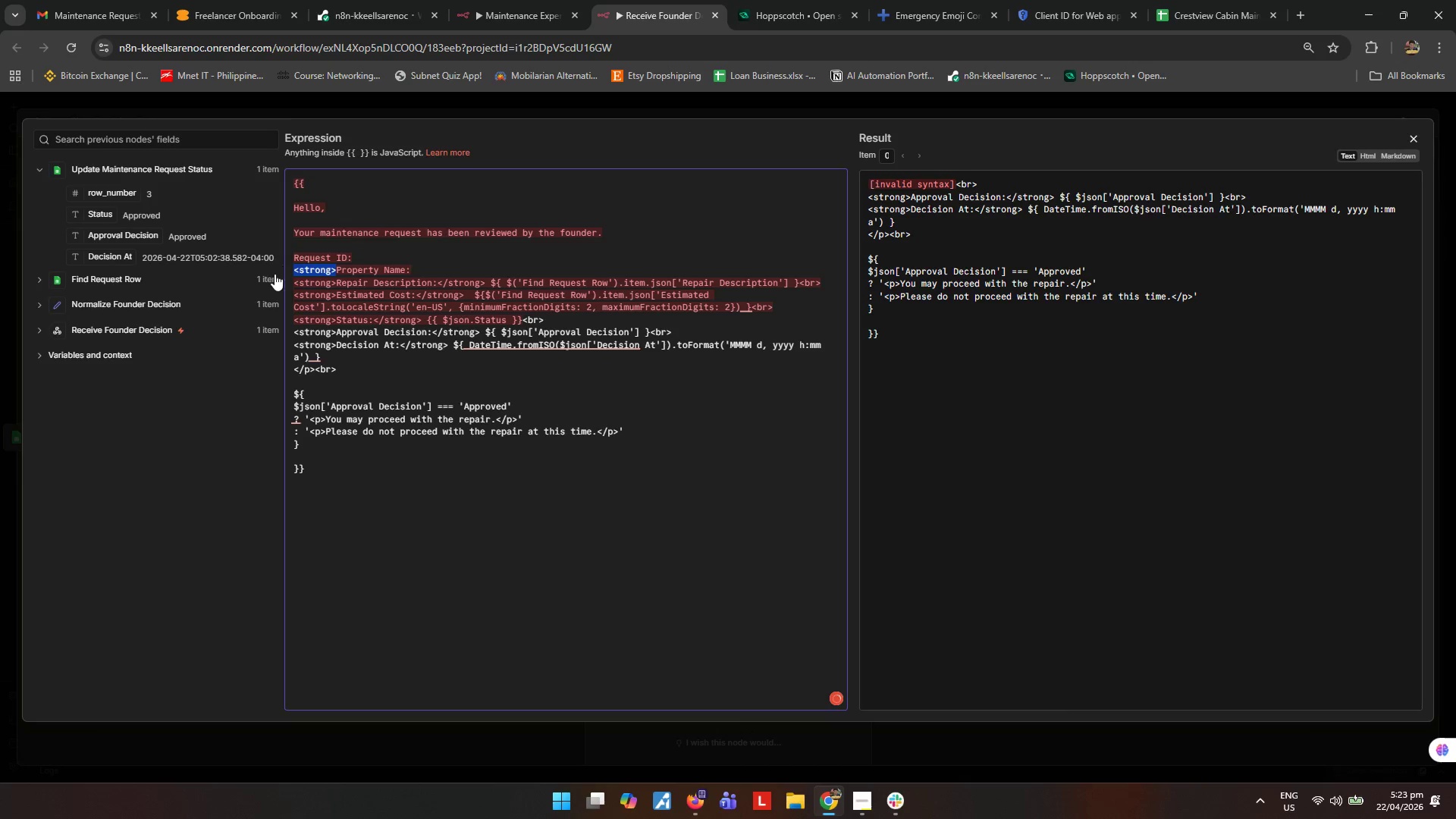 
key(Backspace)
 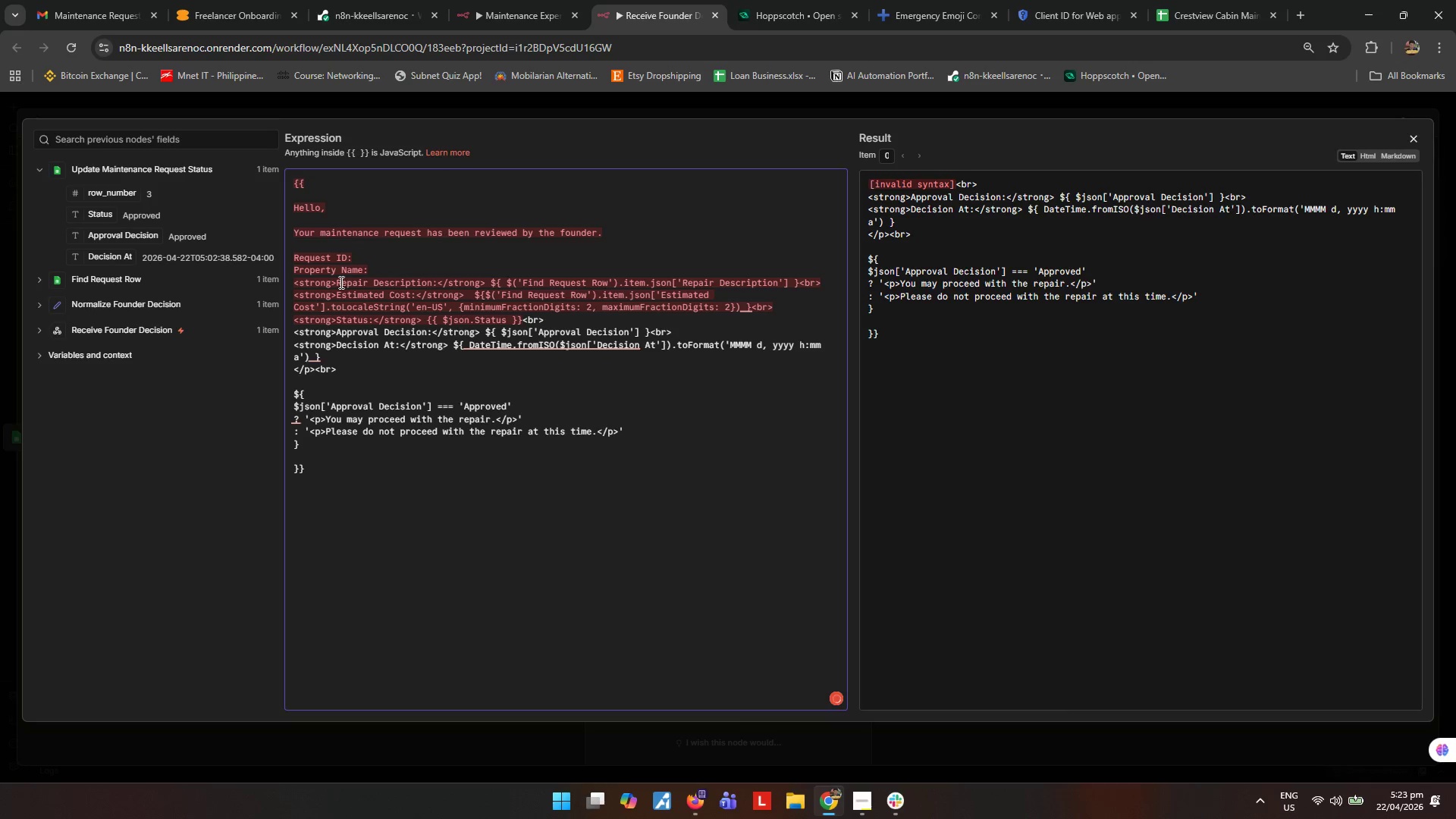 
left_click_drag(start_coordinate=[337, 283], to_coordinate=[287, 279])
 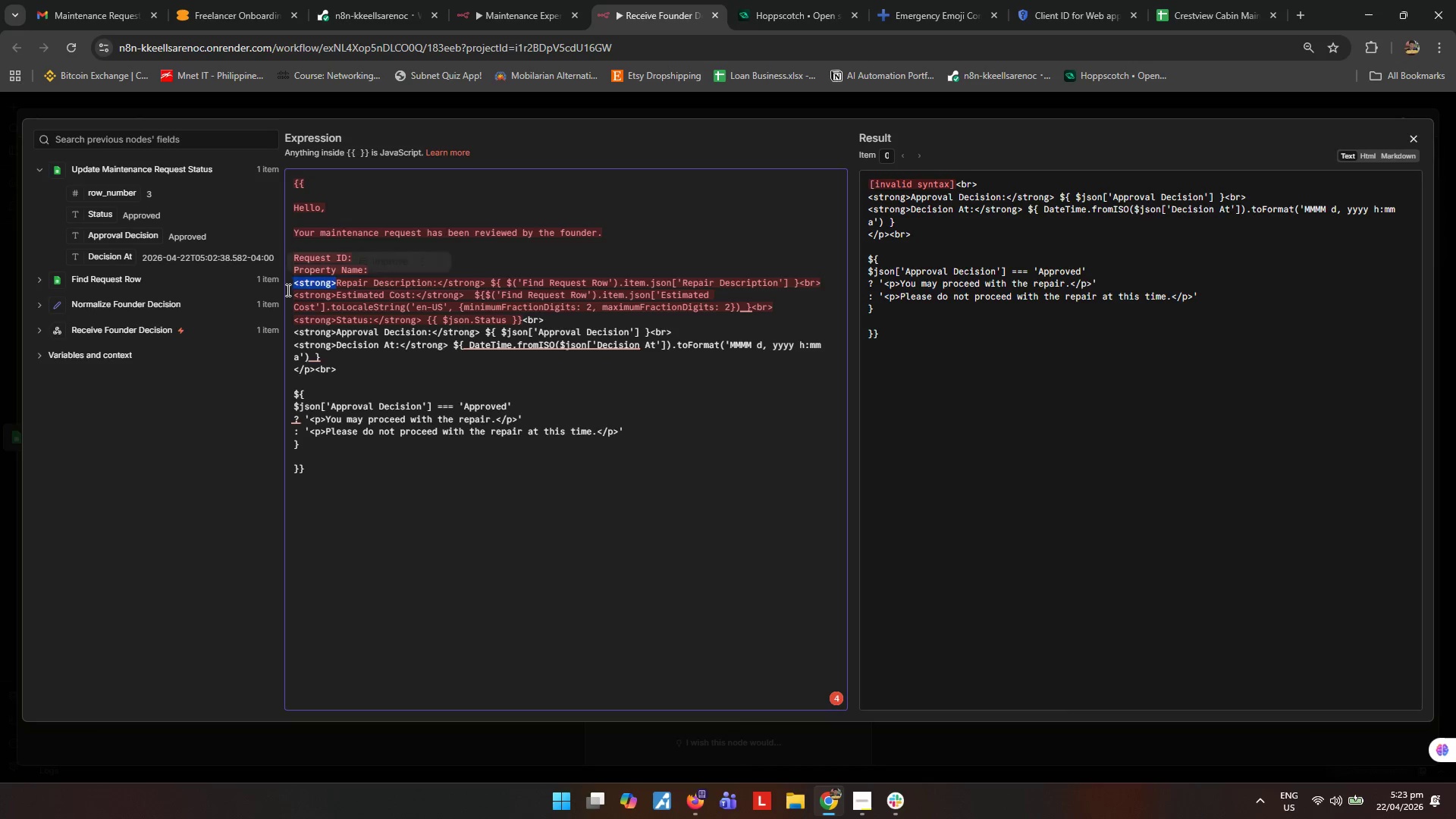 
key(Backspace)
 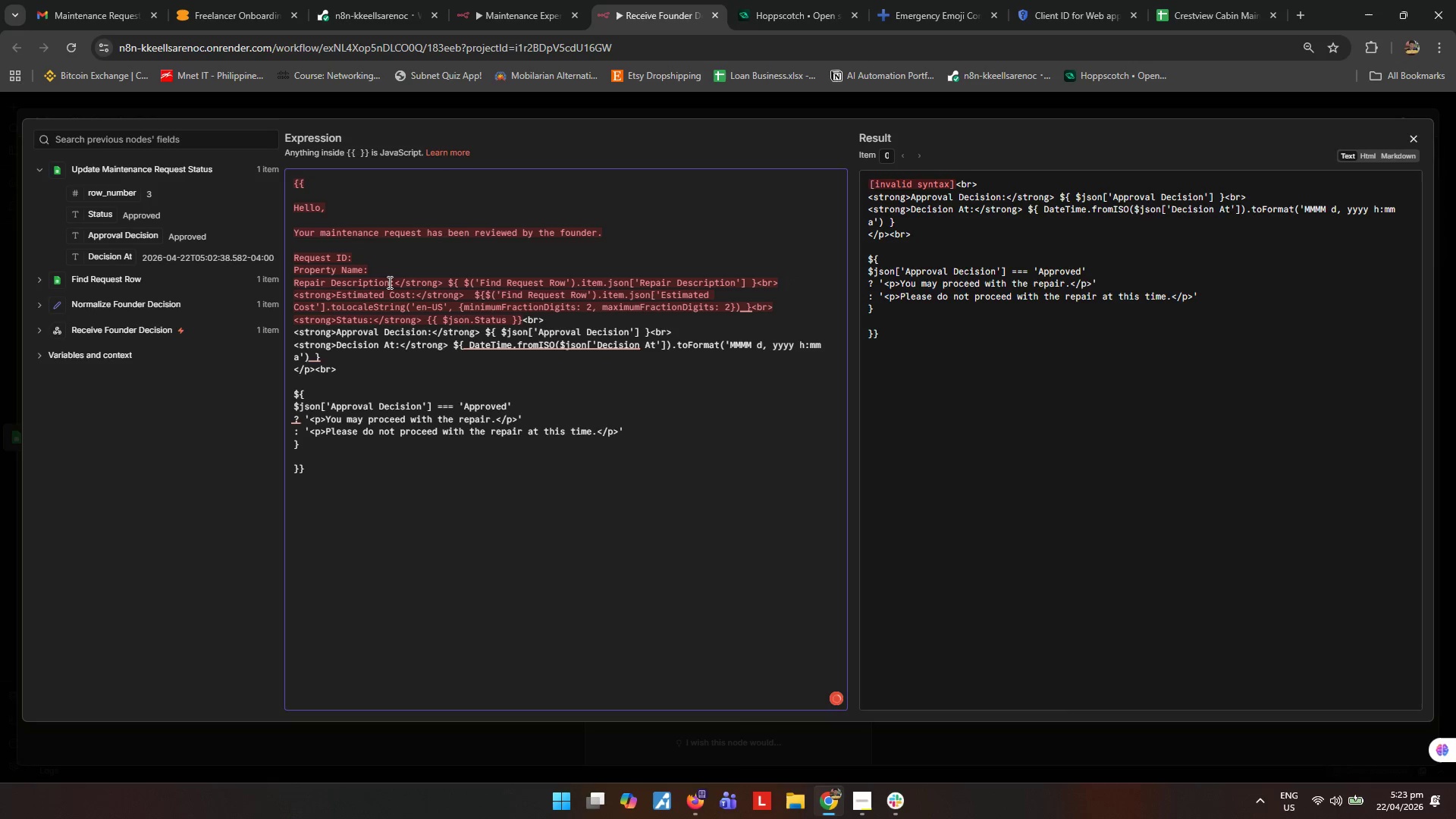 
left_click_drag(start_coordinate=[395, 284], to_coordinate=[837, 287])
 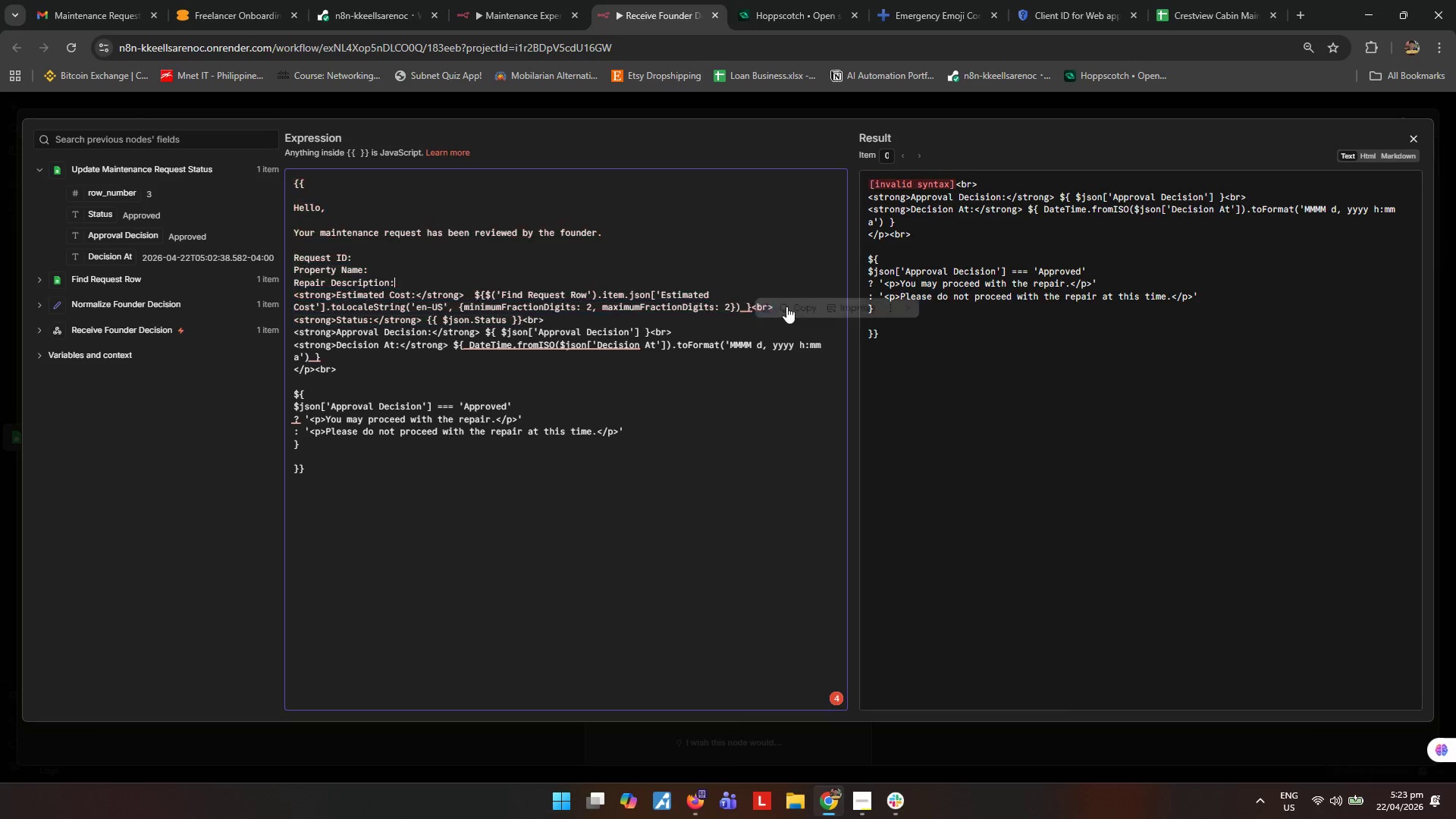 
key(Backspace)
 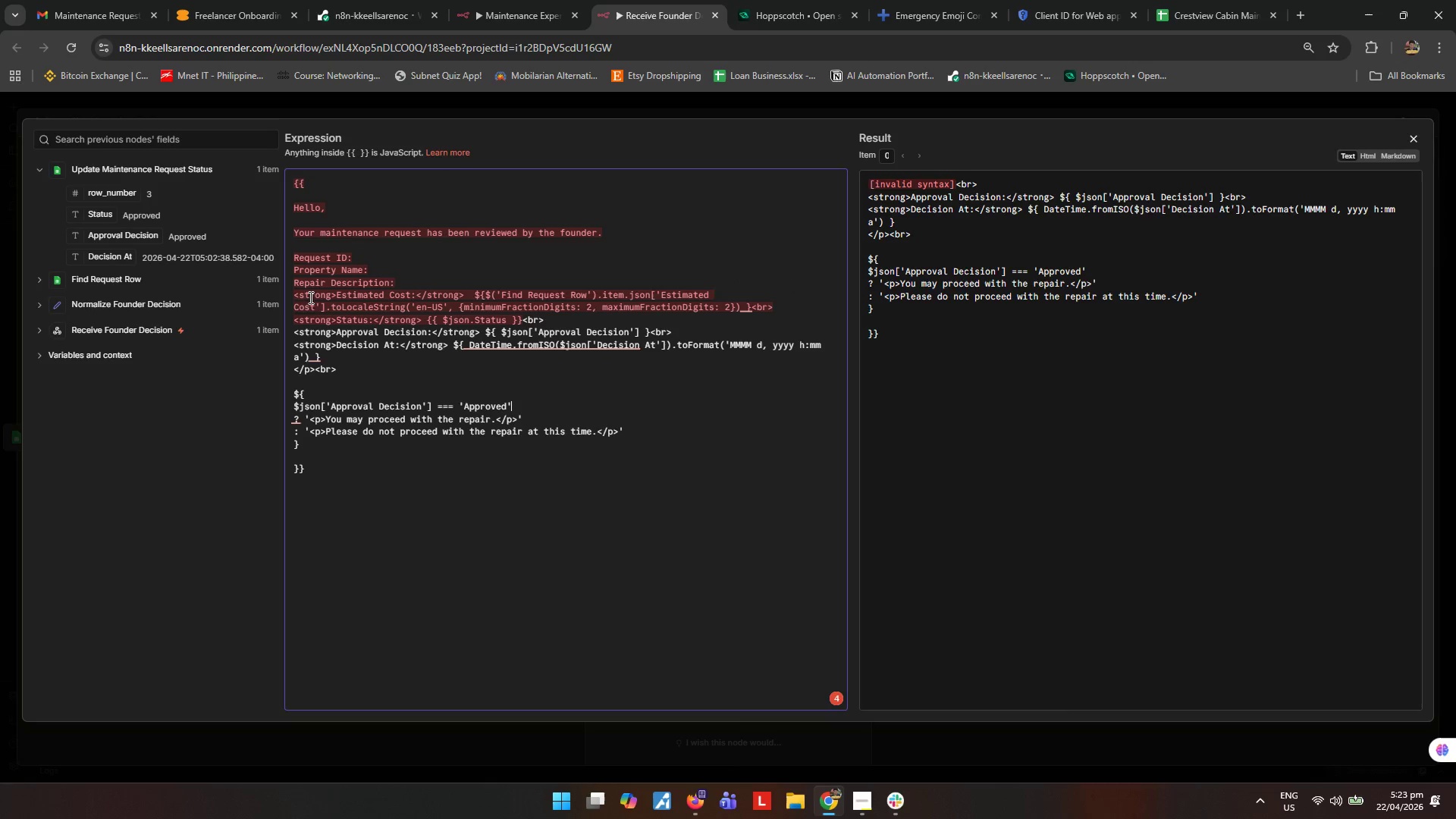 
wait(5.19)
 